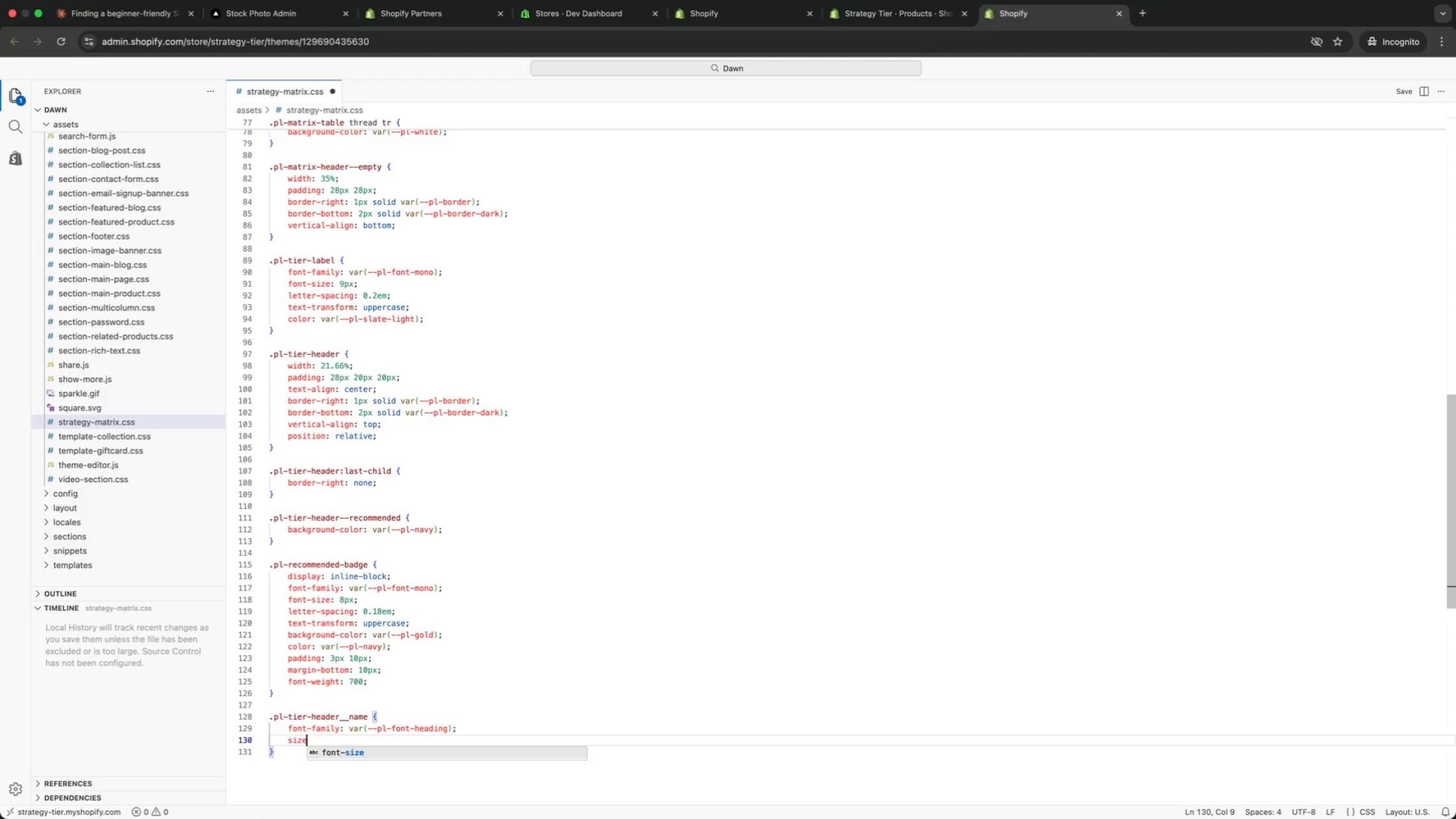 
key(Enter)
 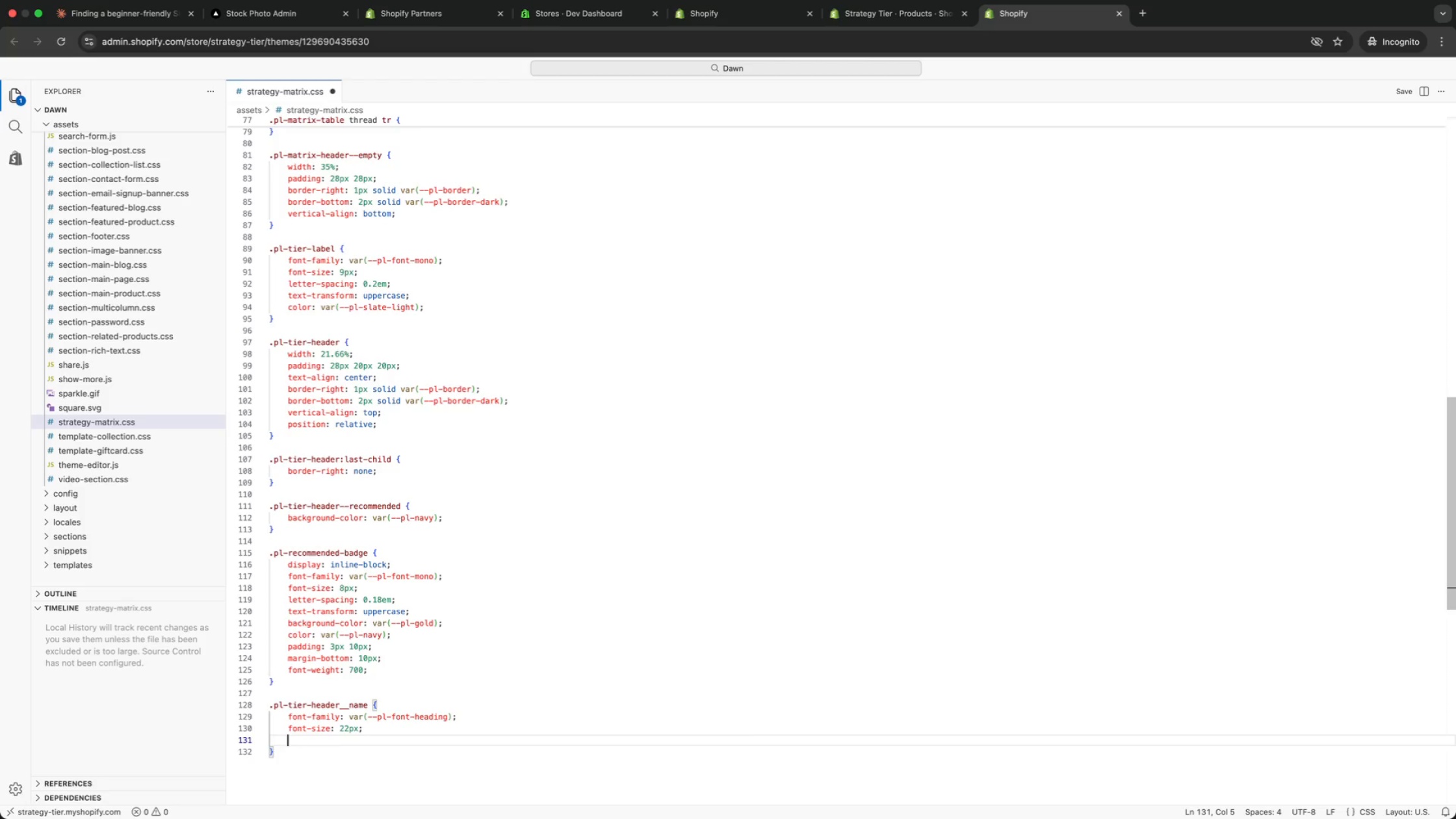 
type(weig)
 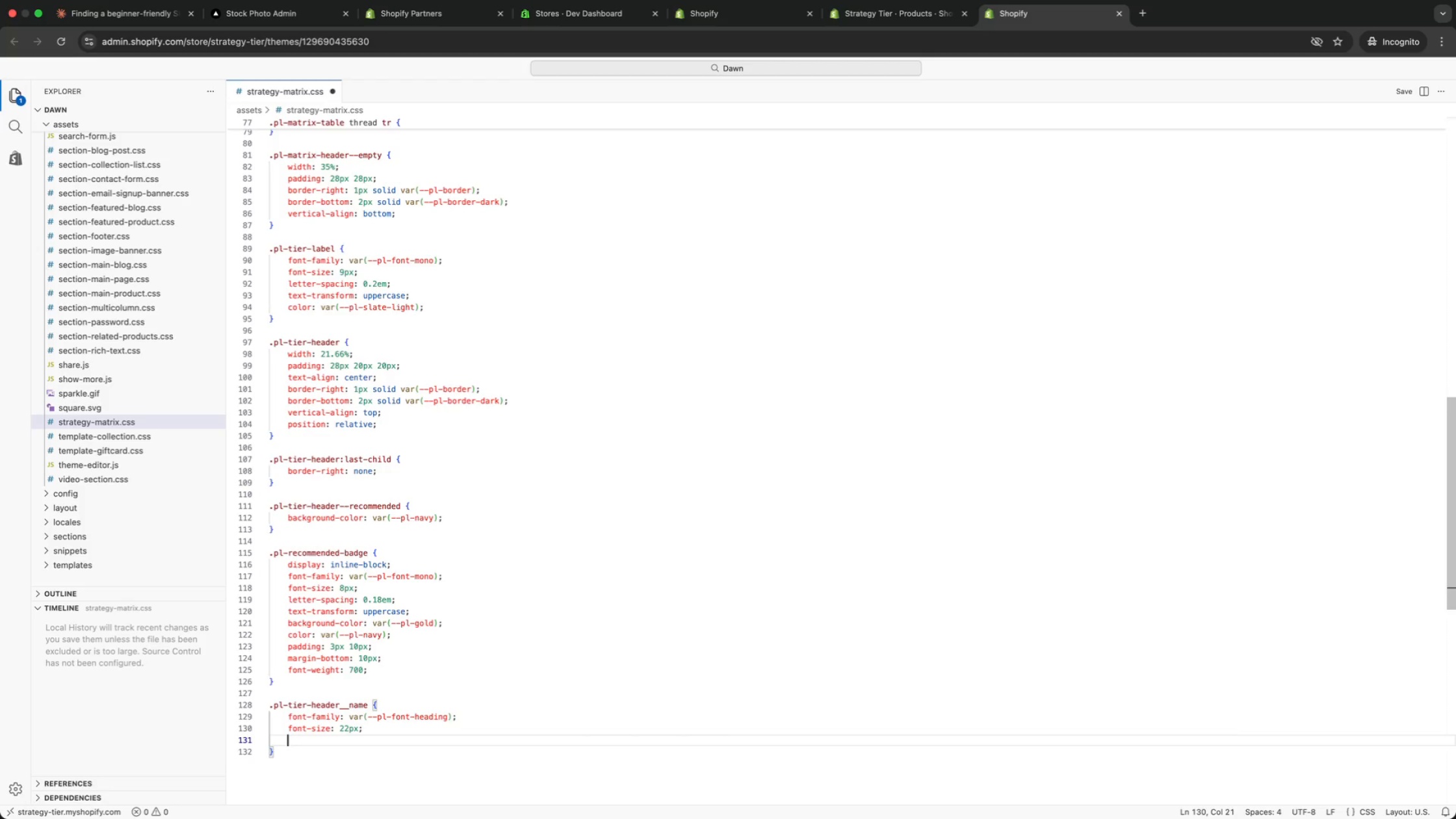 
key(Enter)
 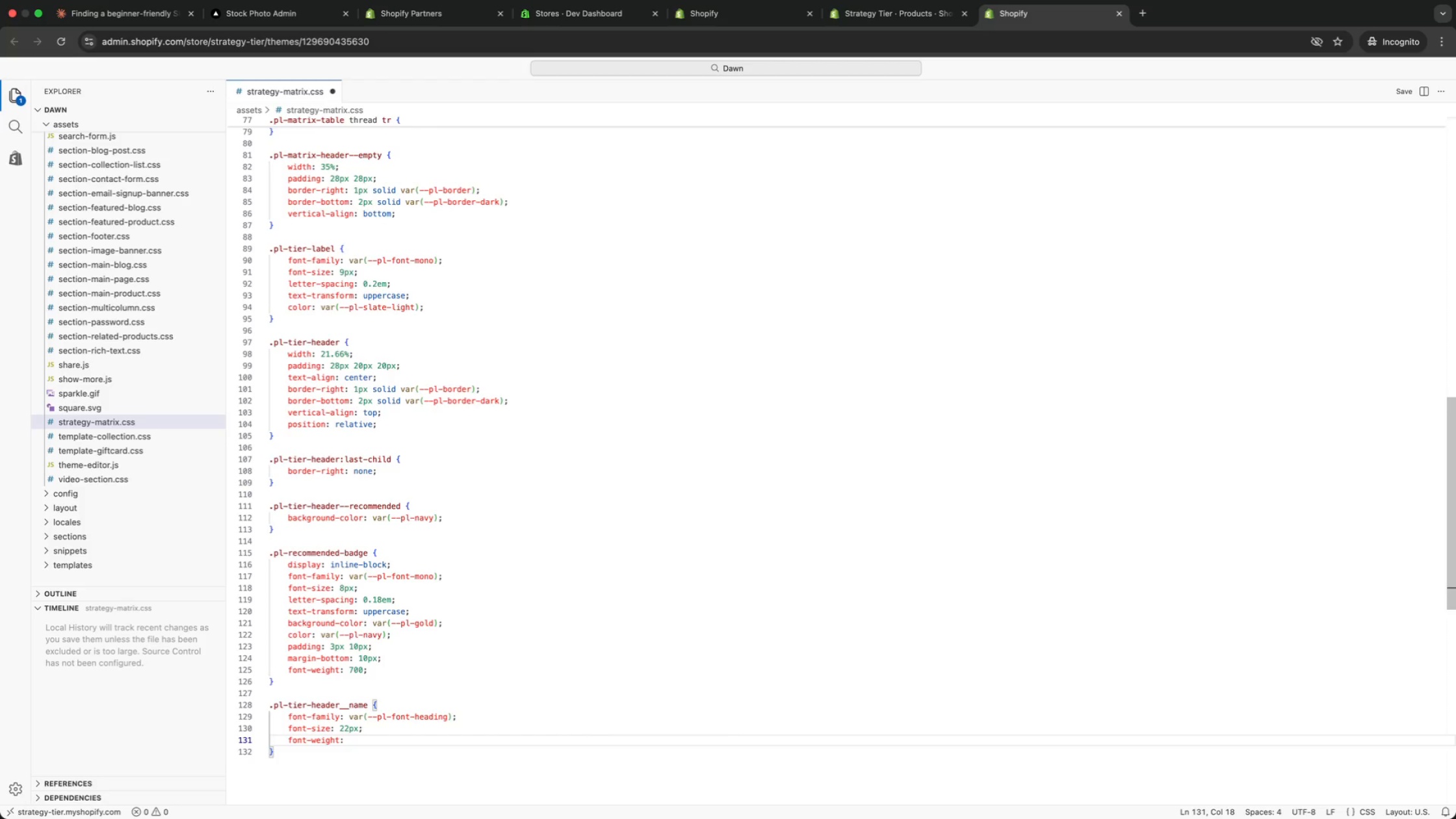 
type(: 600;)
 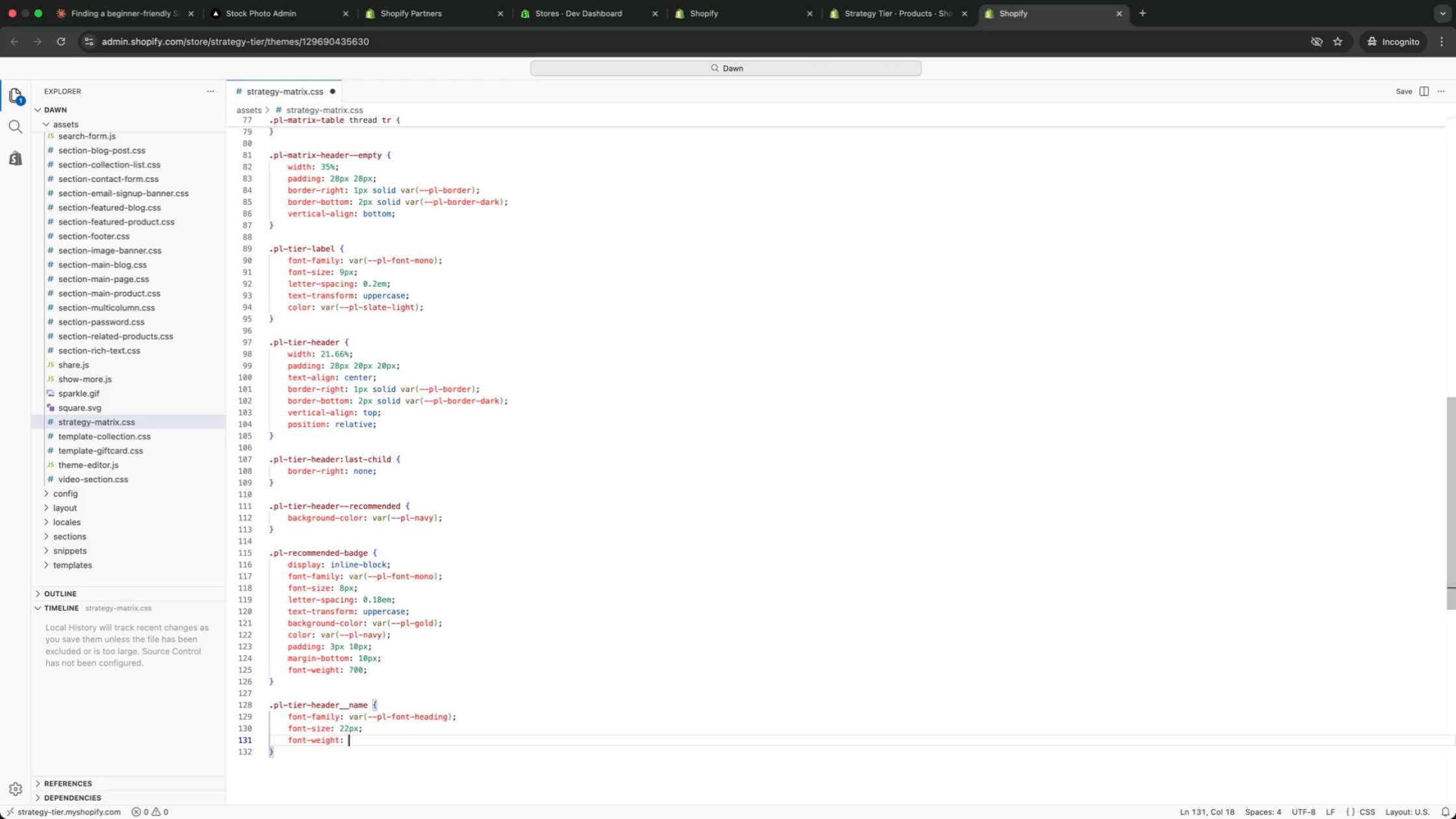 
key(Enter)
 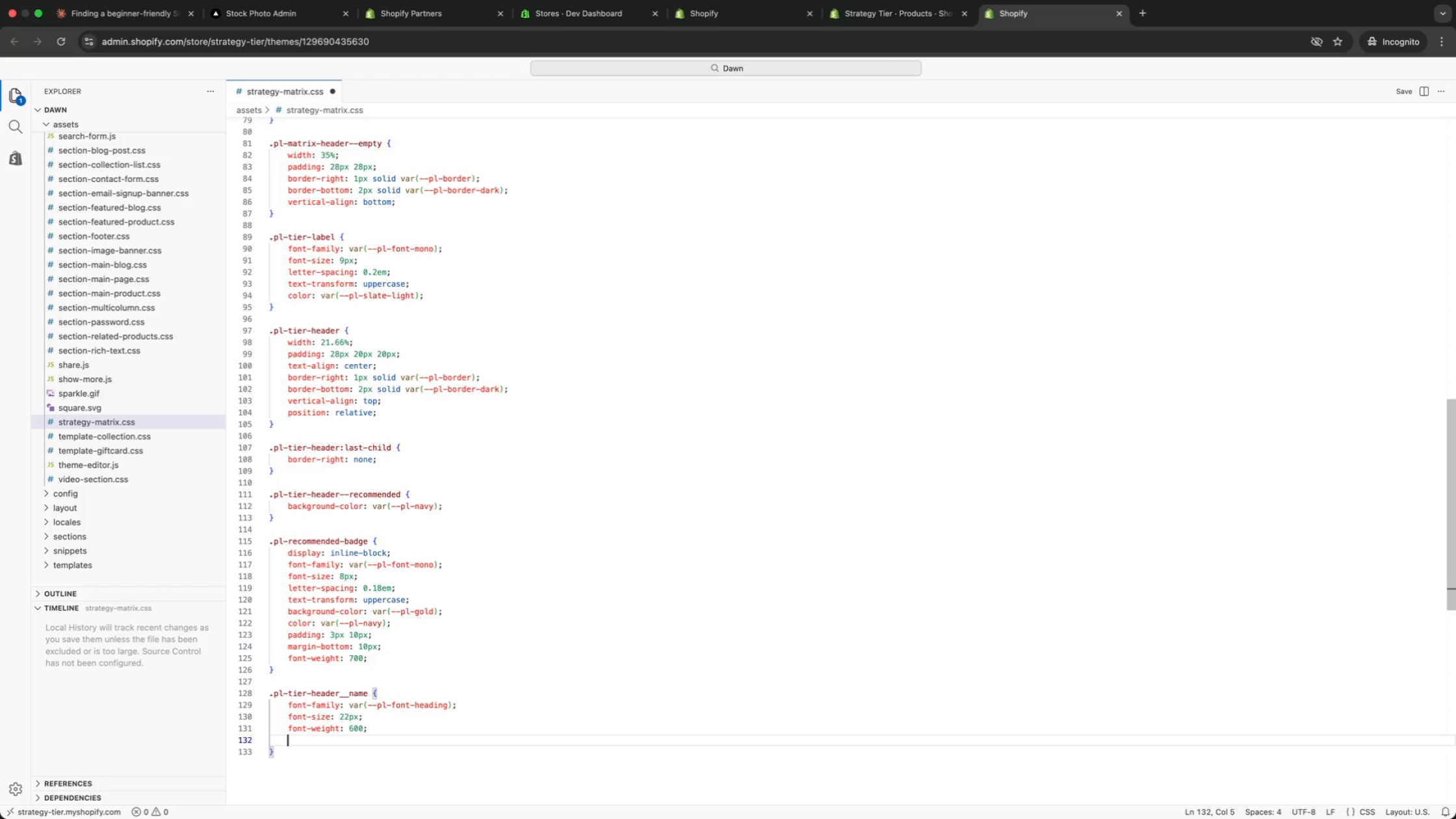 
type(color: var(nav)
 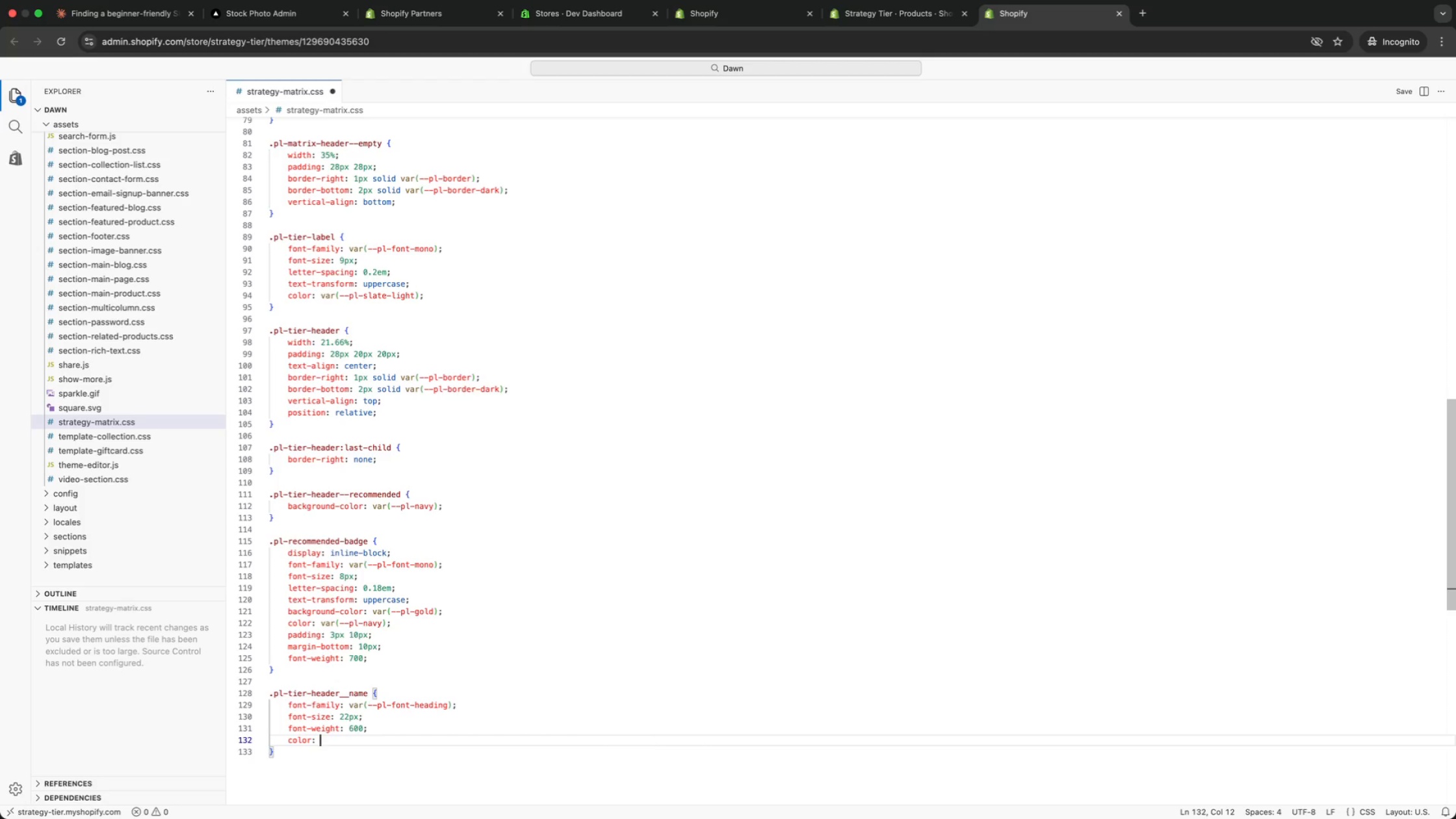 
key(Enter)
 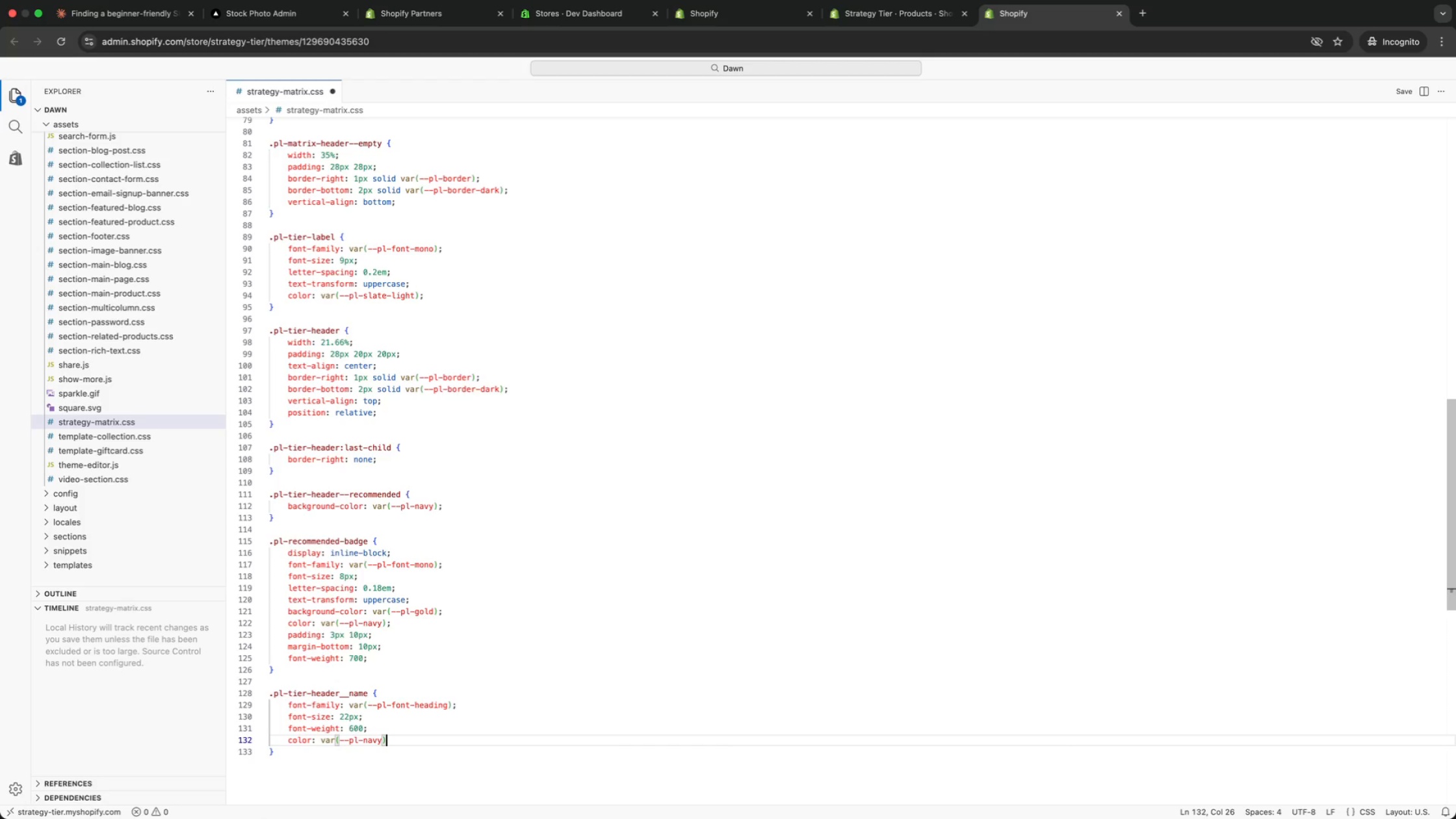 
key(ArrowRight)
 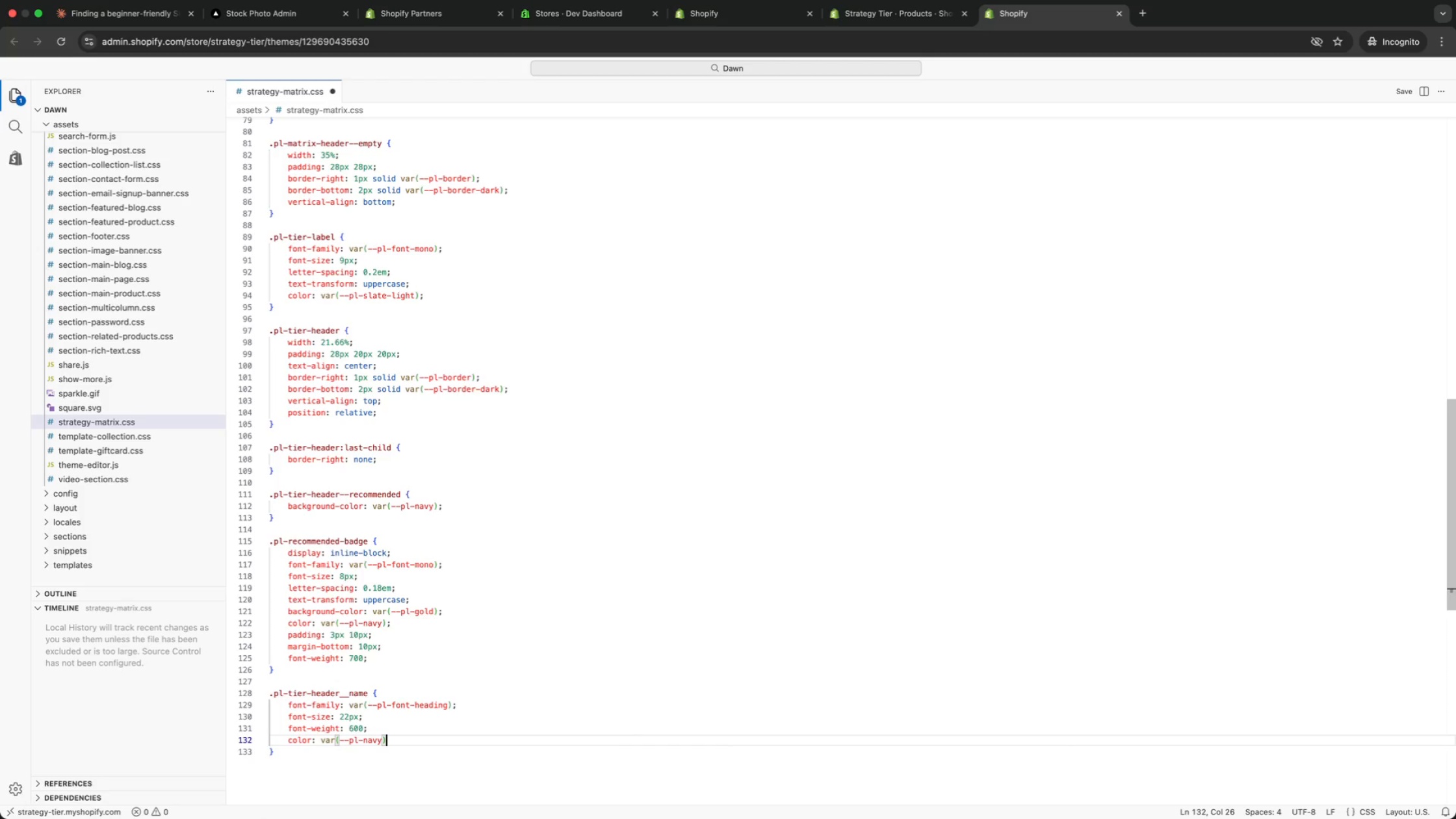 
key(Semicolon)
 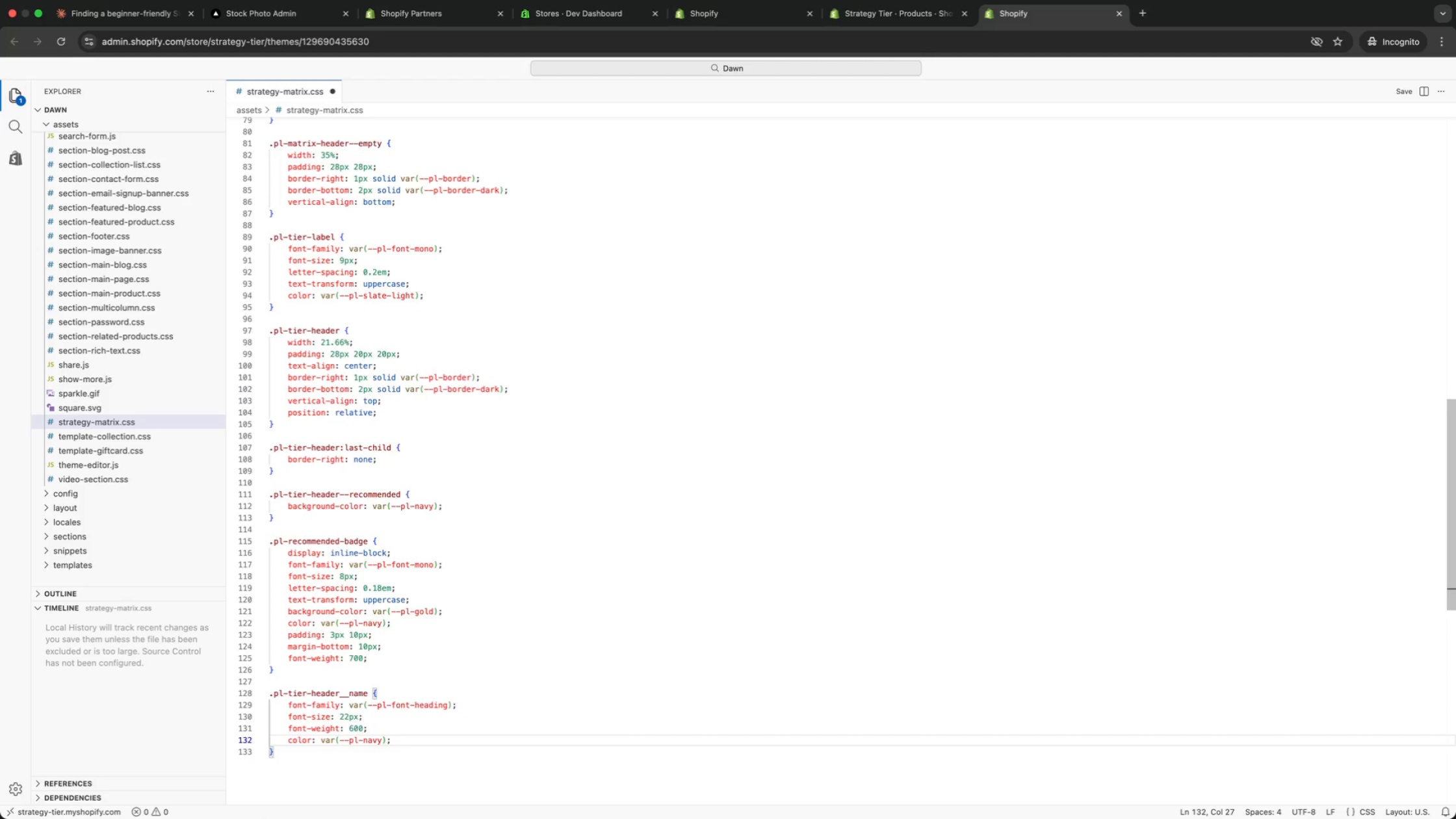 
key(Enter)
 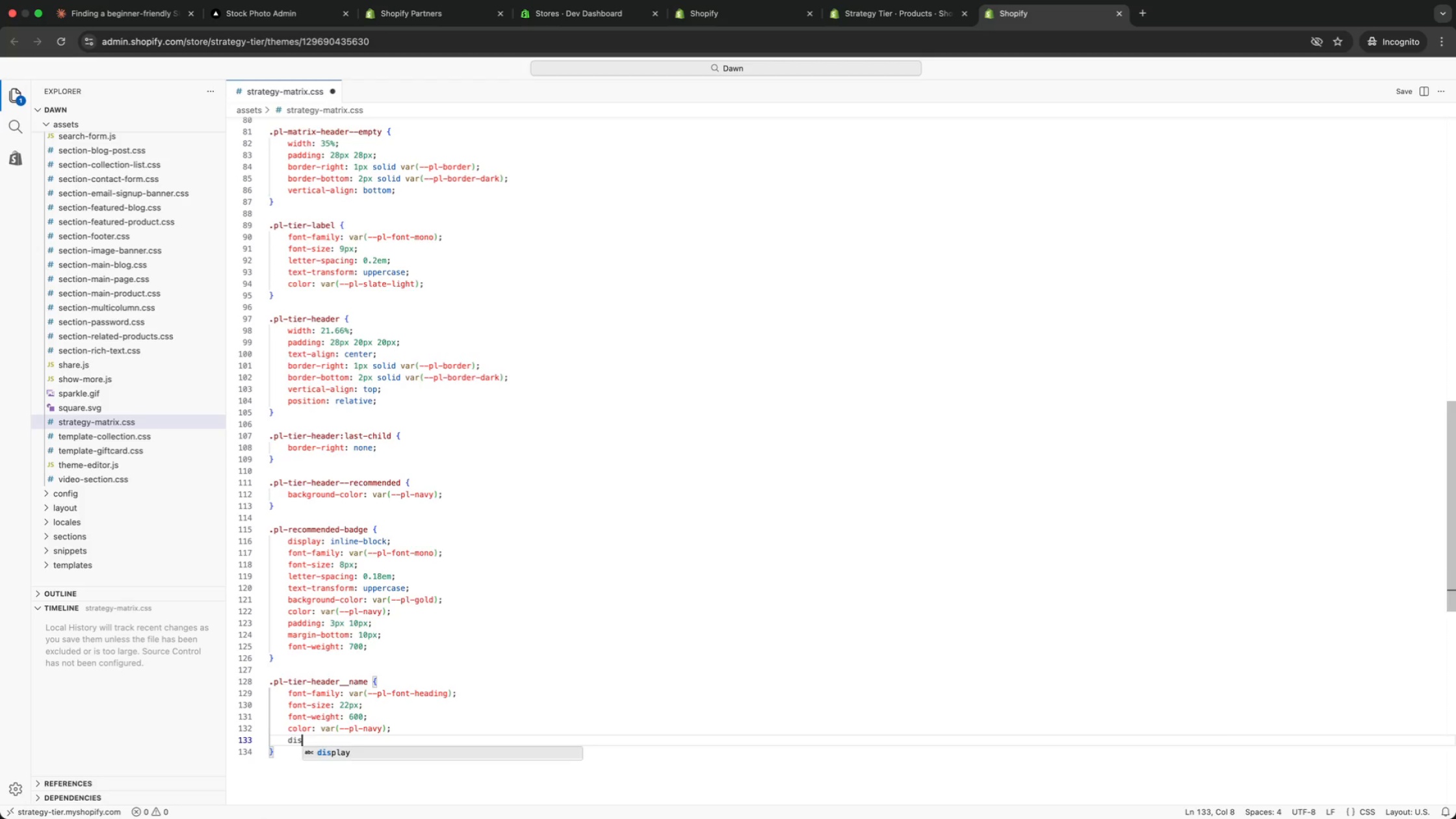 
type(dis)
 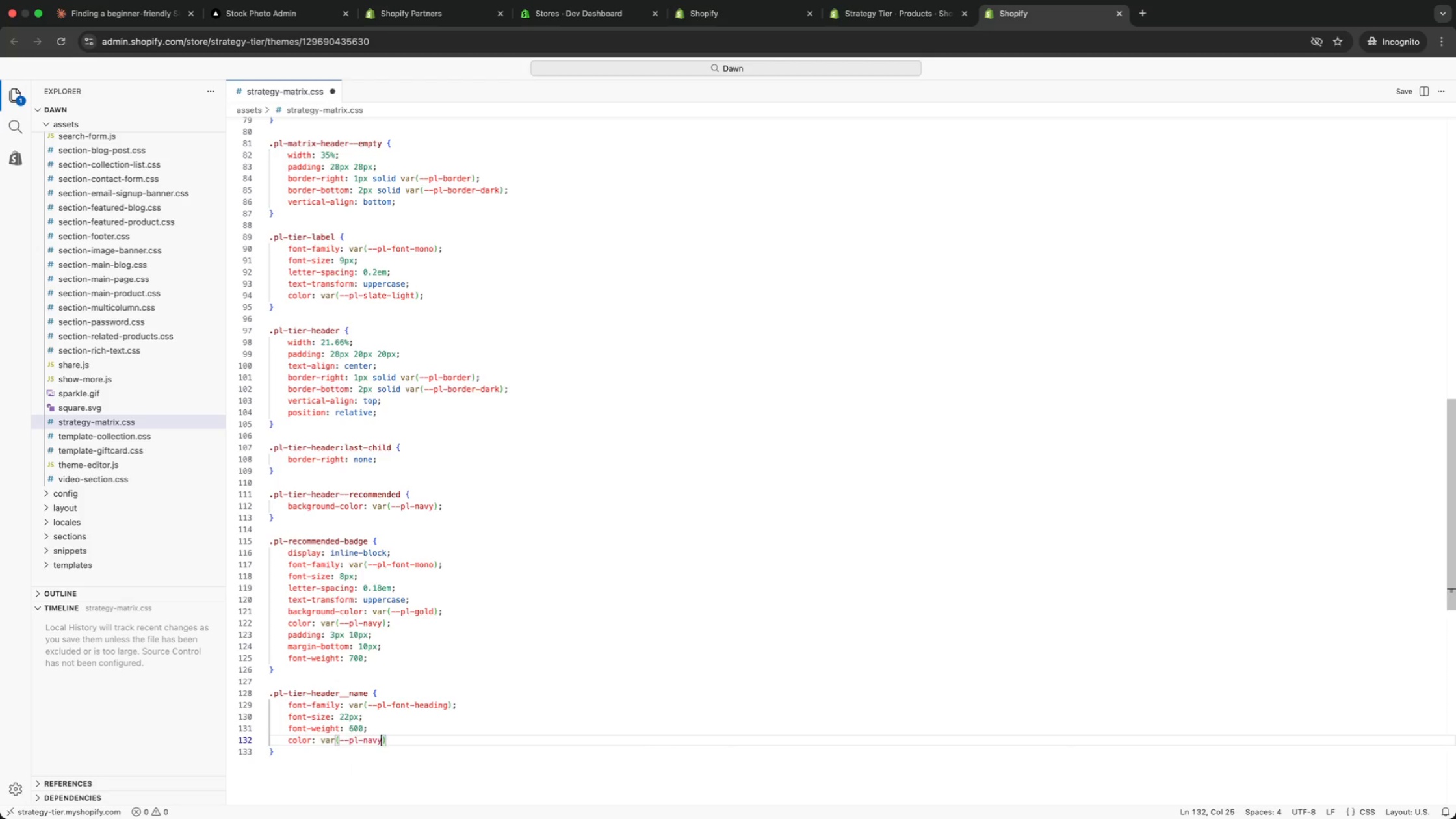 
key(Enter)
 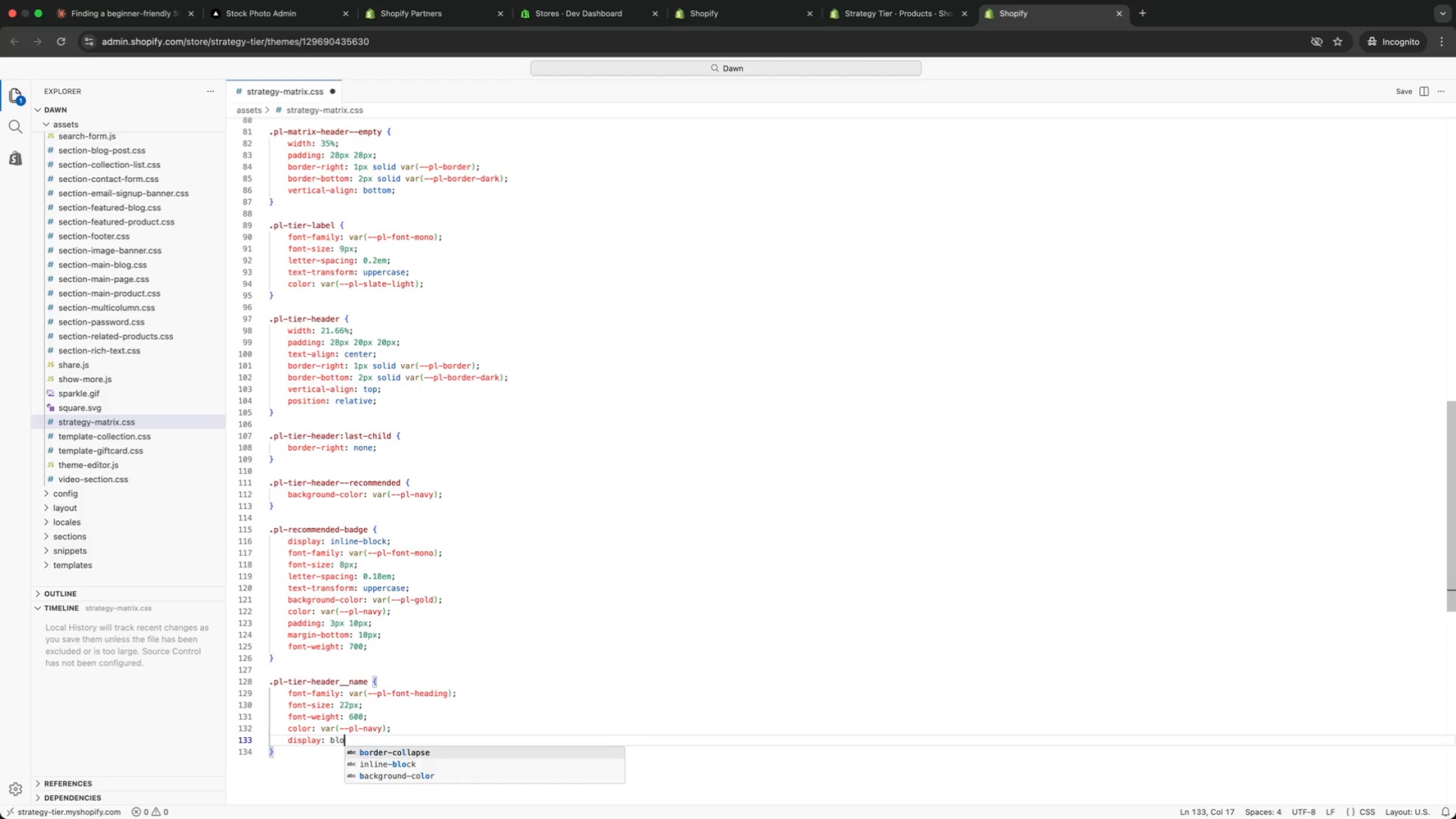 
type(: block;)
 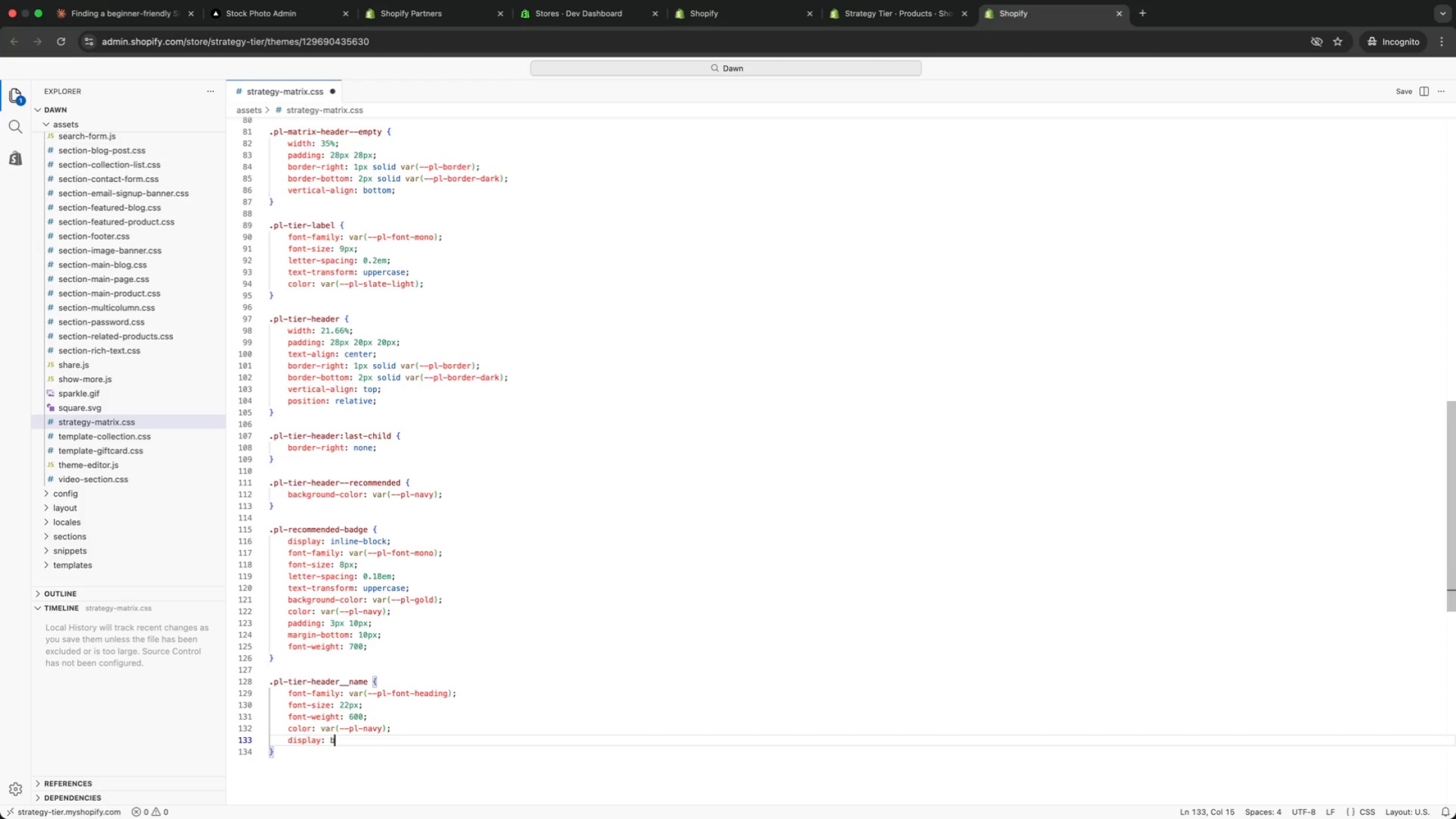 
key(Enter)
 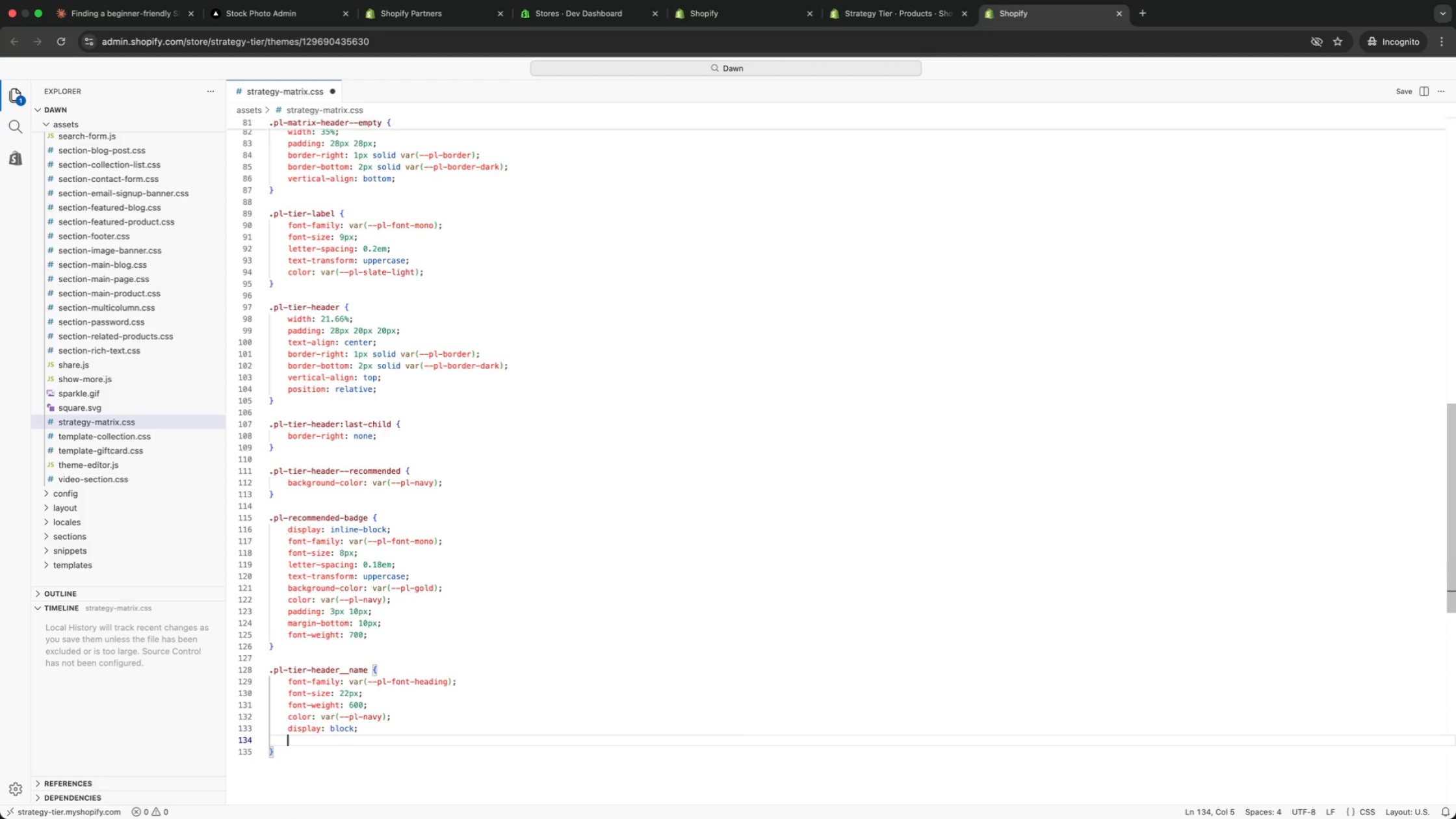 
type(mar)
 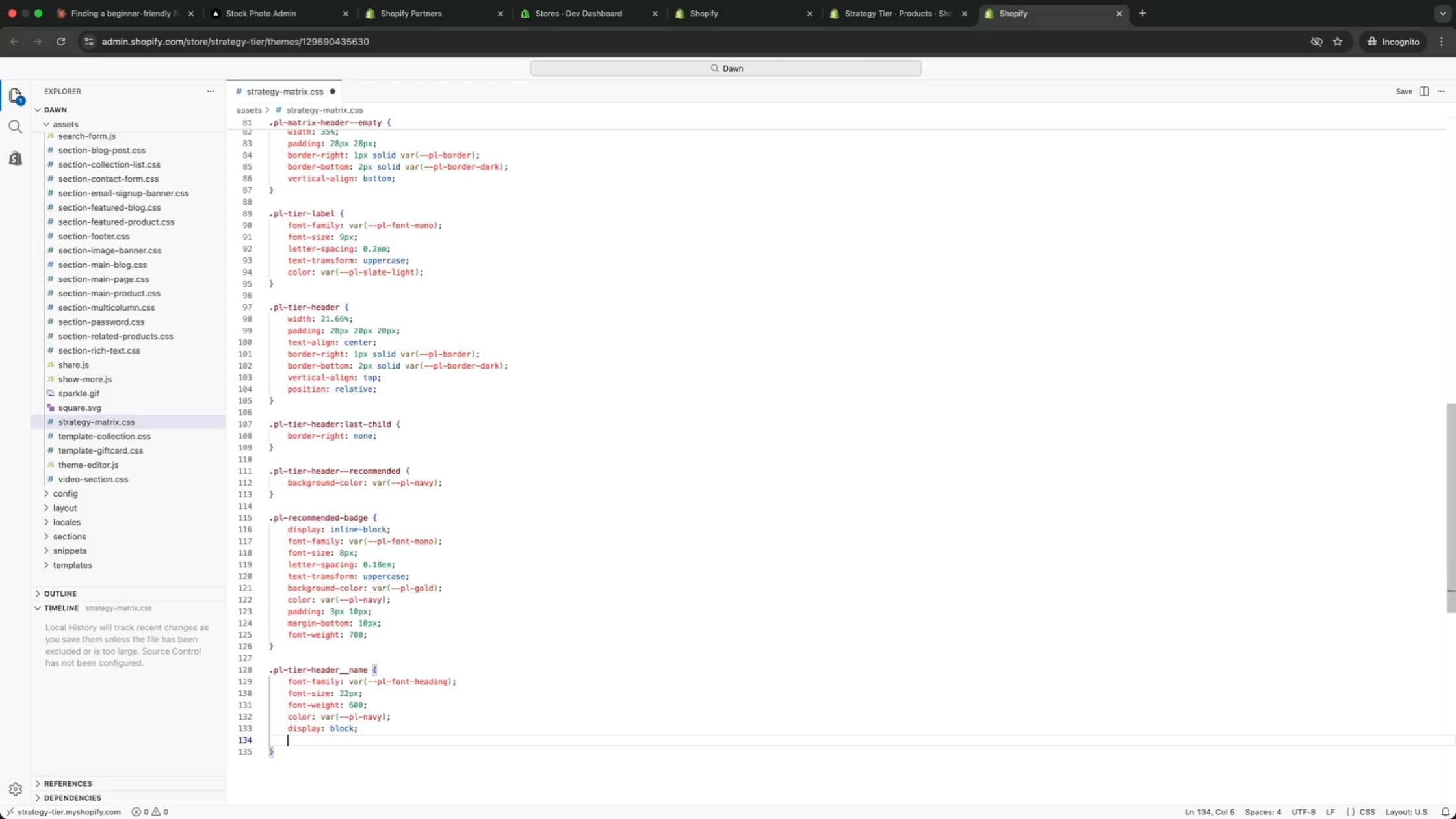 
key(ArrowDown)
 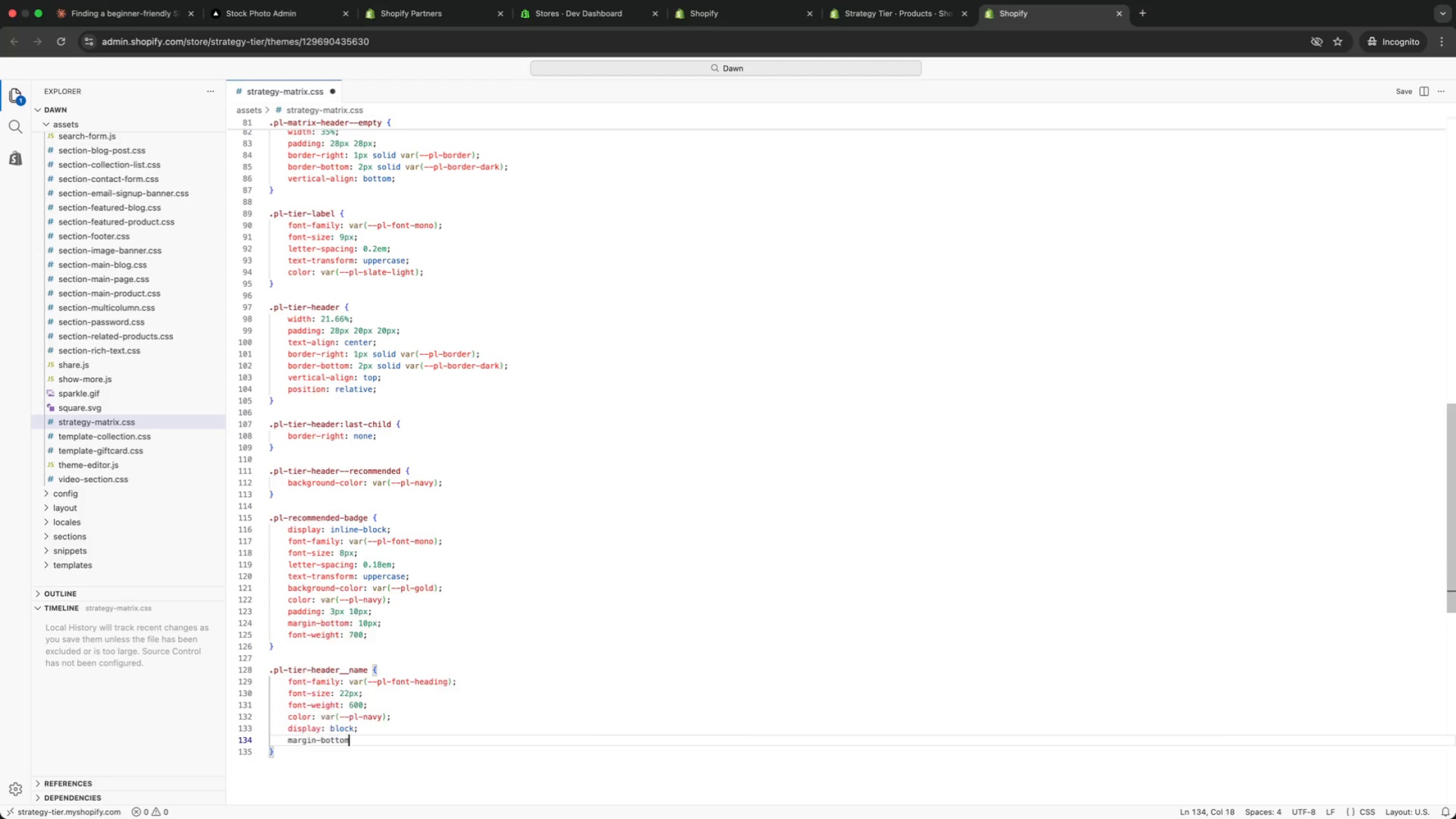 
key(Enter)
 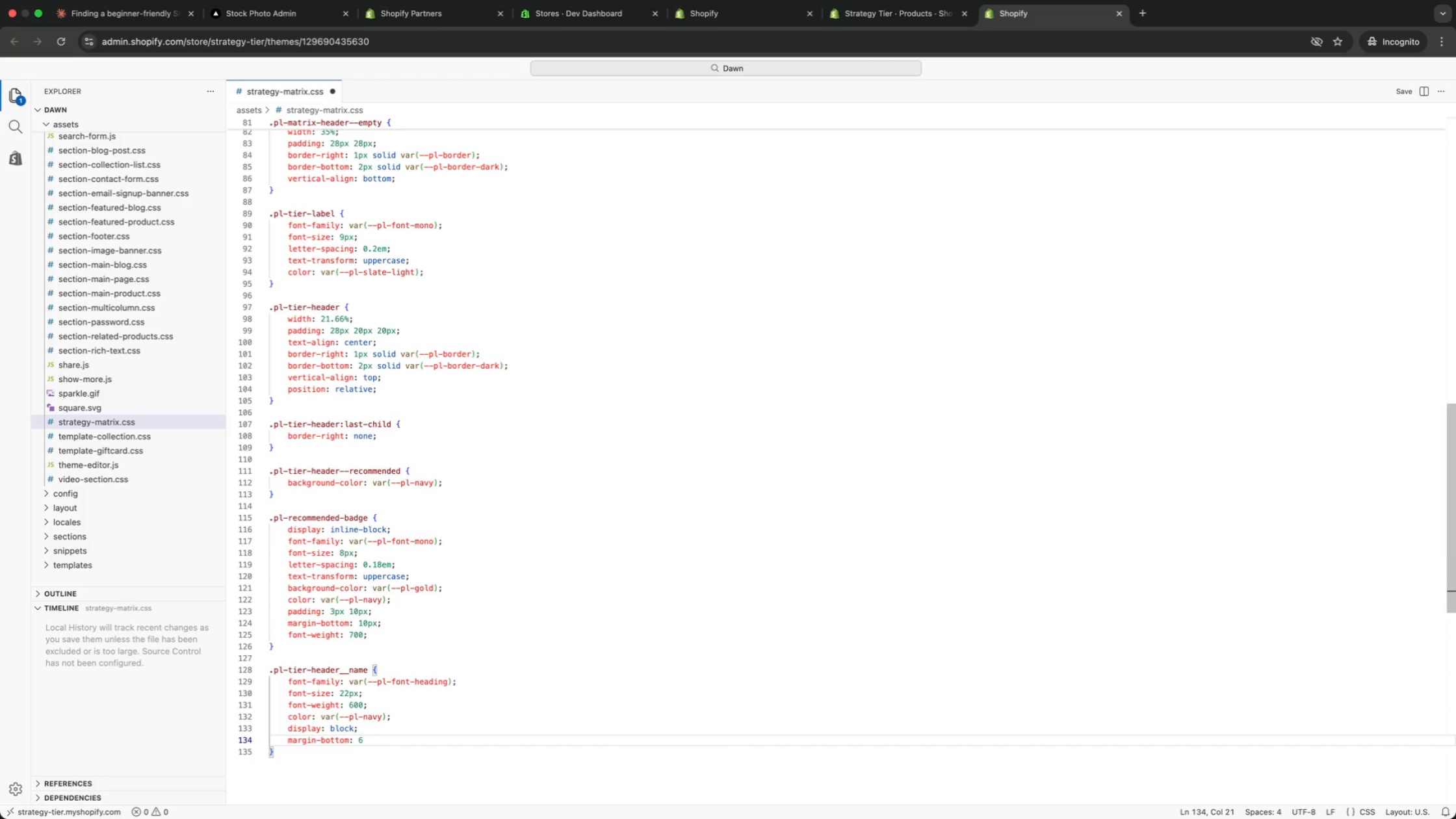 
type(: 6px;)
 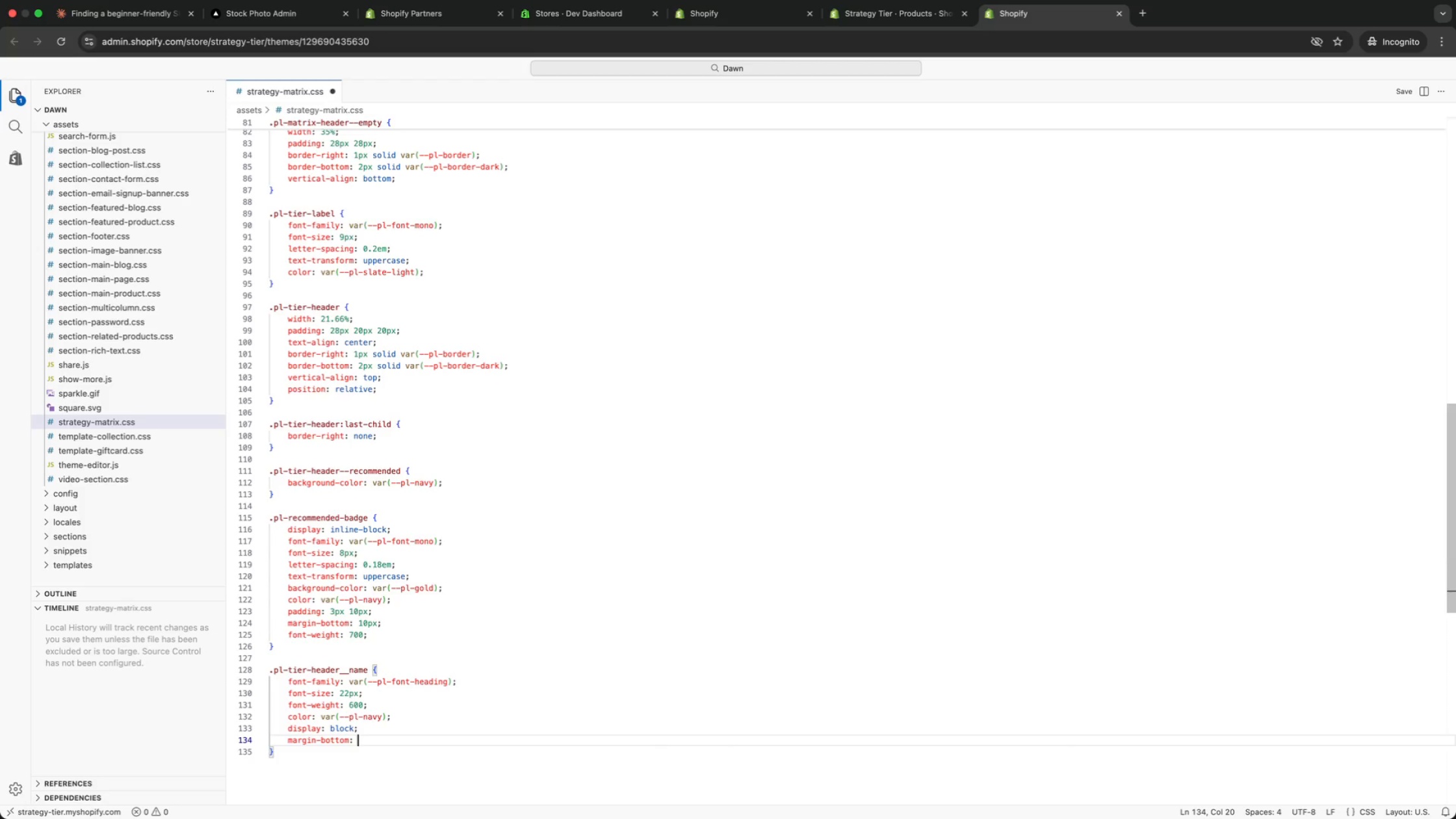 
key(ArrowDown)
 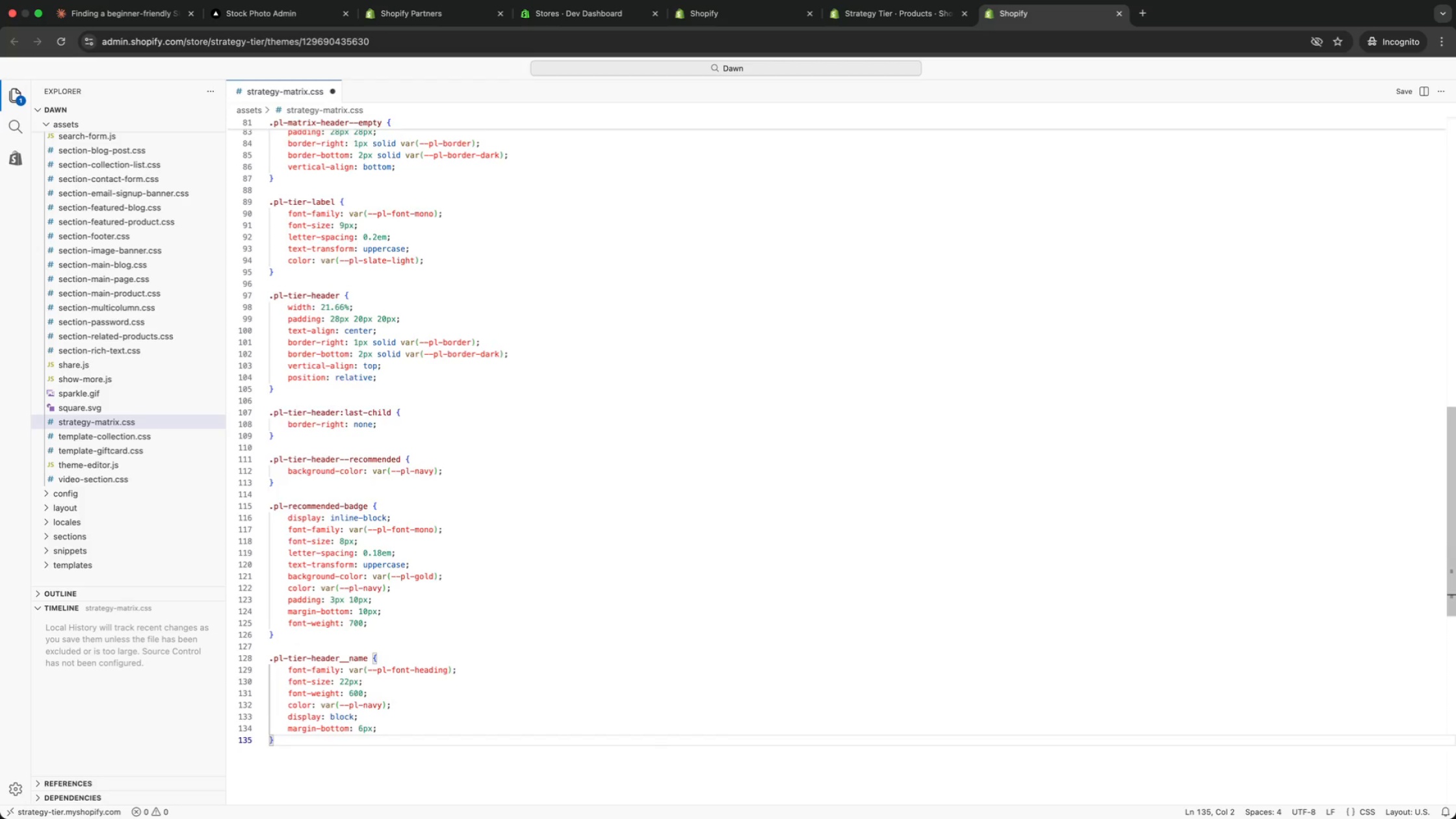 
key(Enter)
 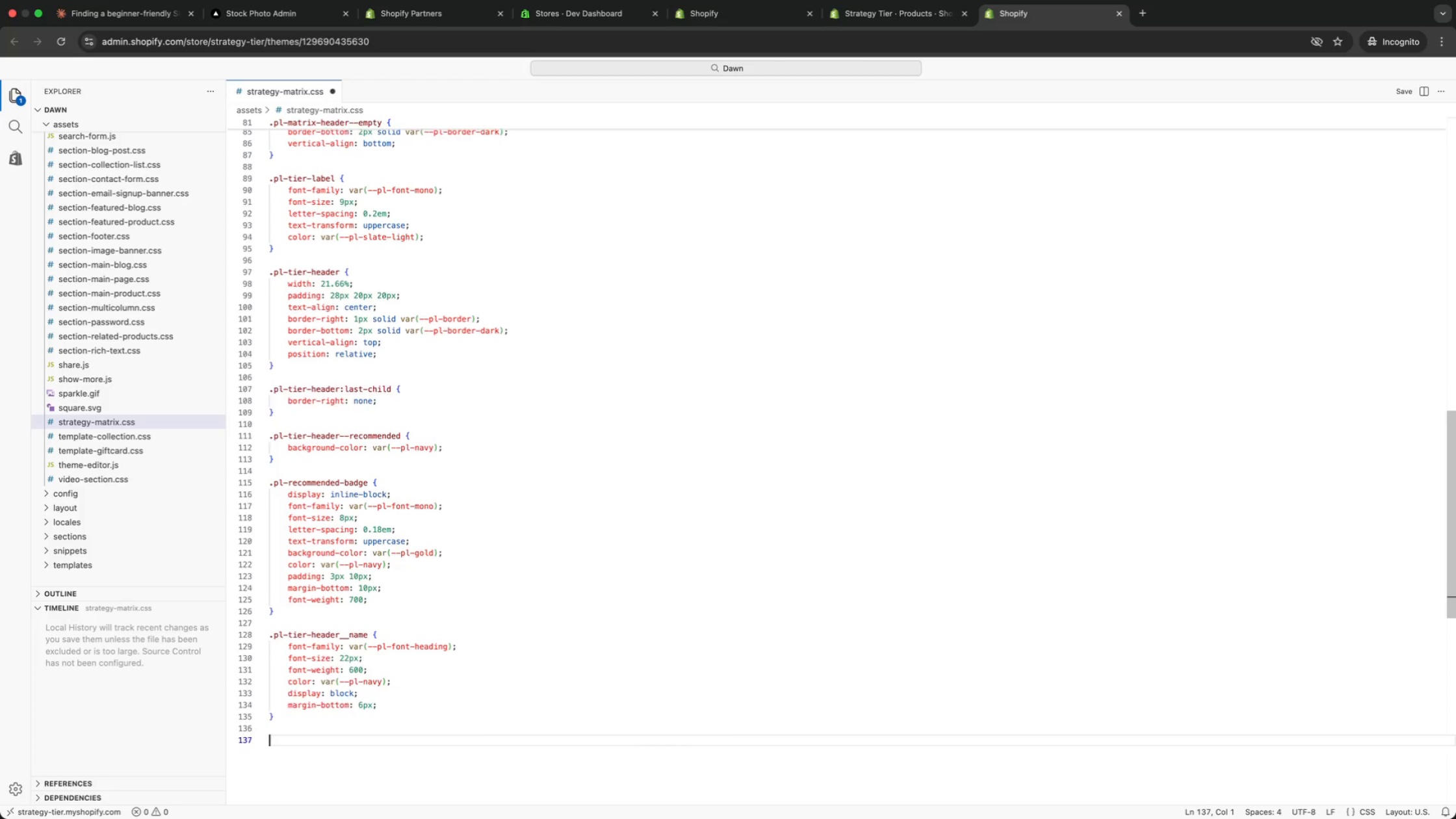 
key(Enter)
 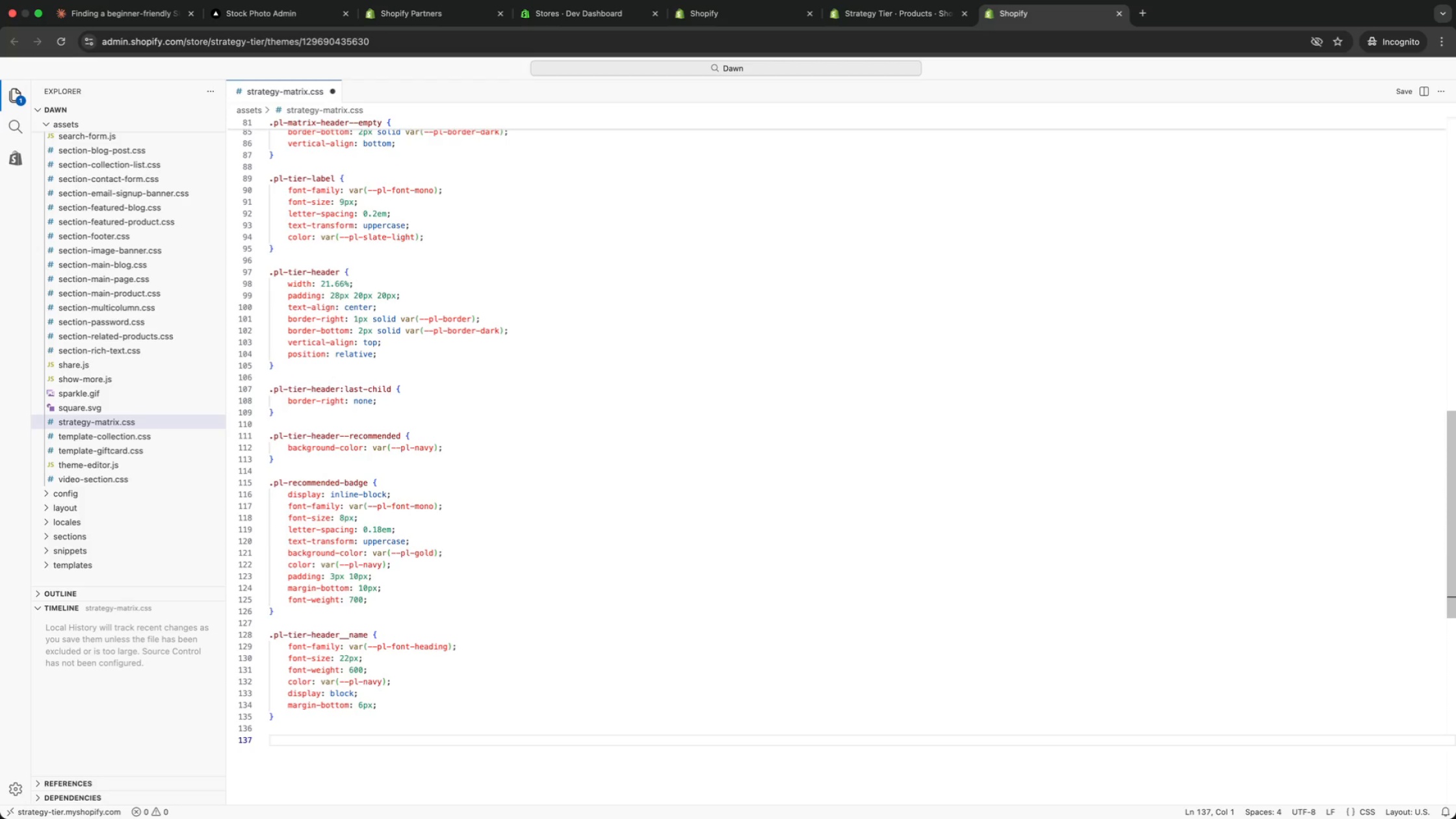 
type(heade)
 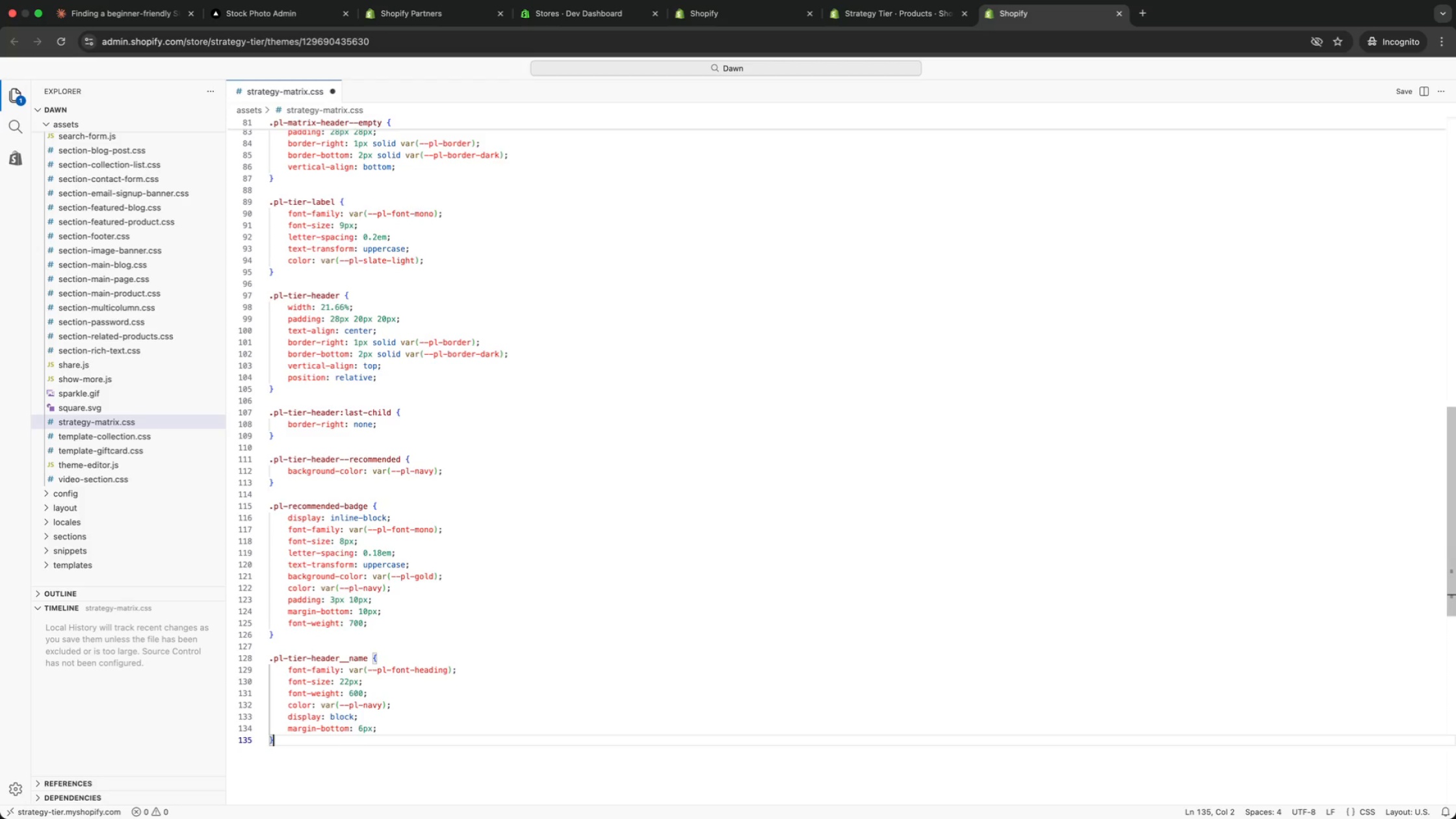 
key(Enter)
 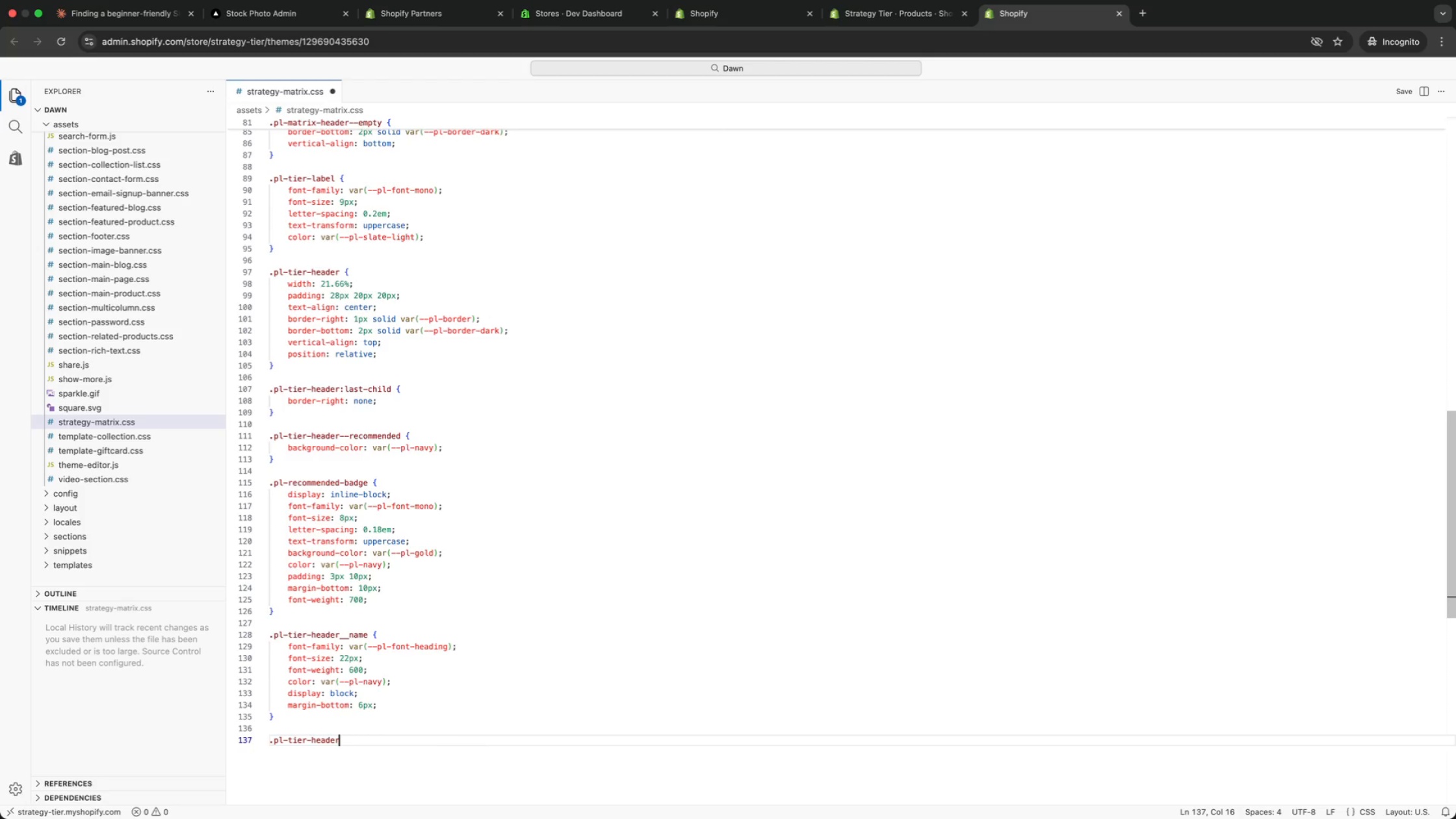 
type(--re)
 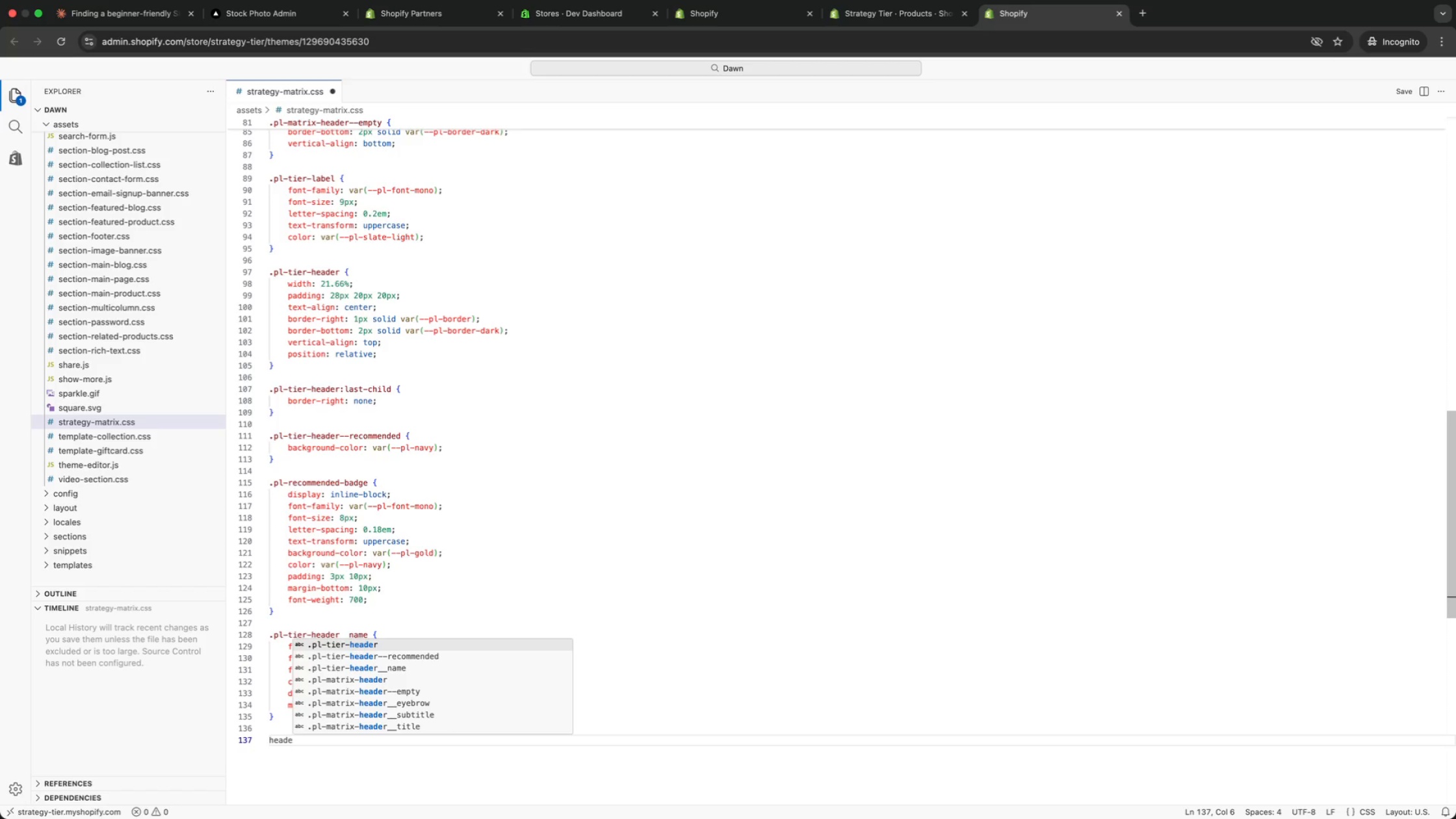 
key(Enter)
 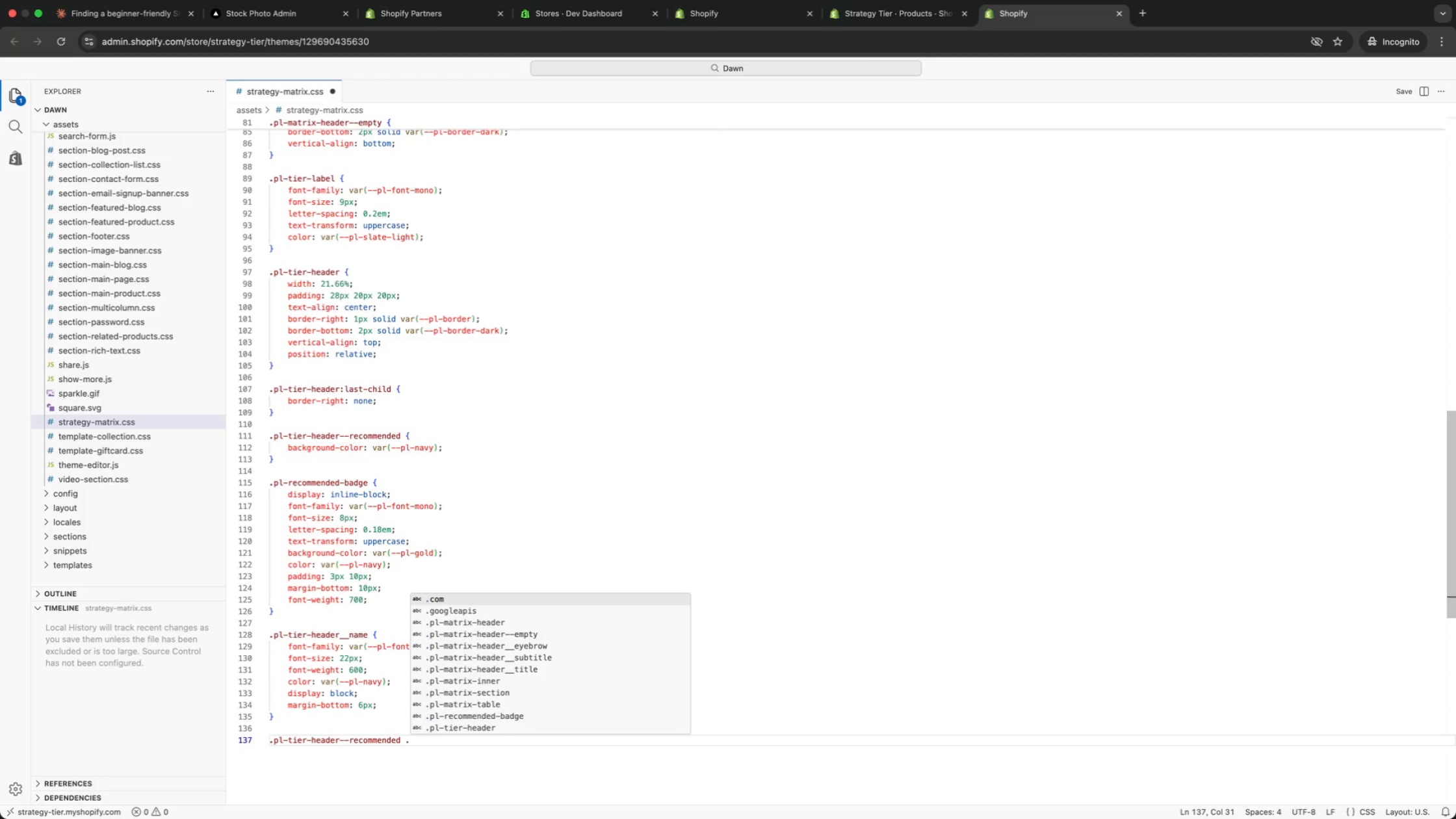 
type( .name)
 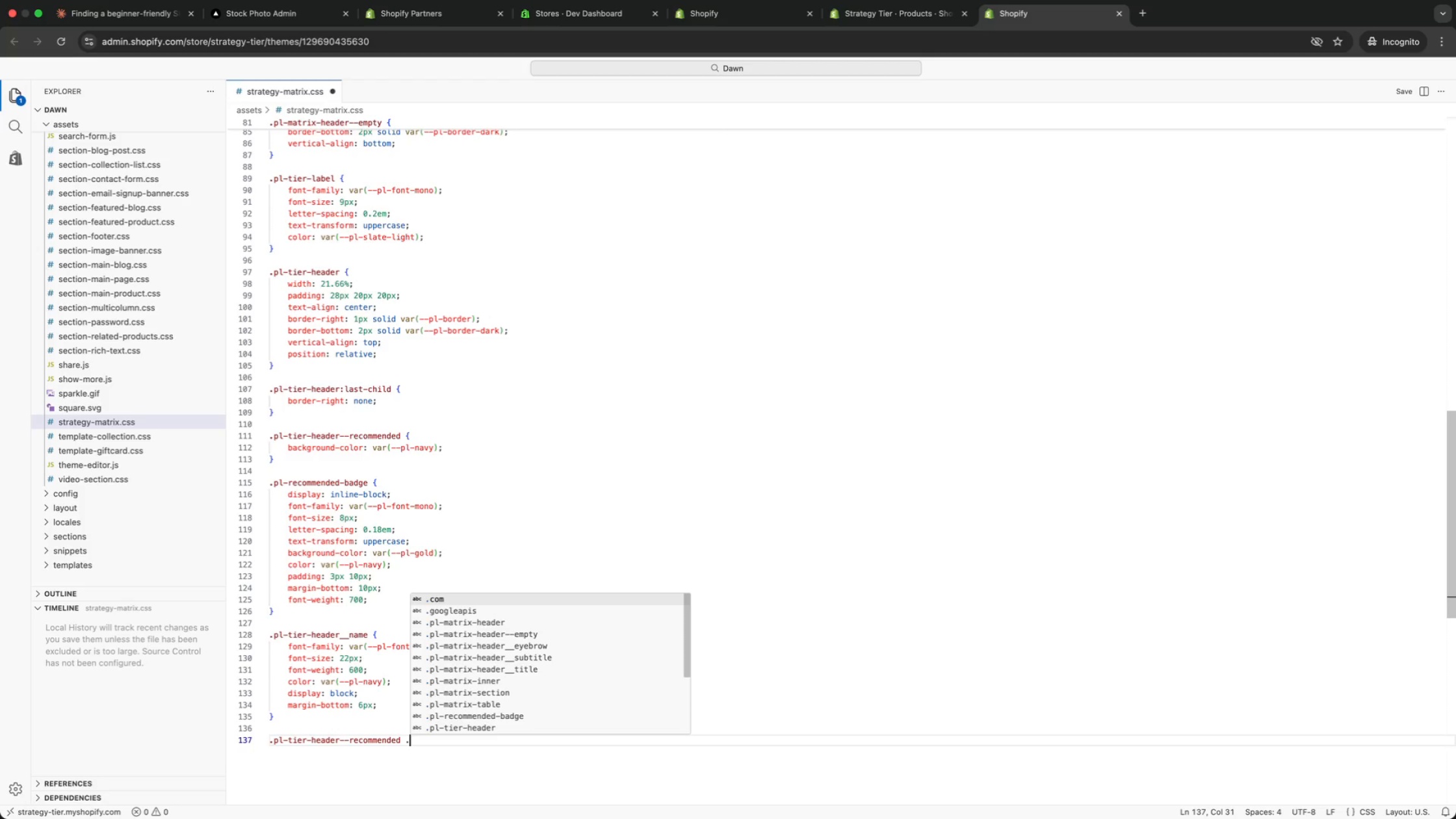 
key(Enter)
 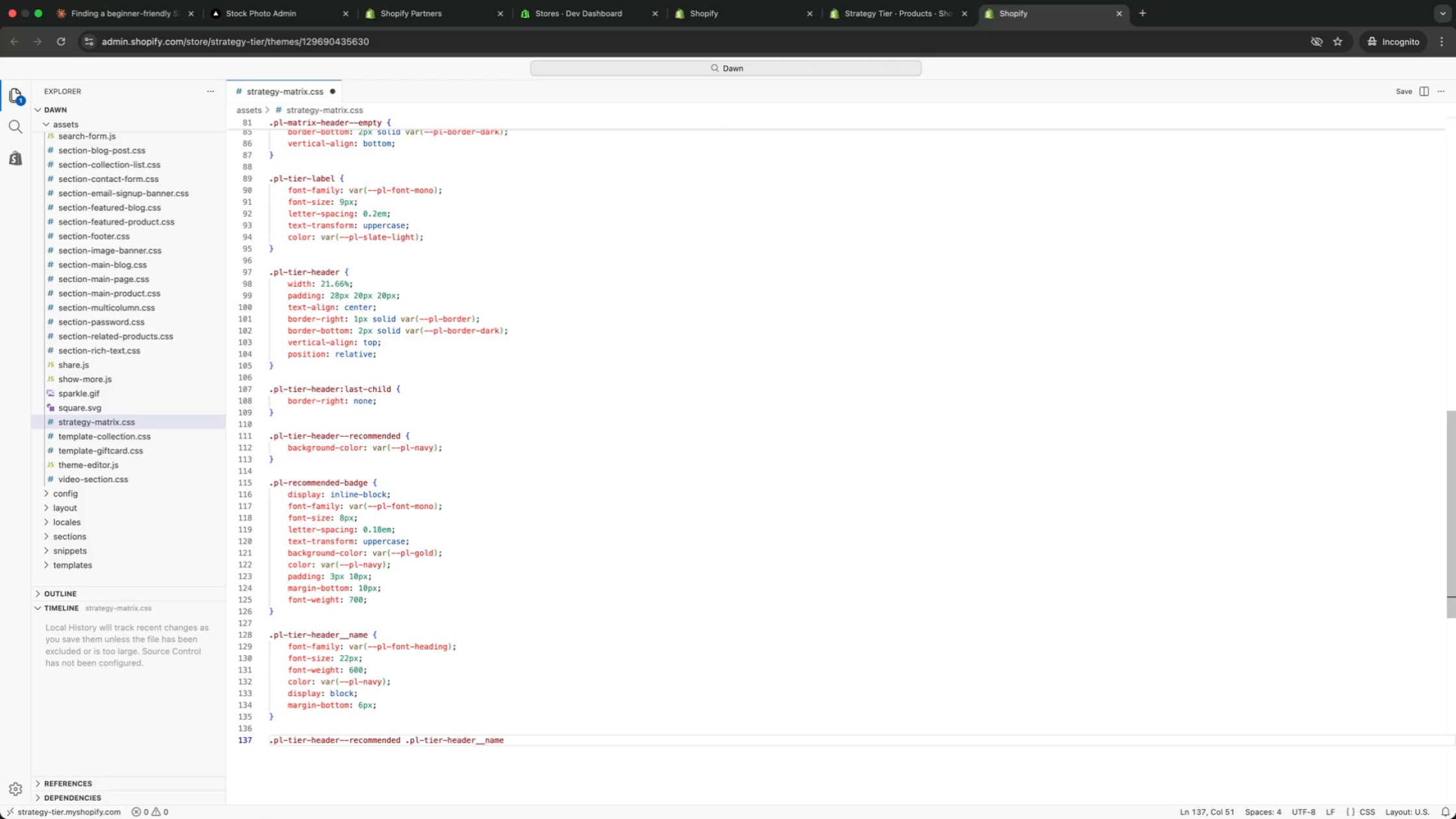 
key(Space)
 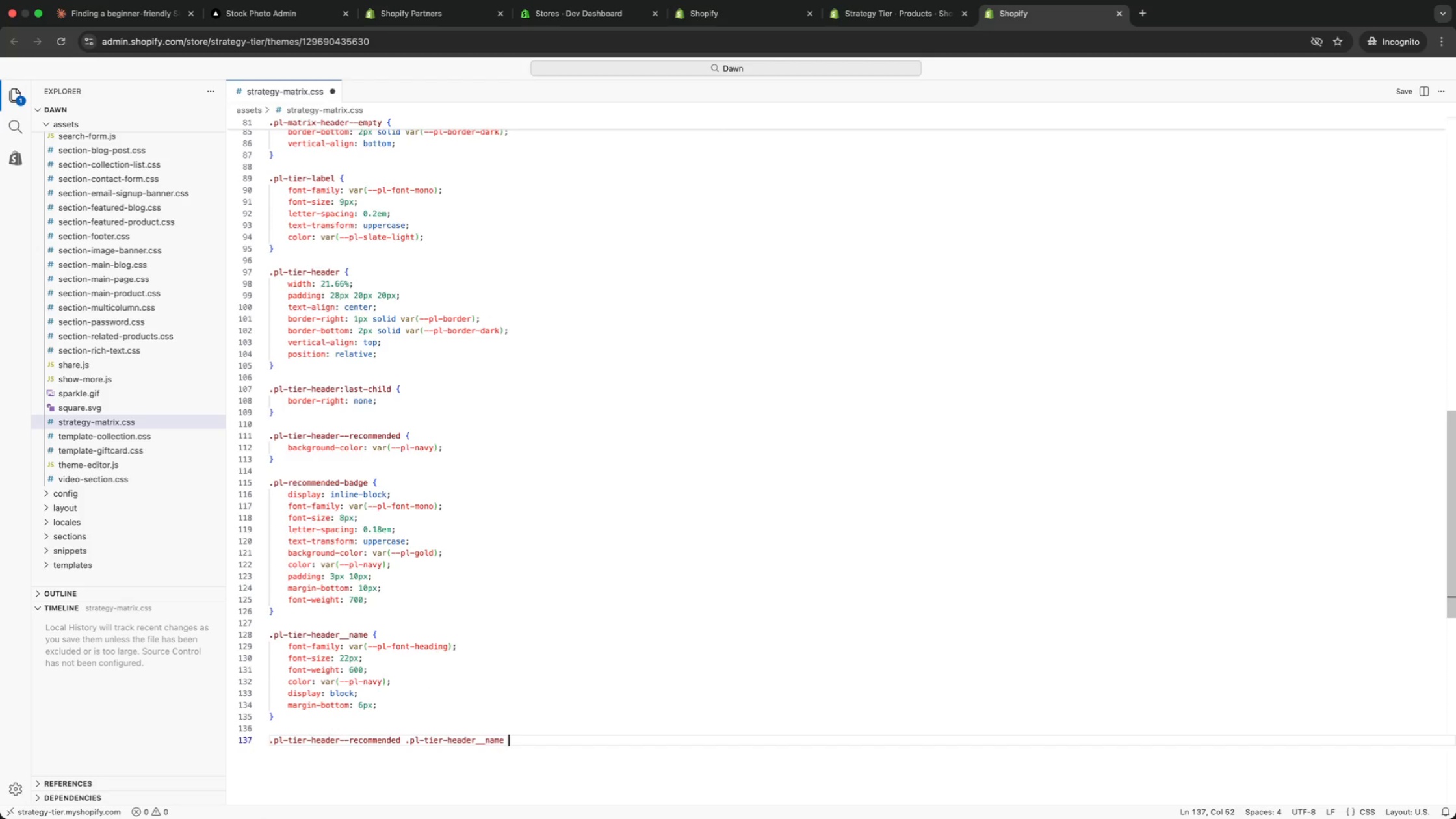 
key(Shift+ShiftRight)
 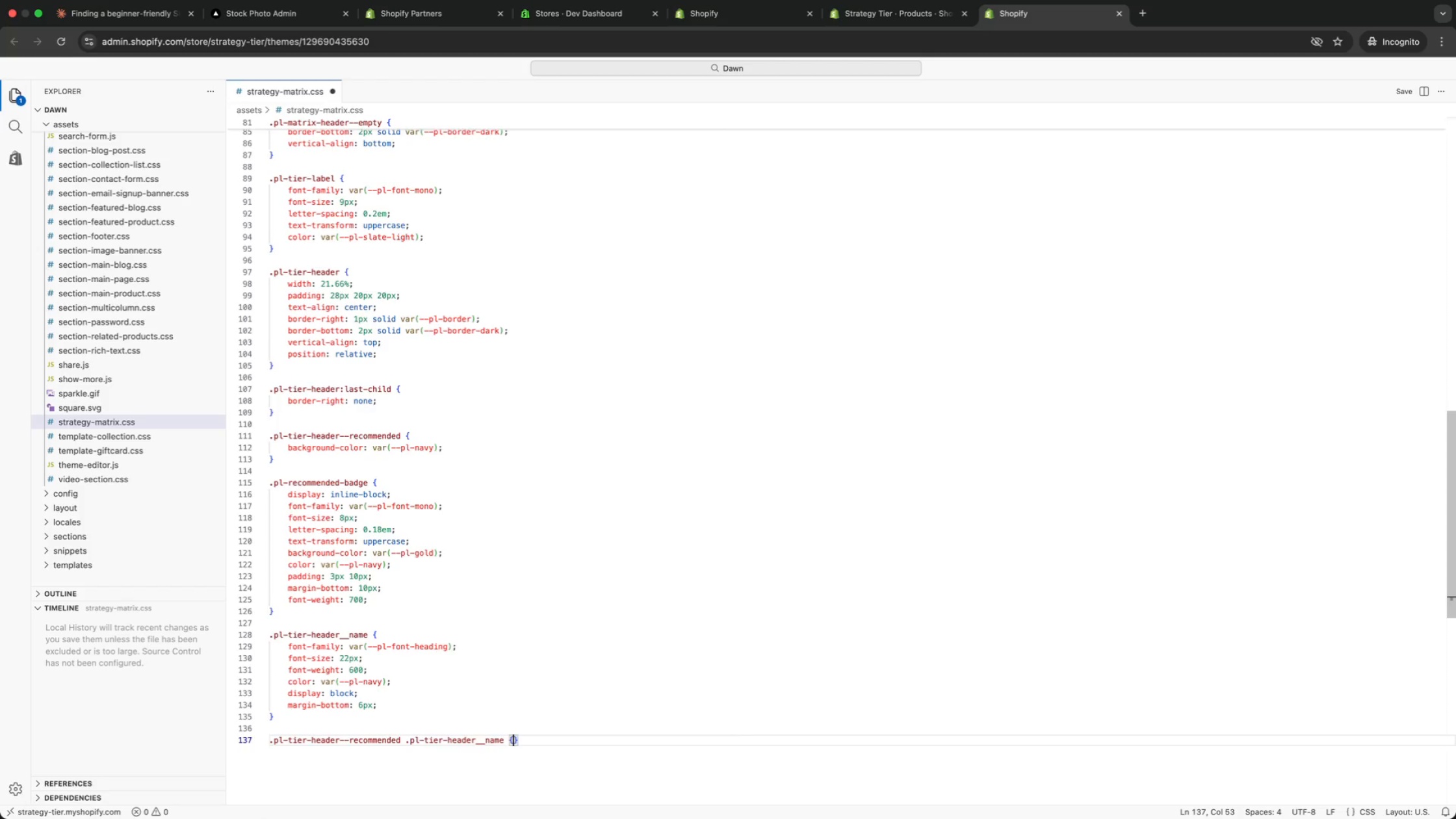 
key(Shift+BracketLeft)
 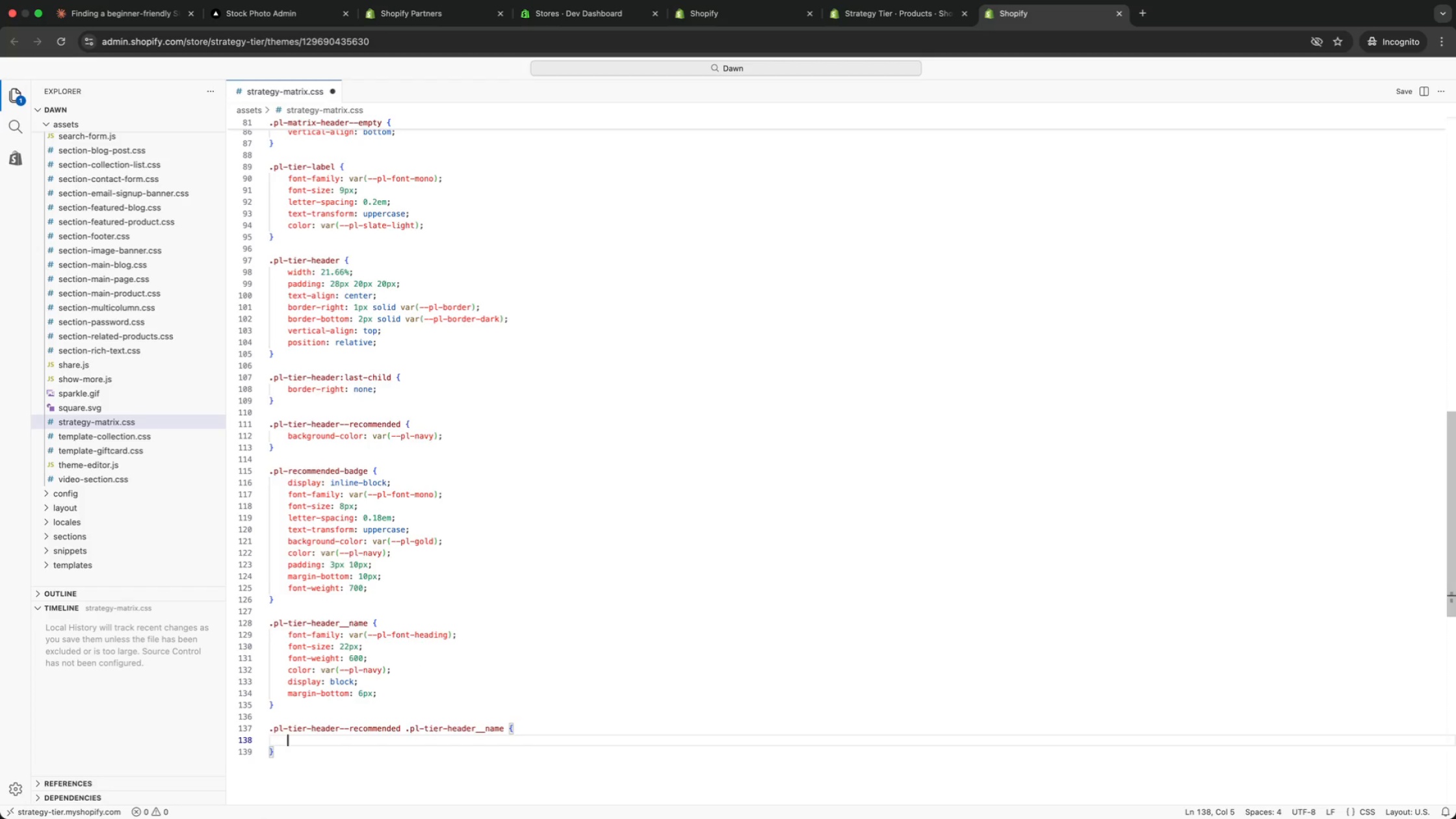 
key(Enter)
 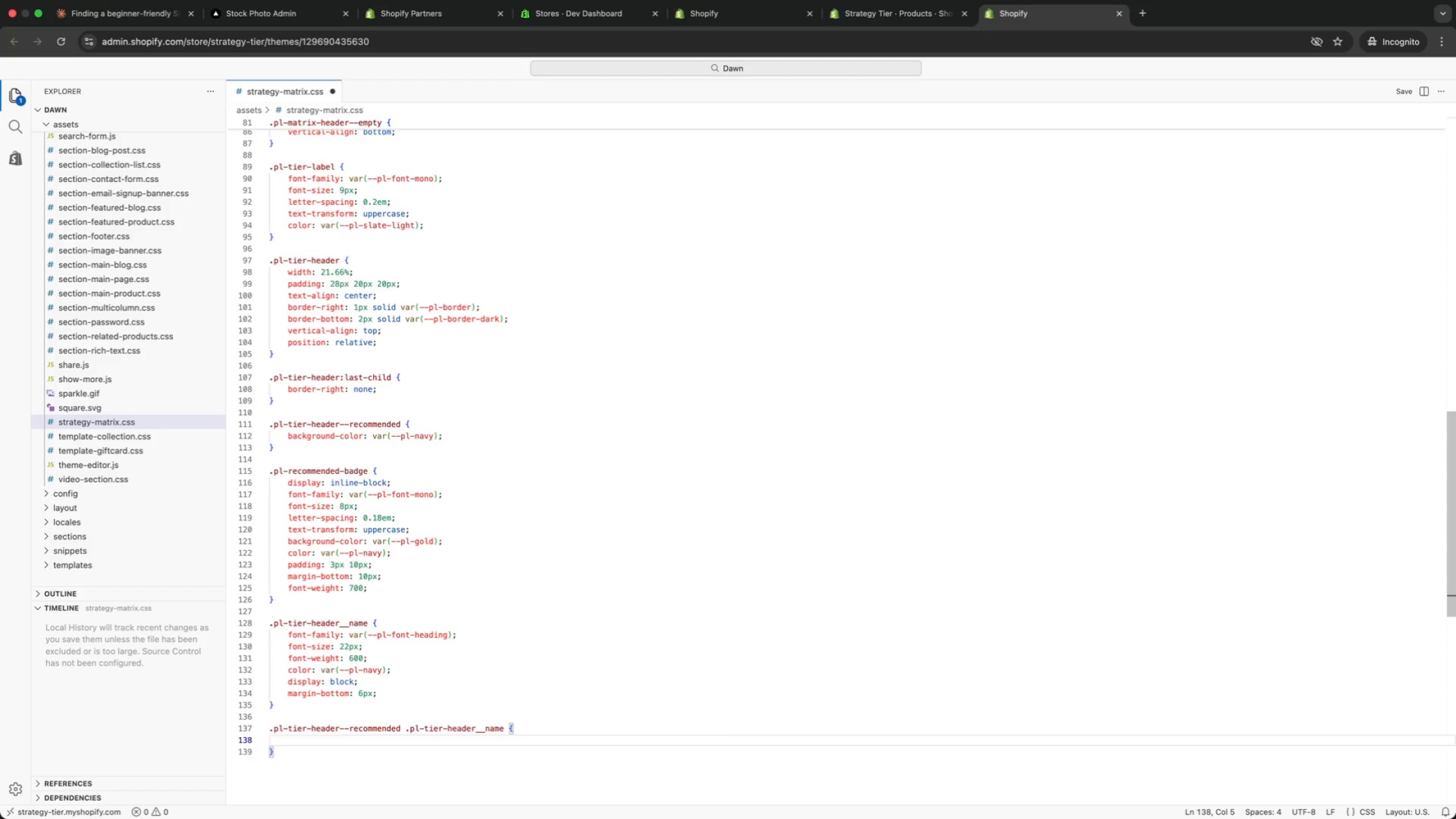 
type(col)
 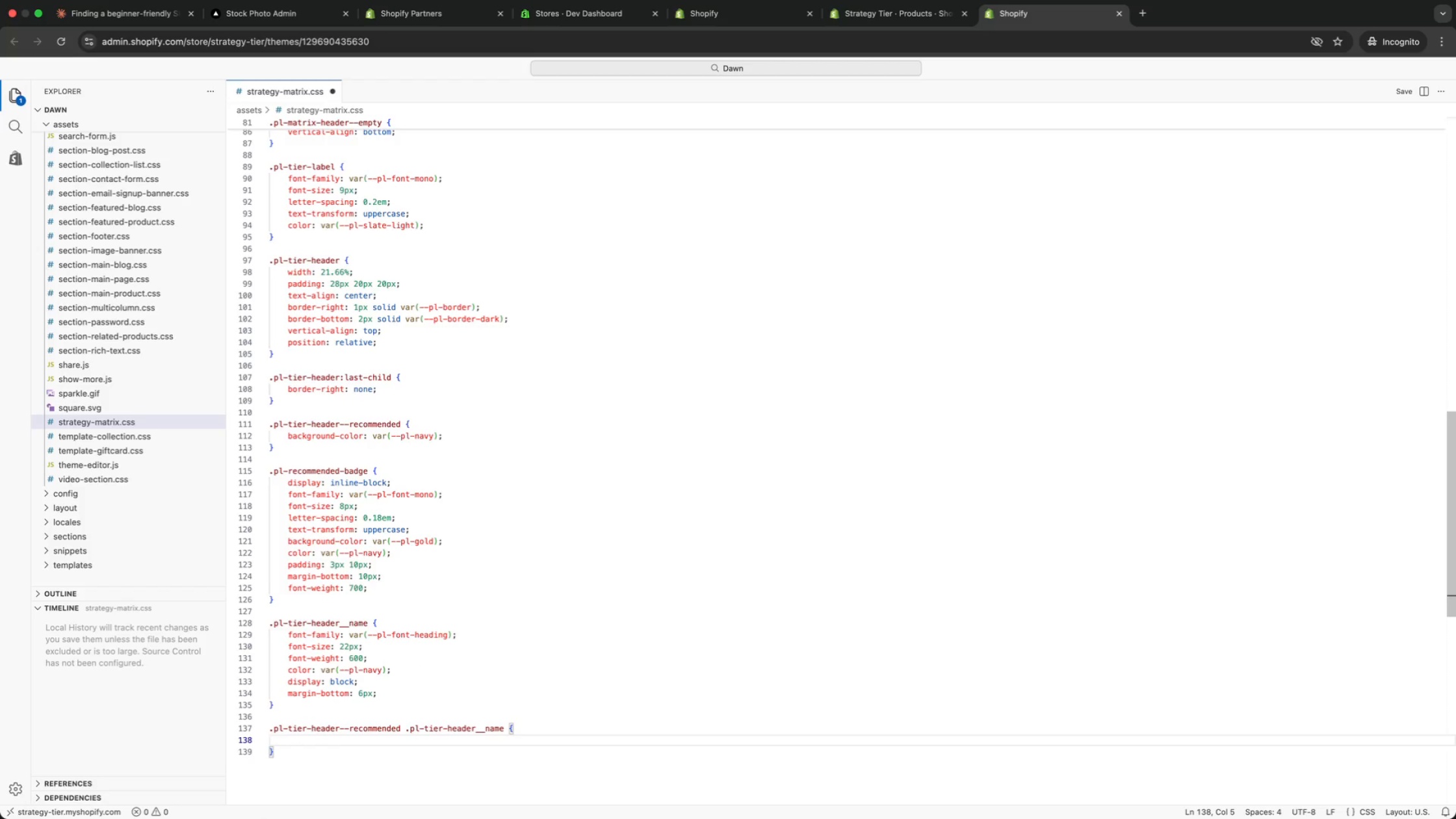 
key(Enter)
 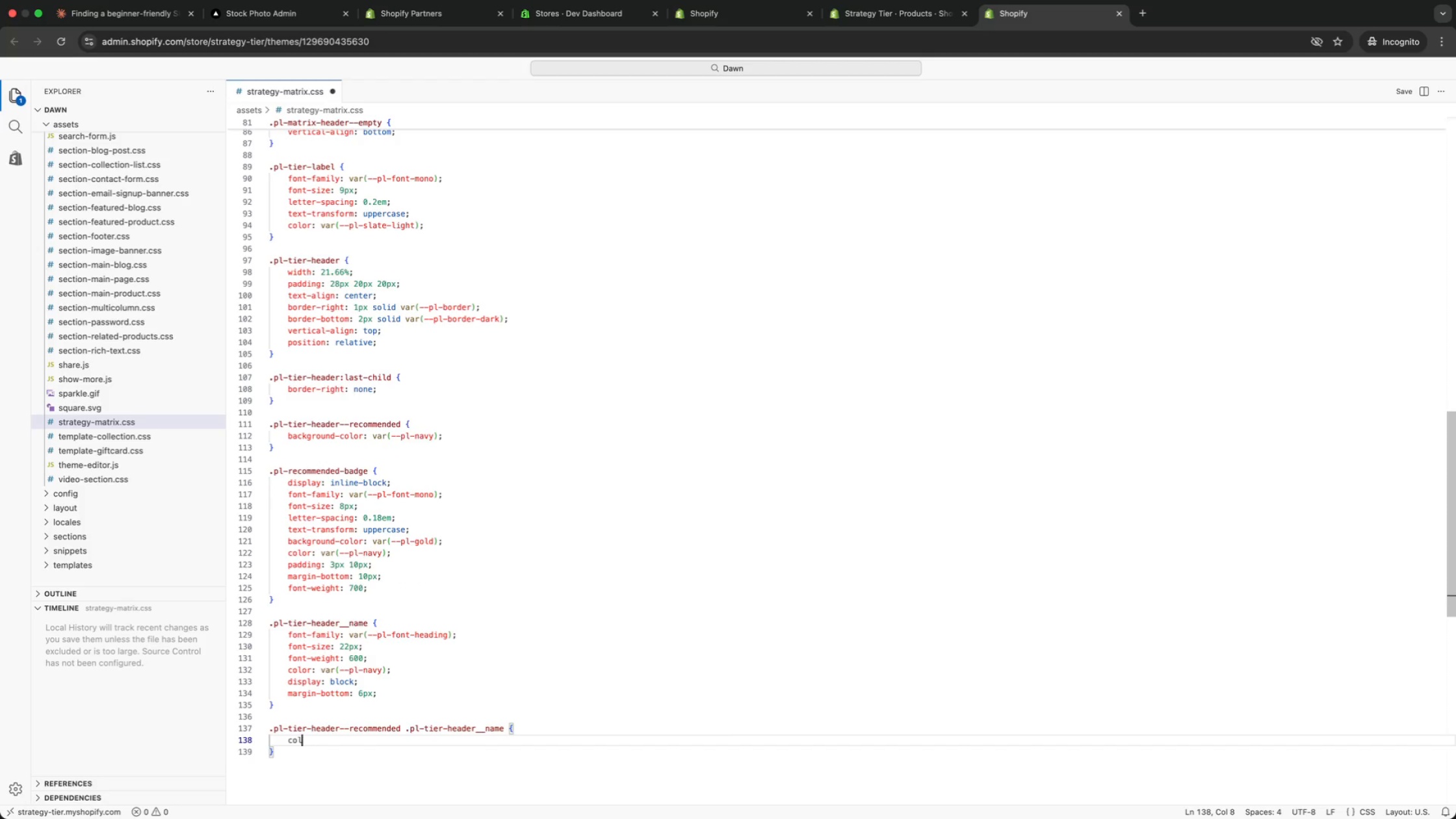 
key(Backspace)
key(Backspace)
key(Backspace)
key(Backspace)
key(Backspace)
type(or: var(white)
 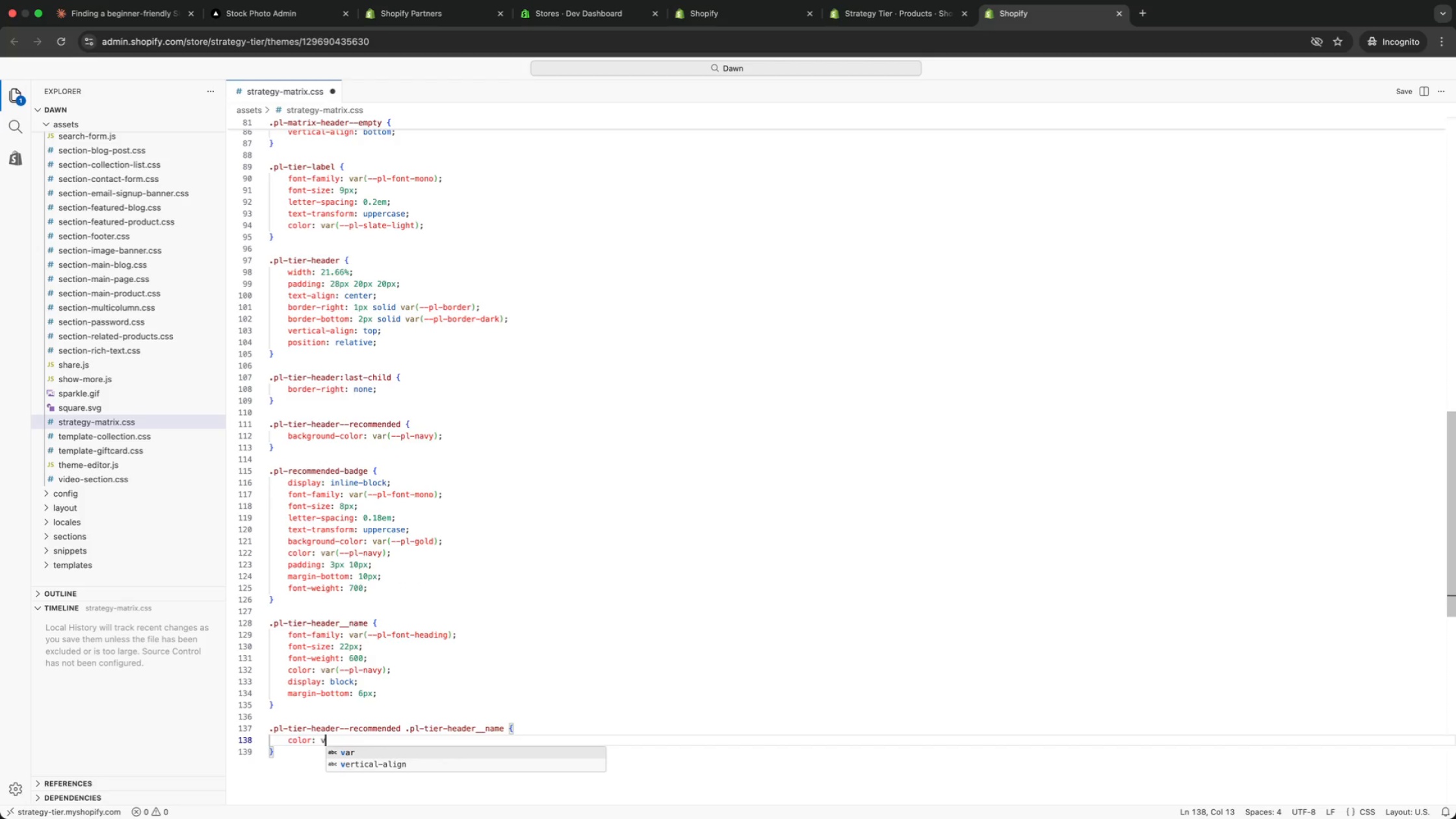 
key(Enter)
 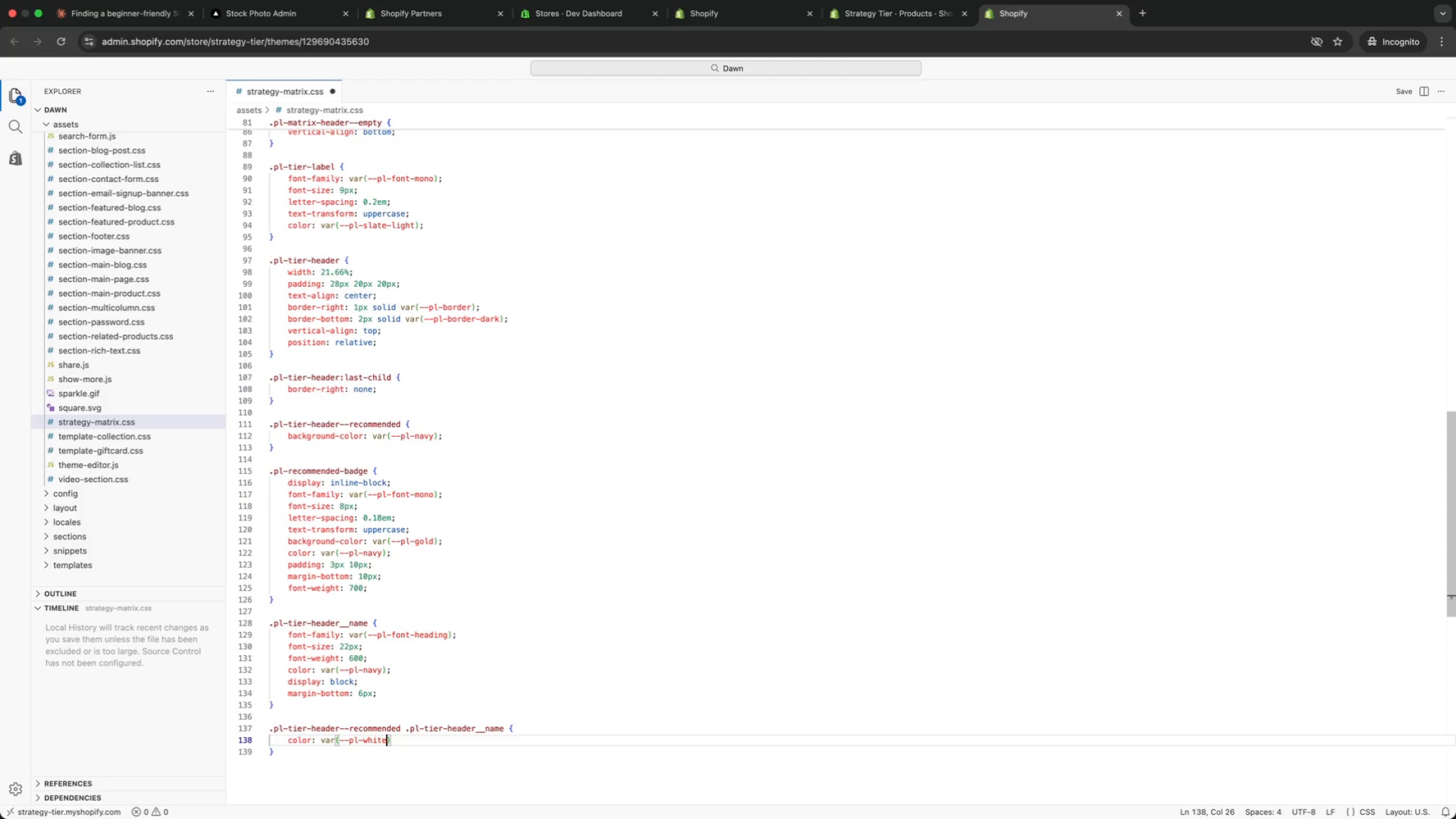 
key(ArrowRight)
 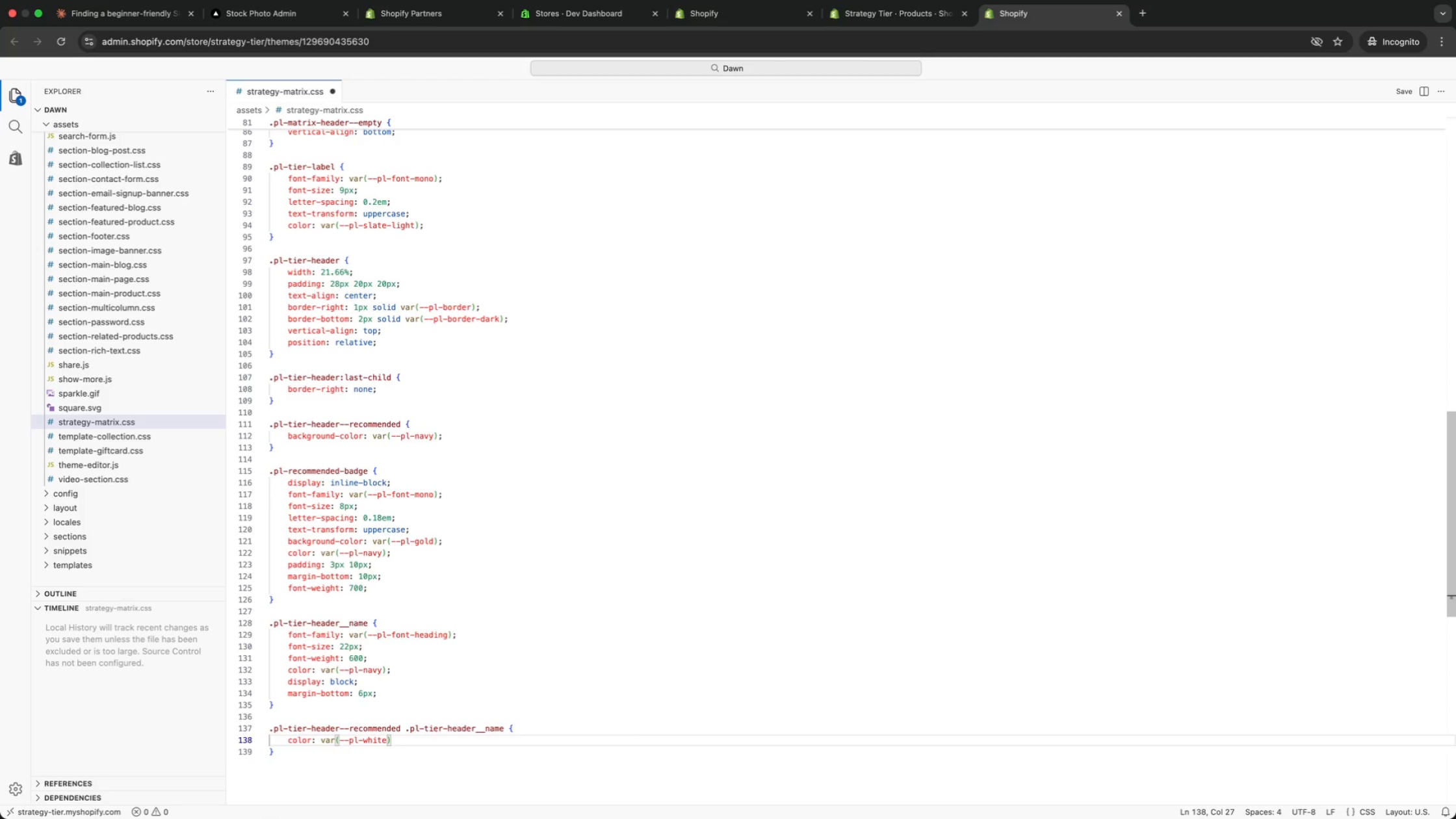 
key(Semicolon)
 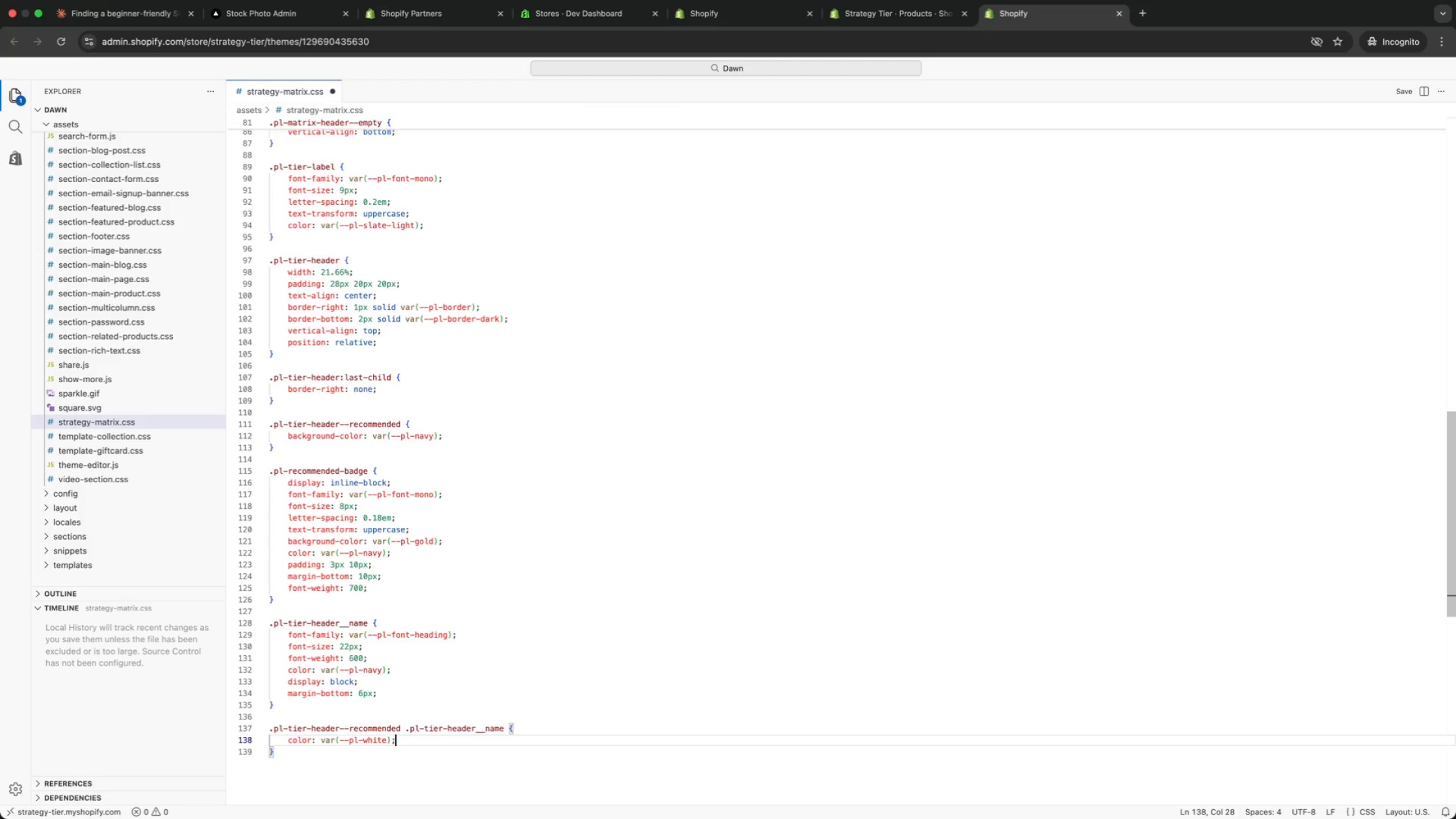 
key(ArrowDown)
 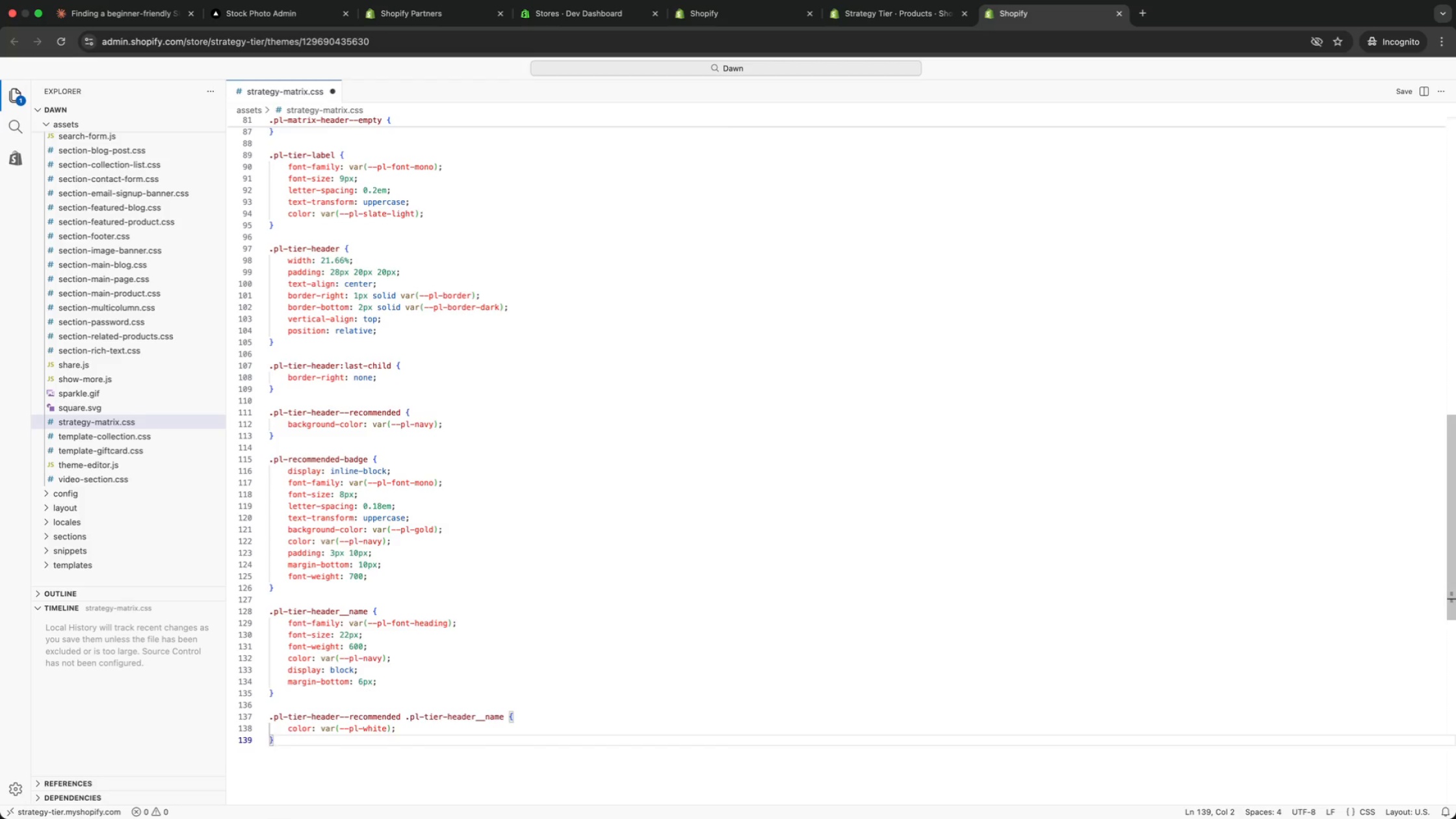 
key(Enter)
 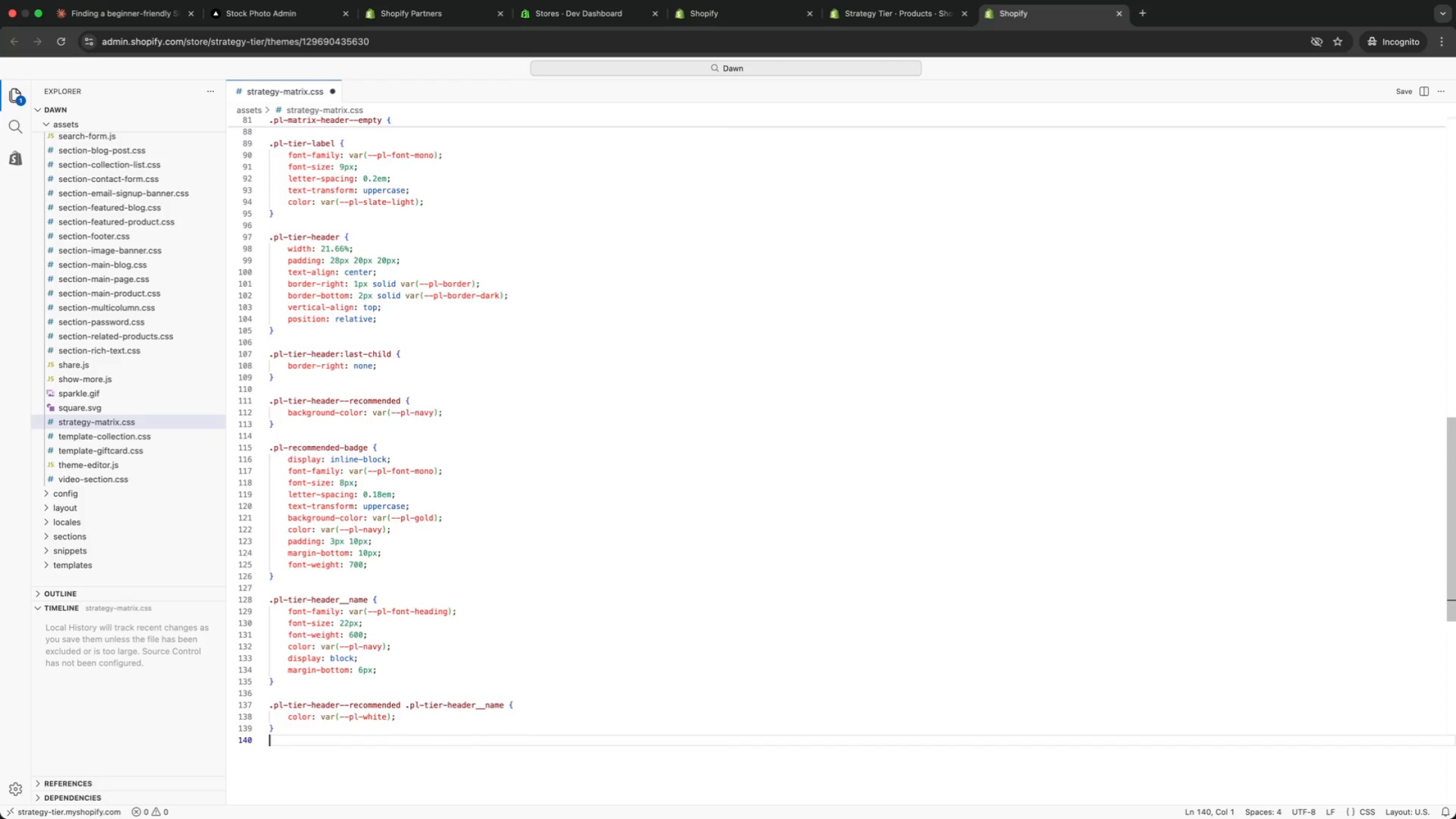 
key(Enter)
 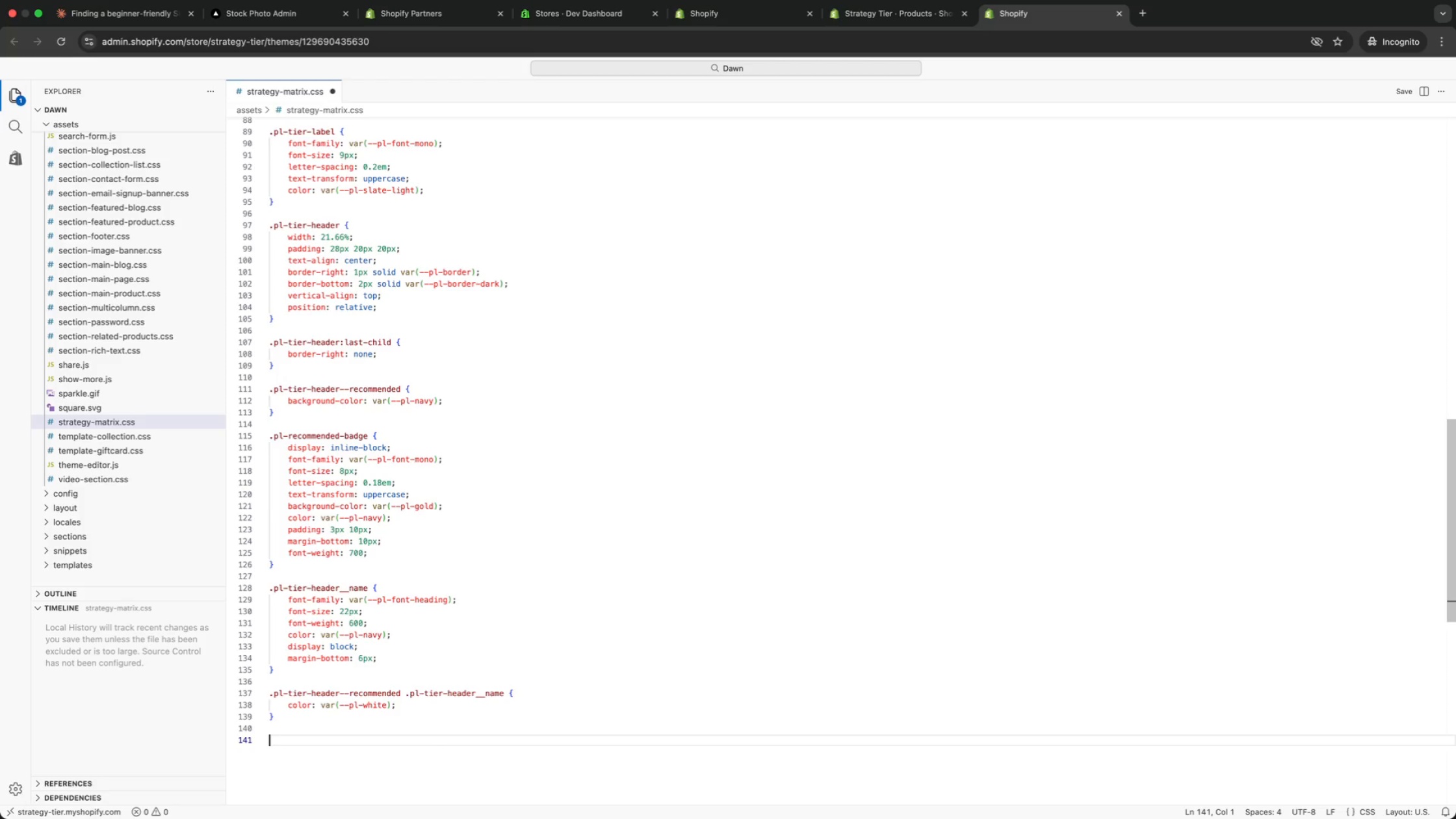 
type(head)
 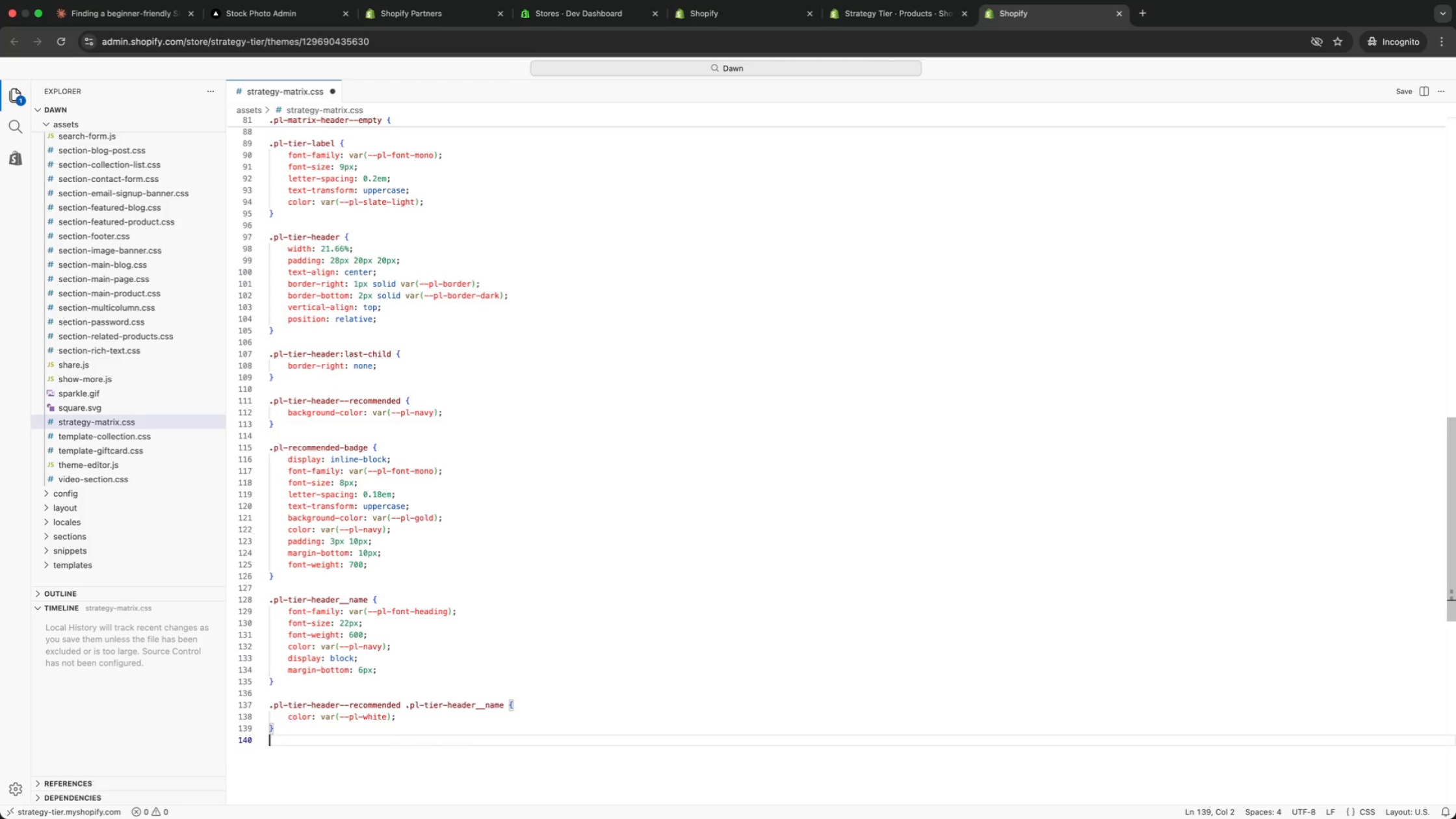 
key(Enter)
 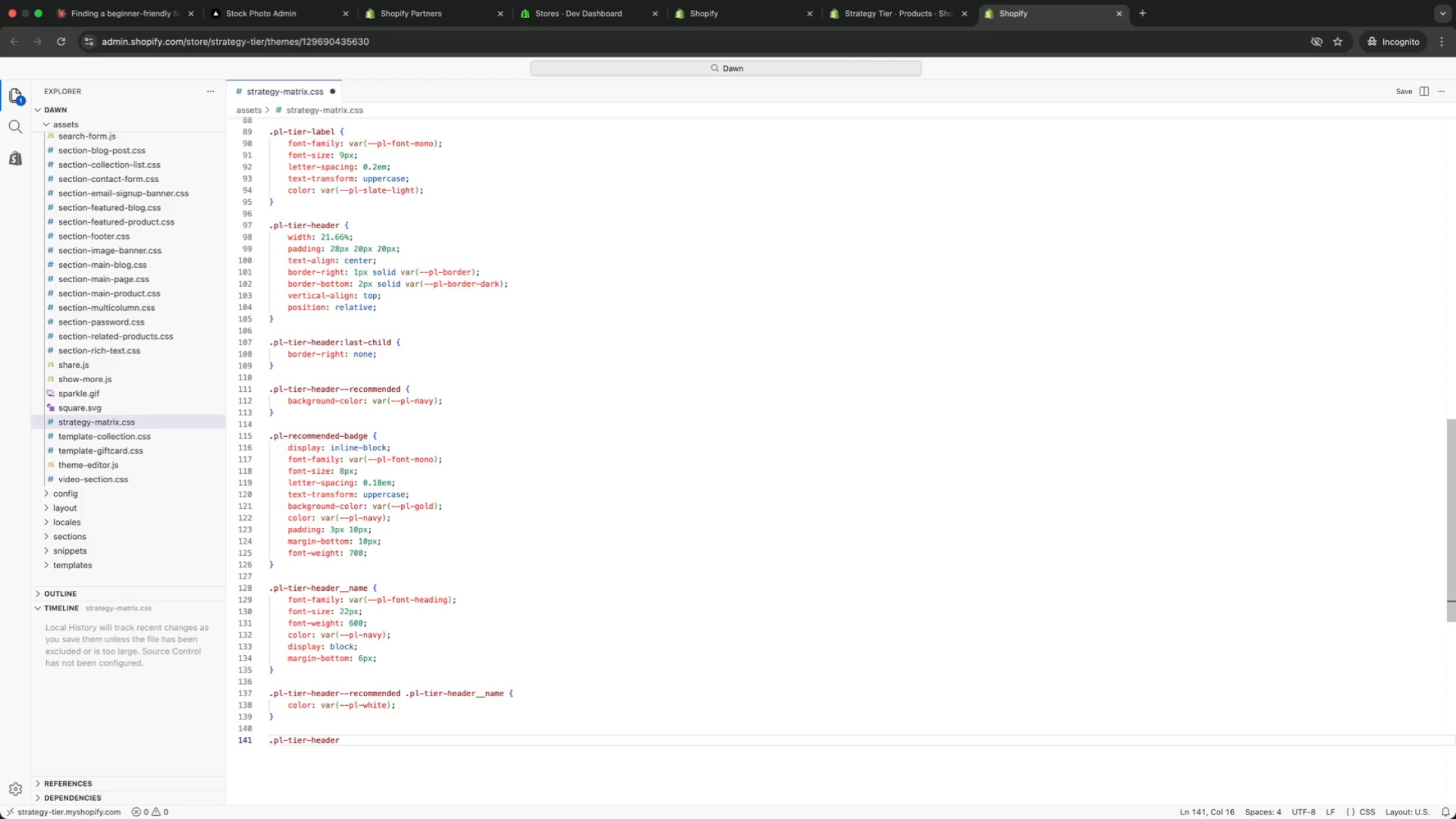 
type(__price {)
 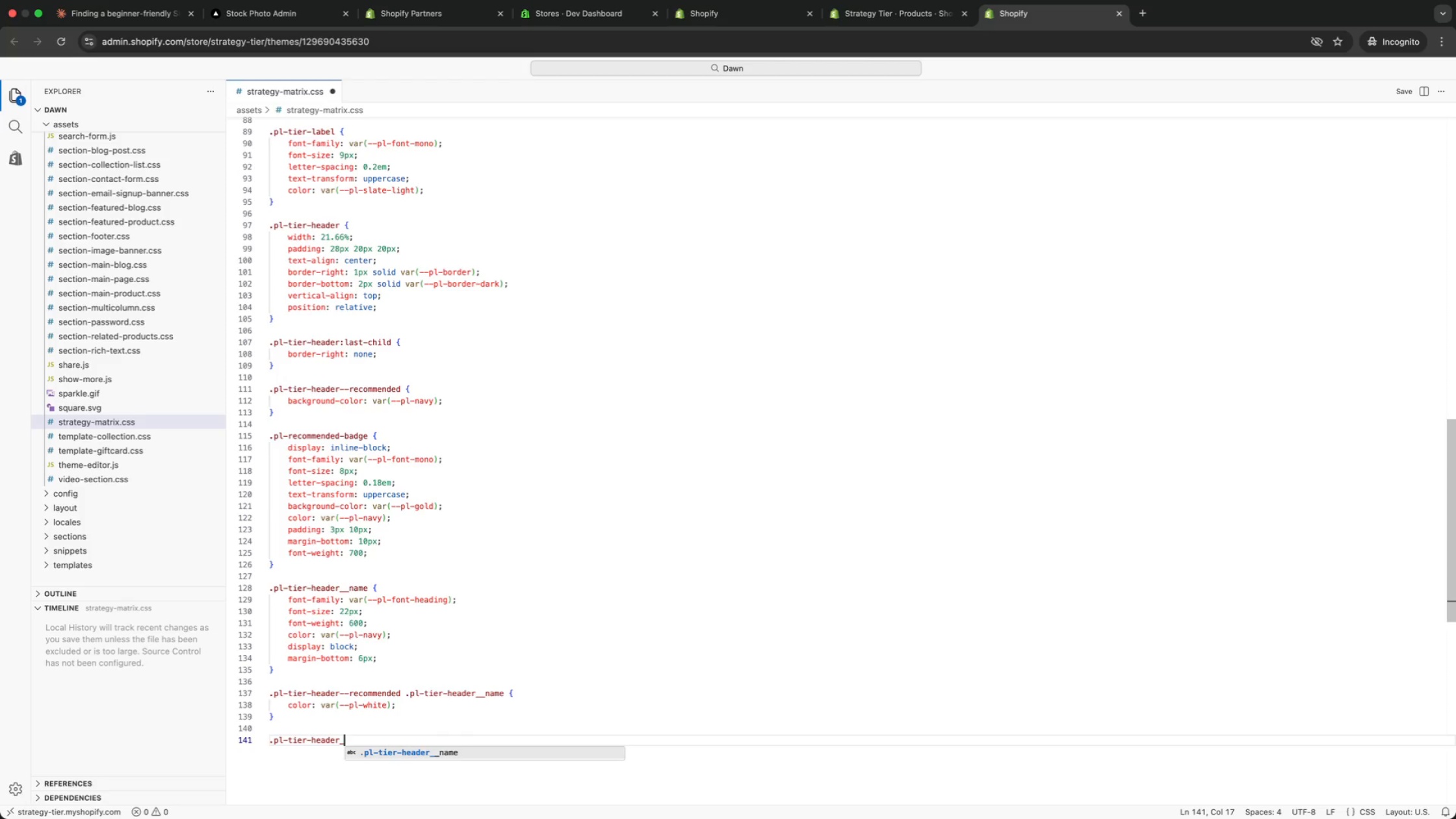 
 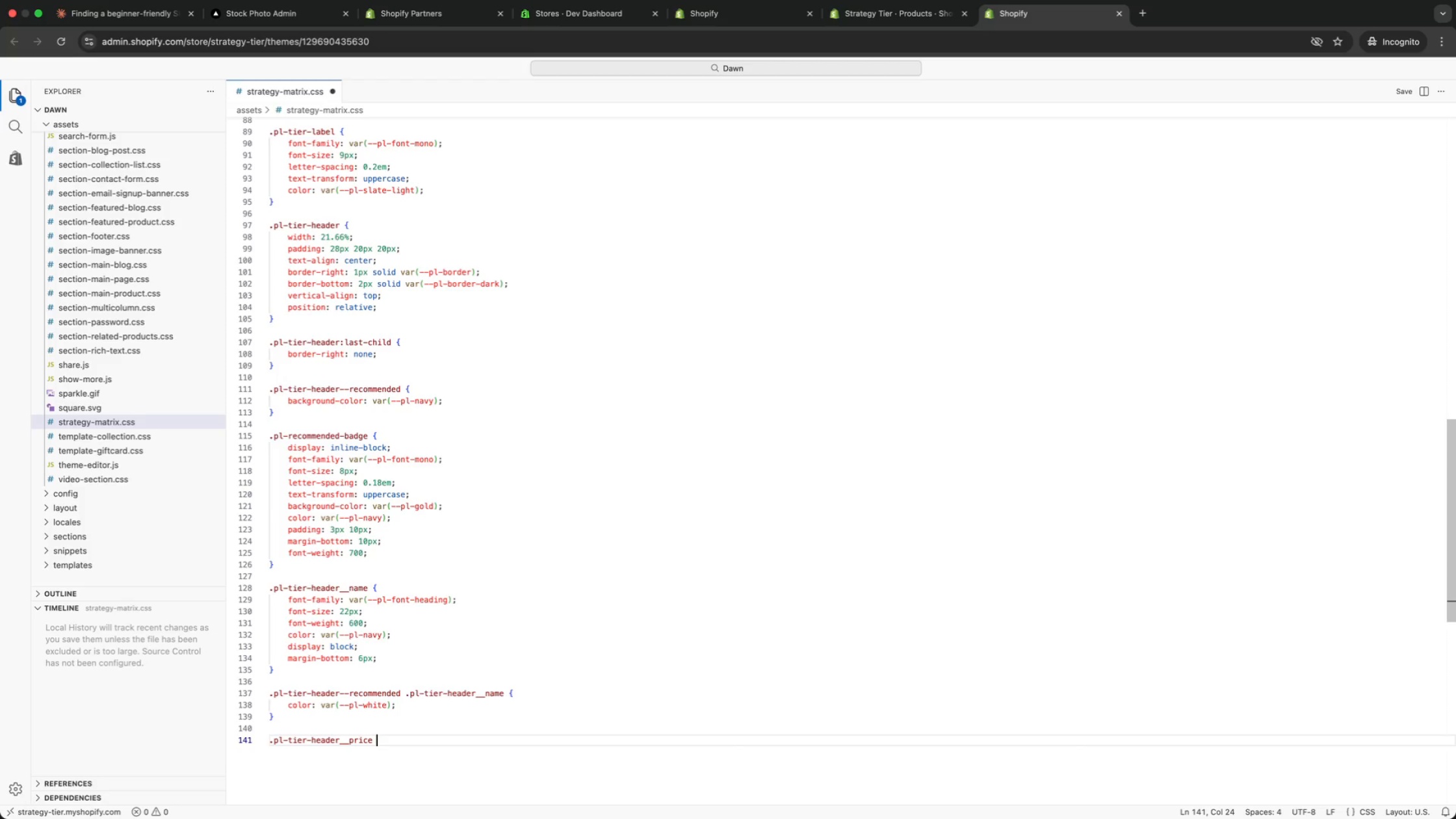 
key(Enter)
 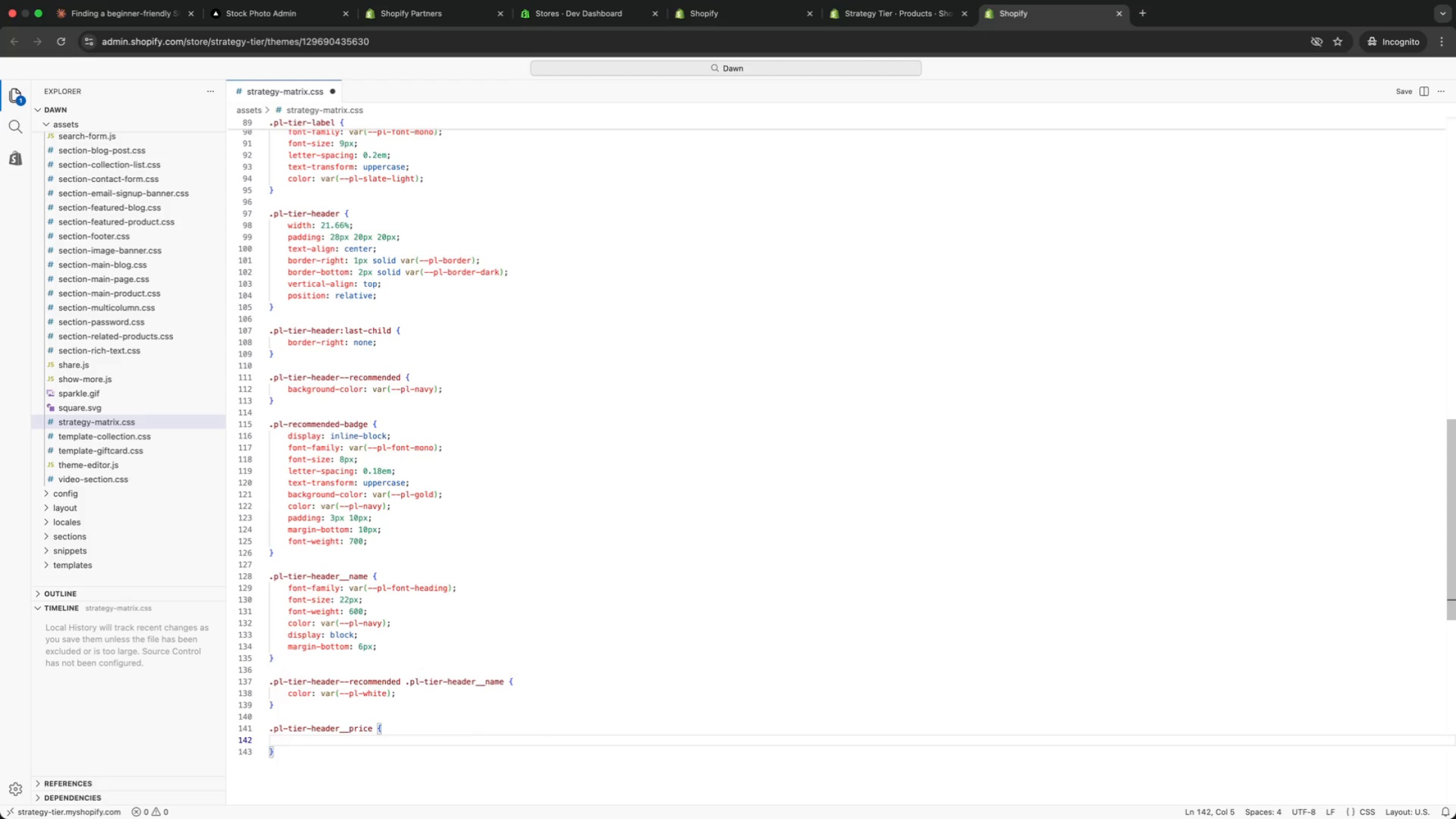 
type(fon)
 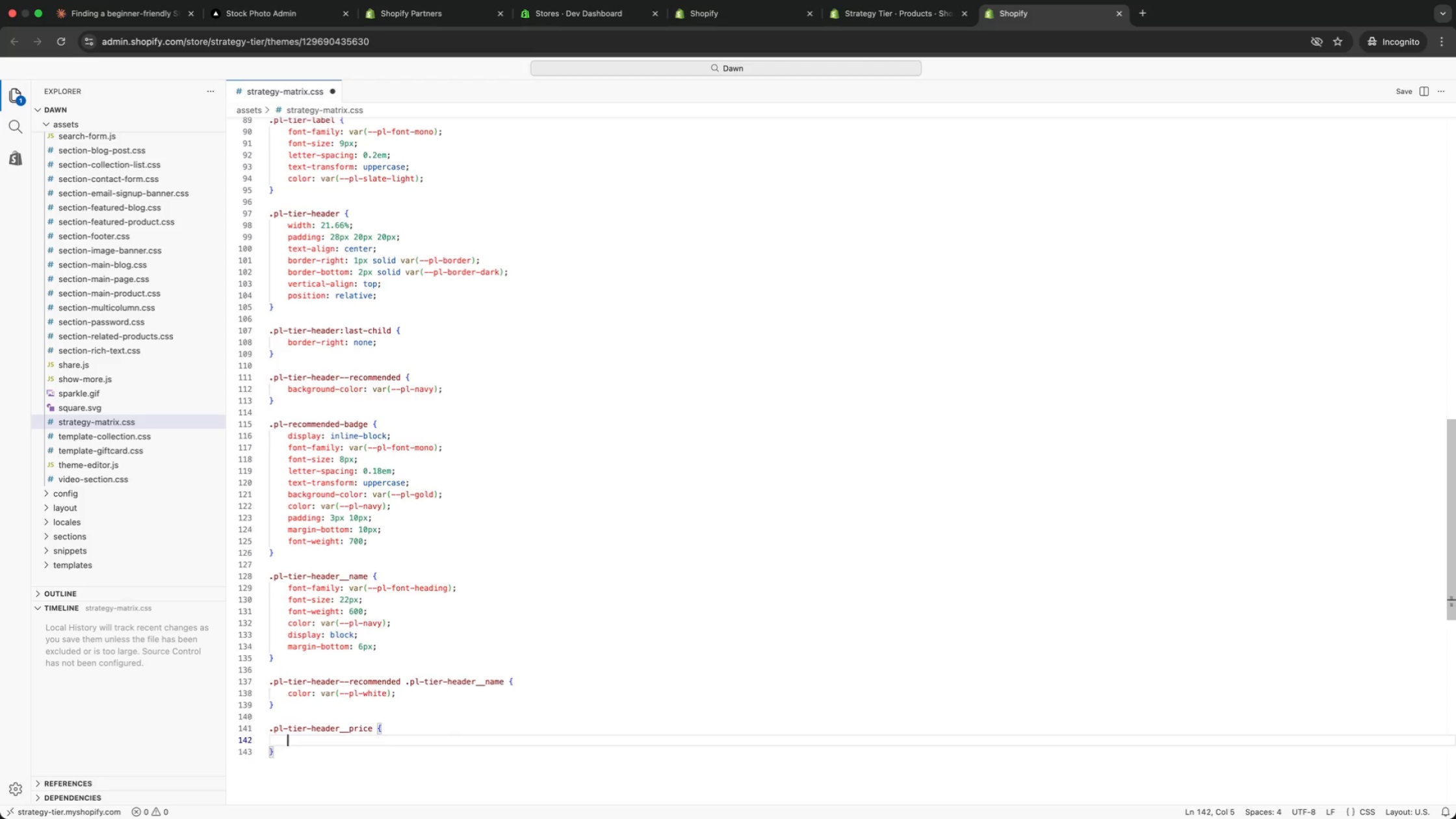 
key(Enter)
 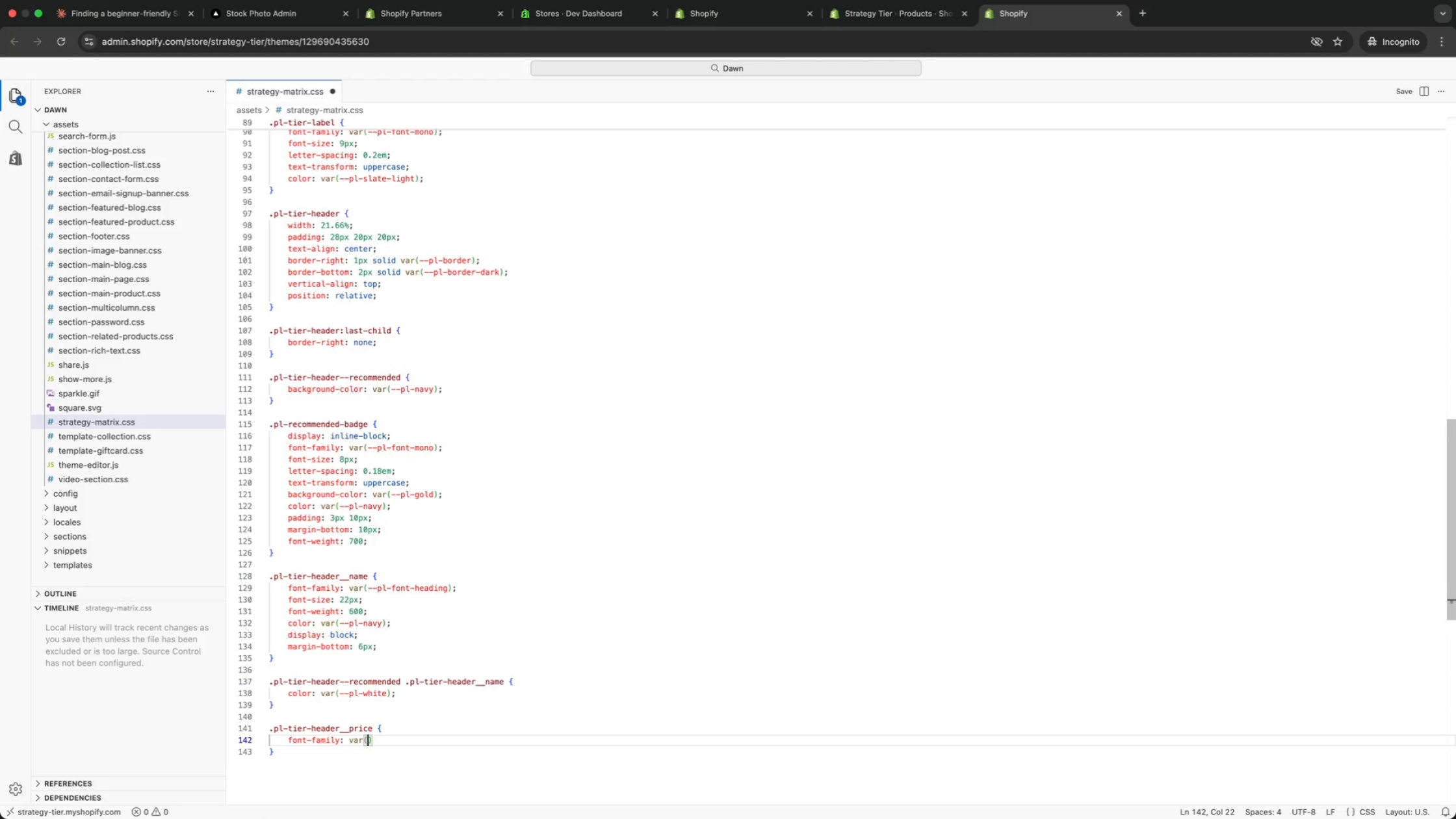 
type(: var(mono)
 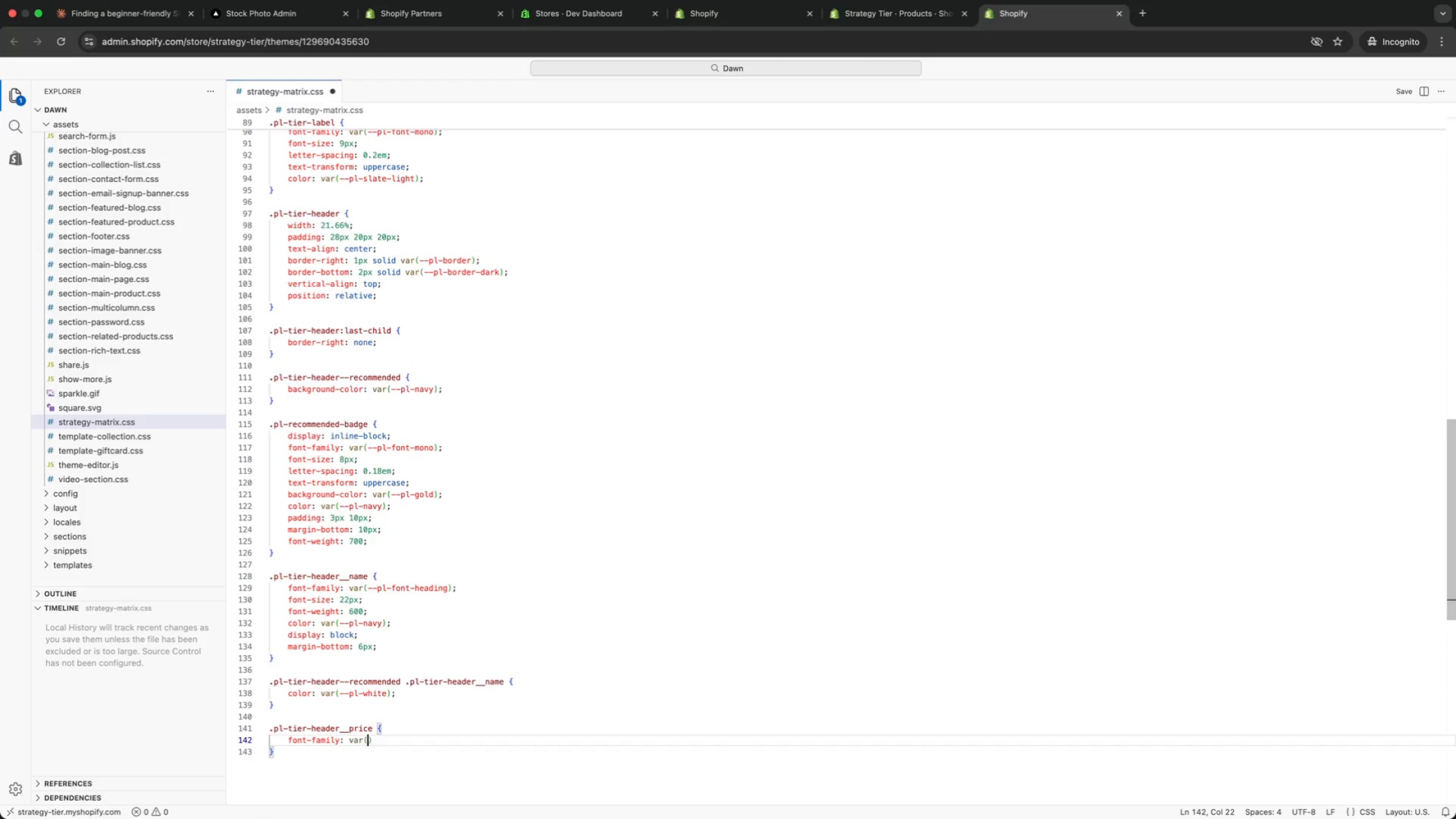 
key(ArrowDown)
 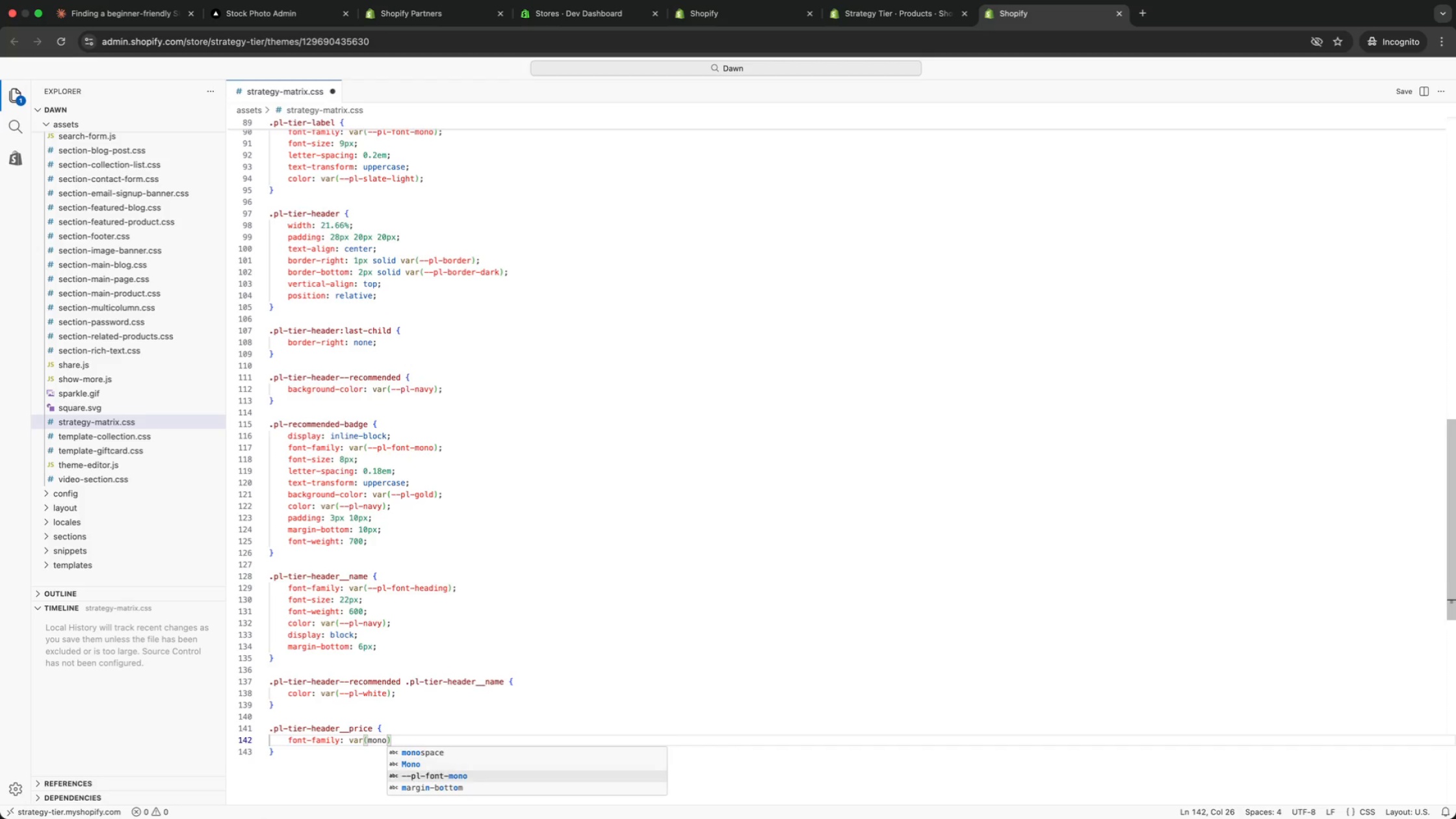 
key(ArrowDown)
 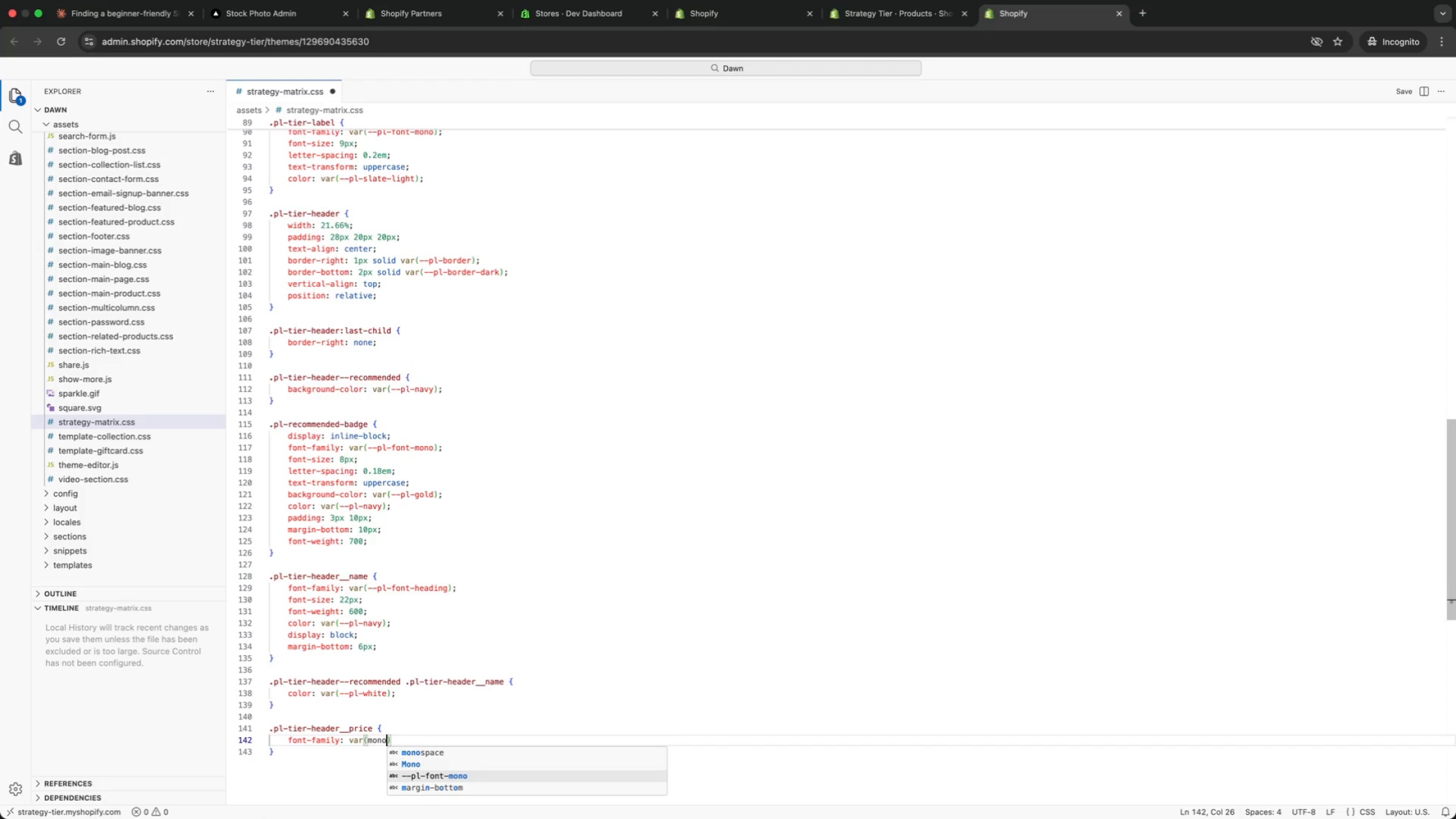 
key(Enter)
 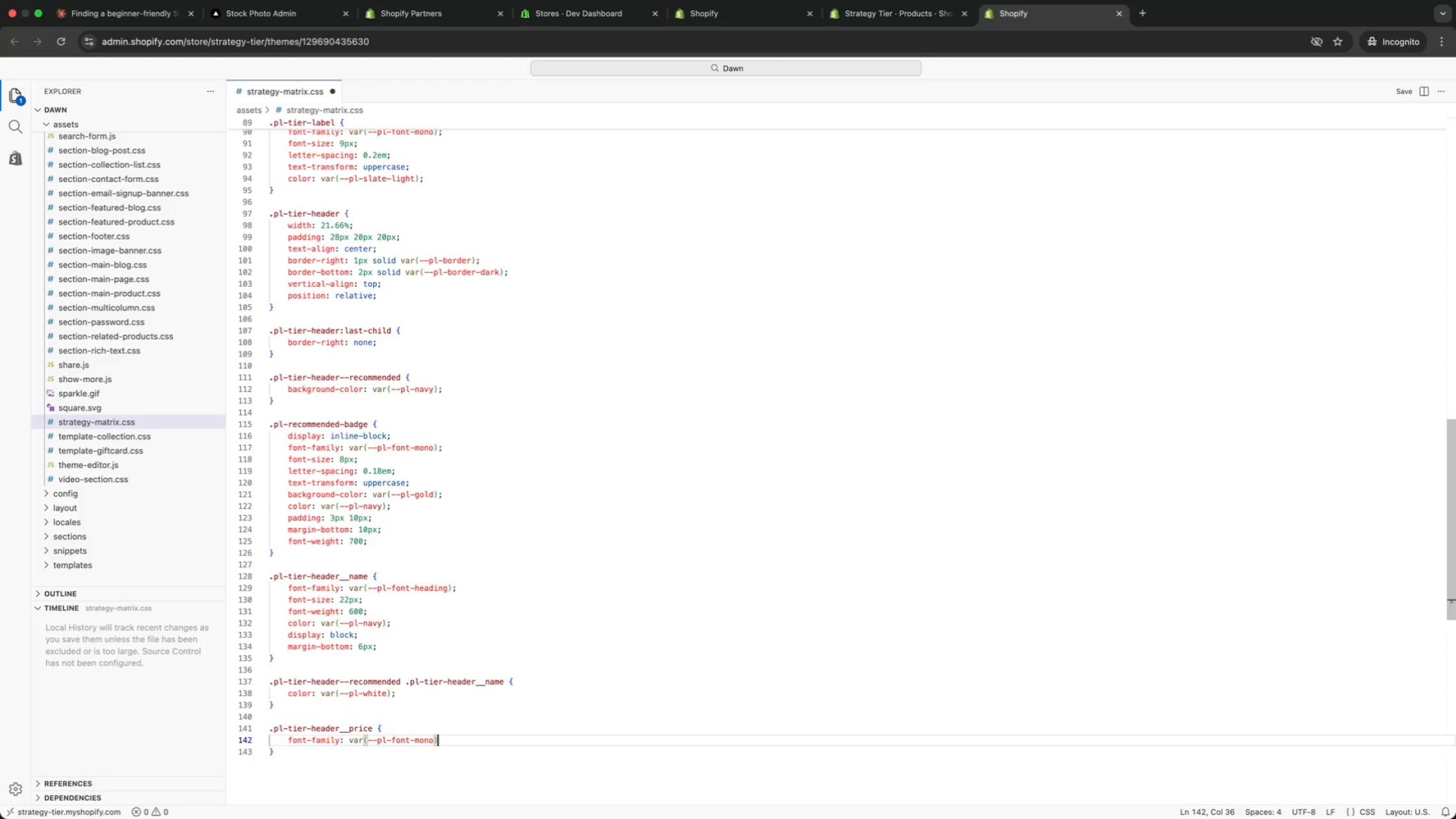 
key(ArrowRight)
 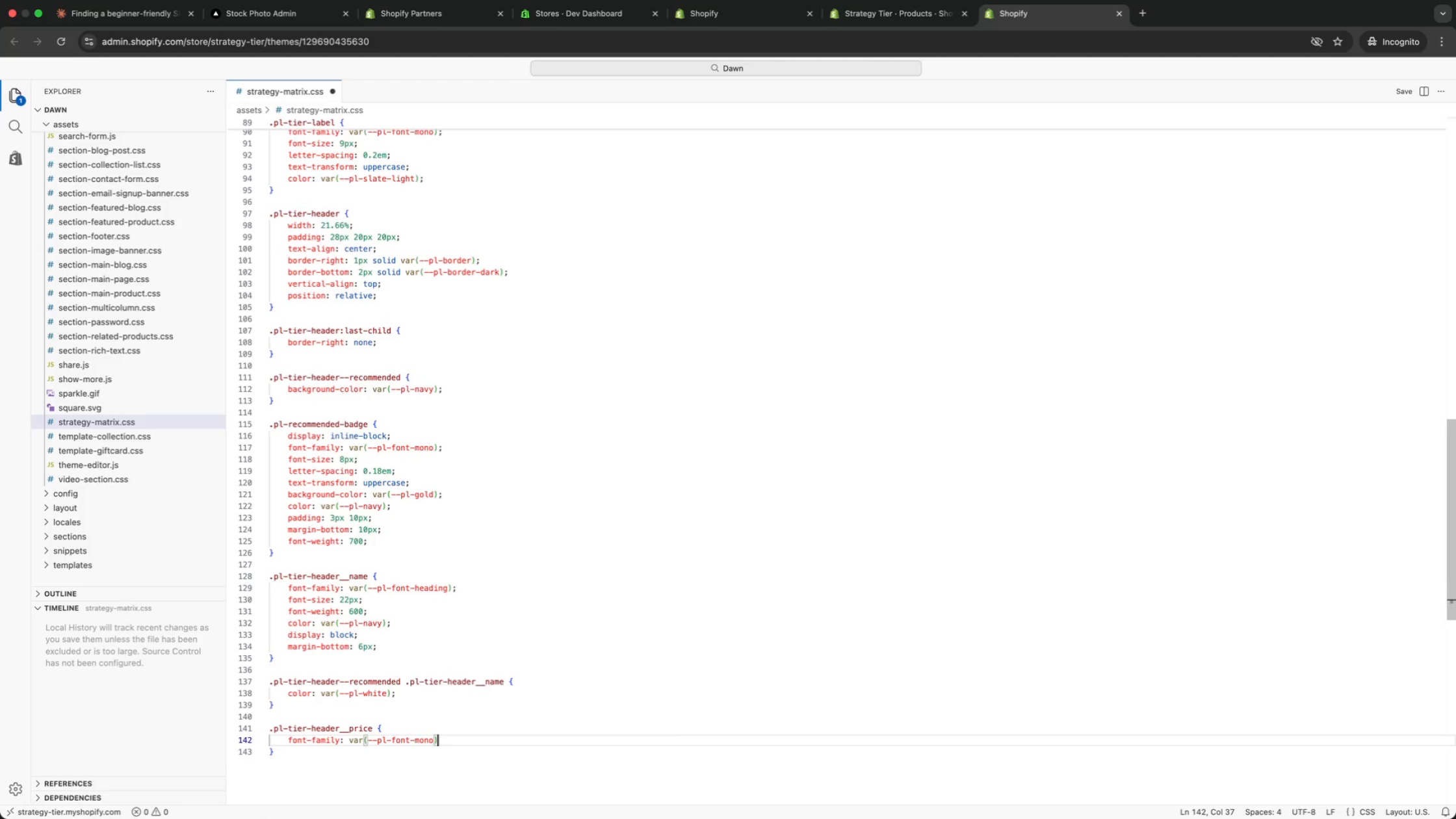 
key(Semicolon)
 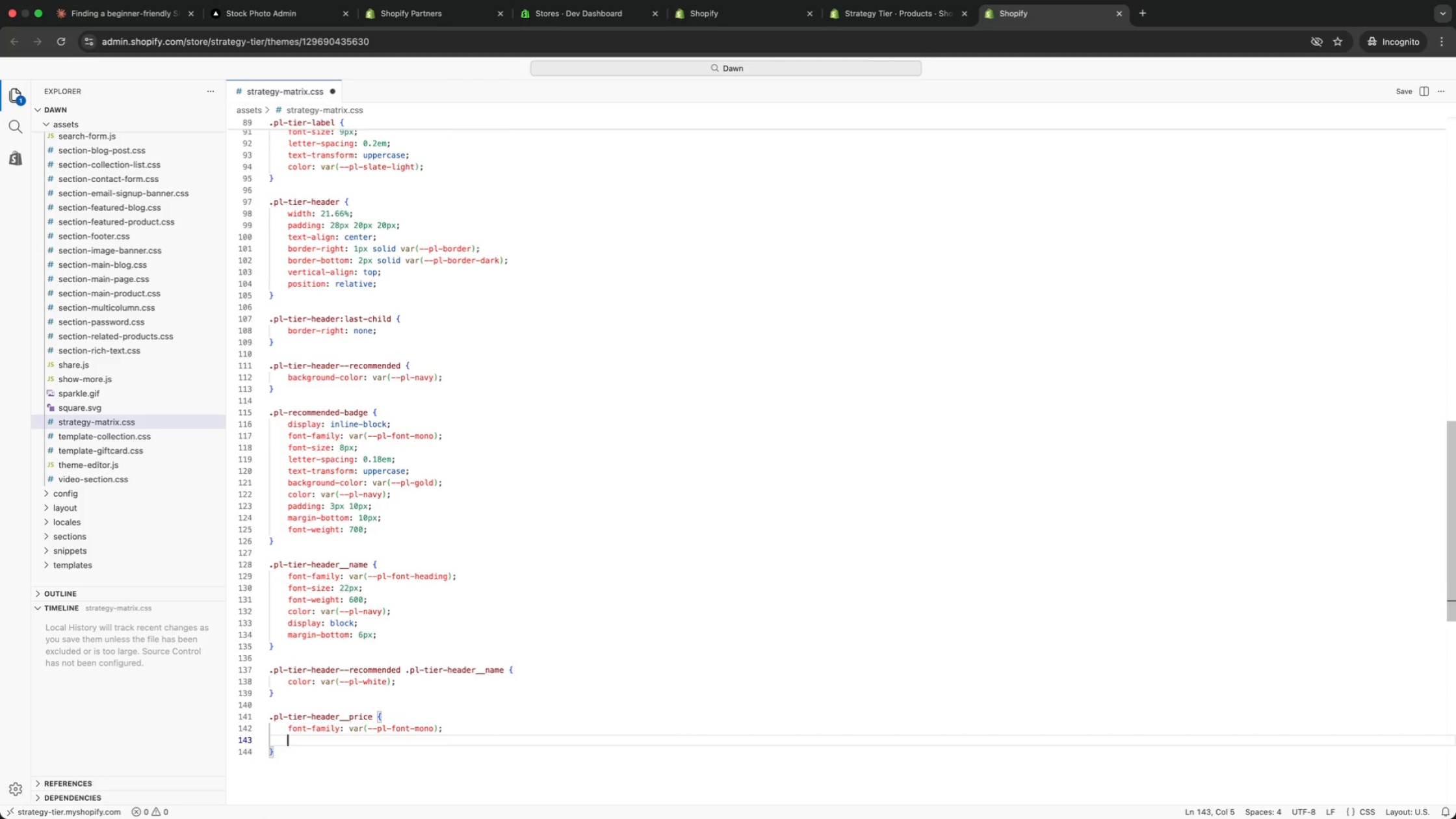 
key(Enter)
 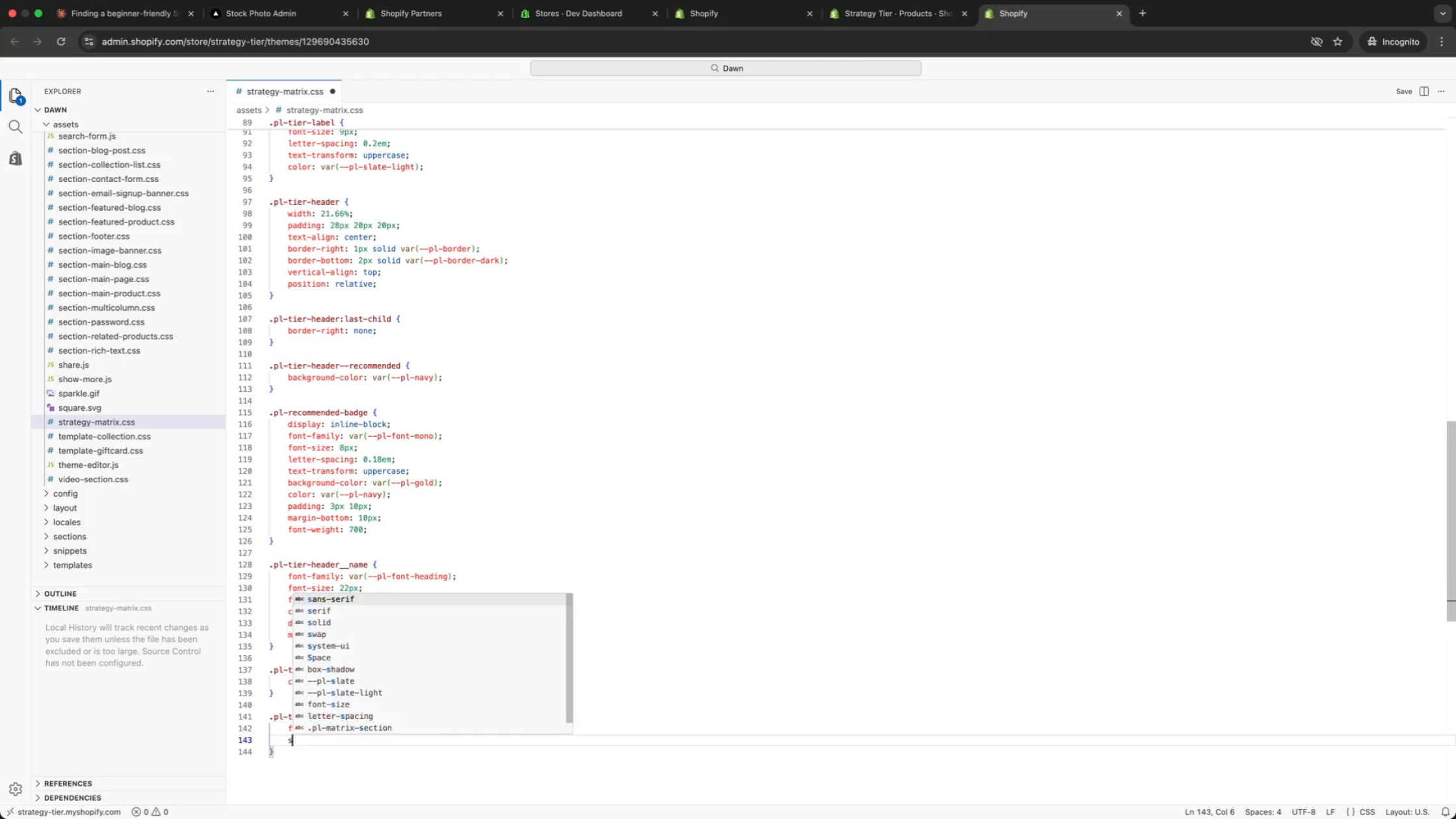 
type(size)
 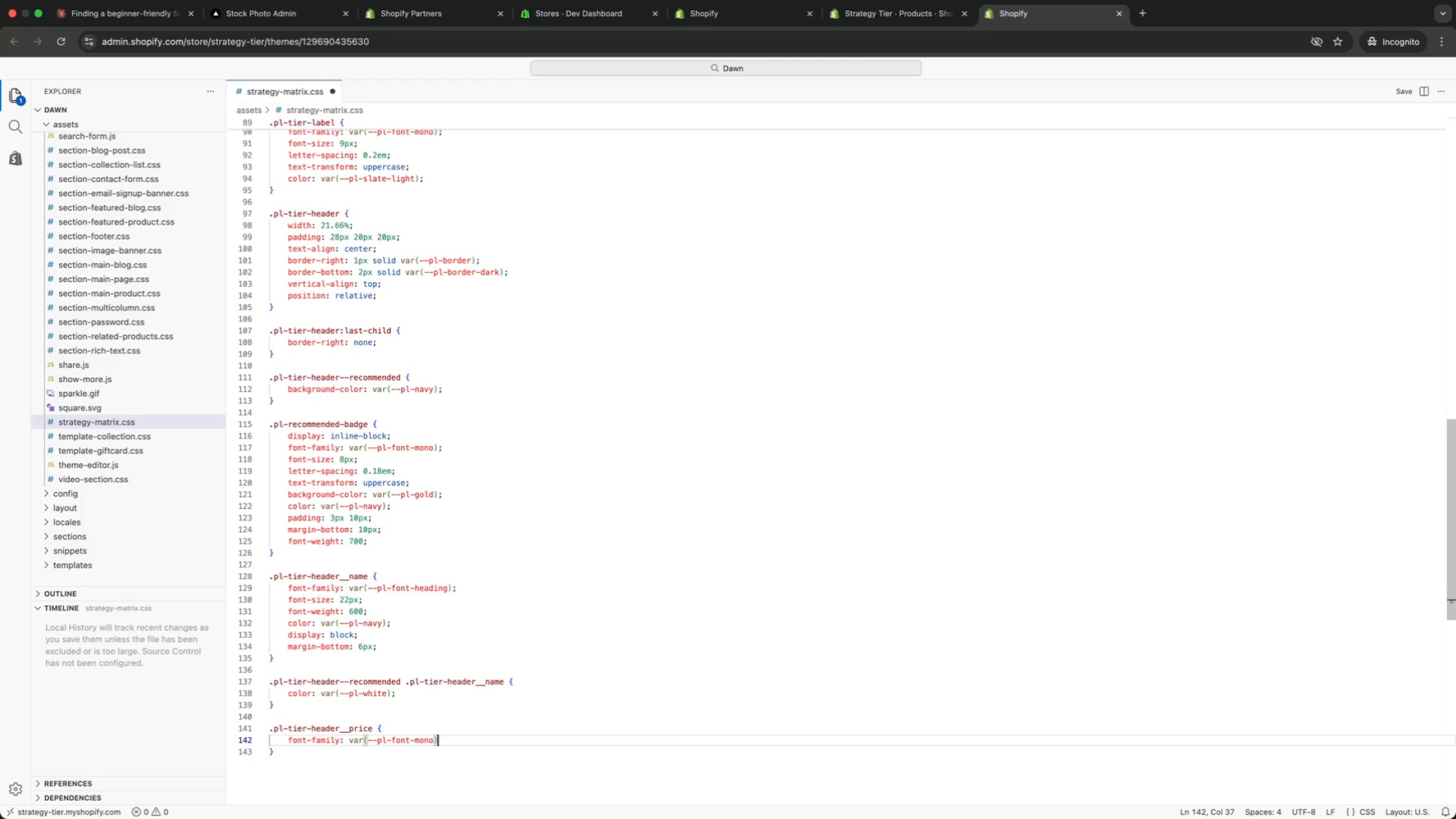 
key(Enter)
 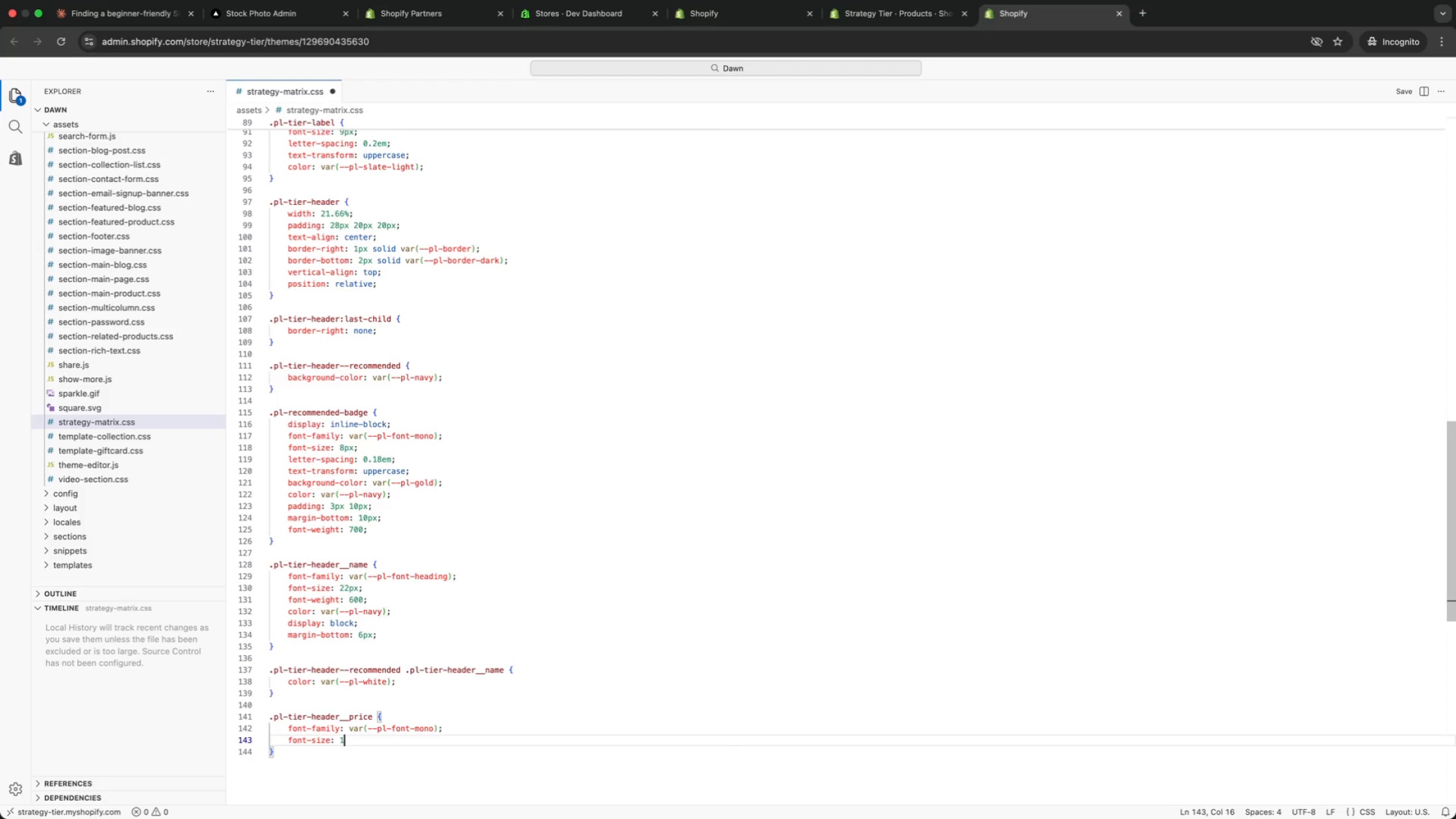 
type(: 18px;)
 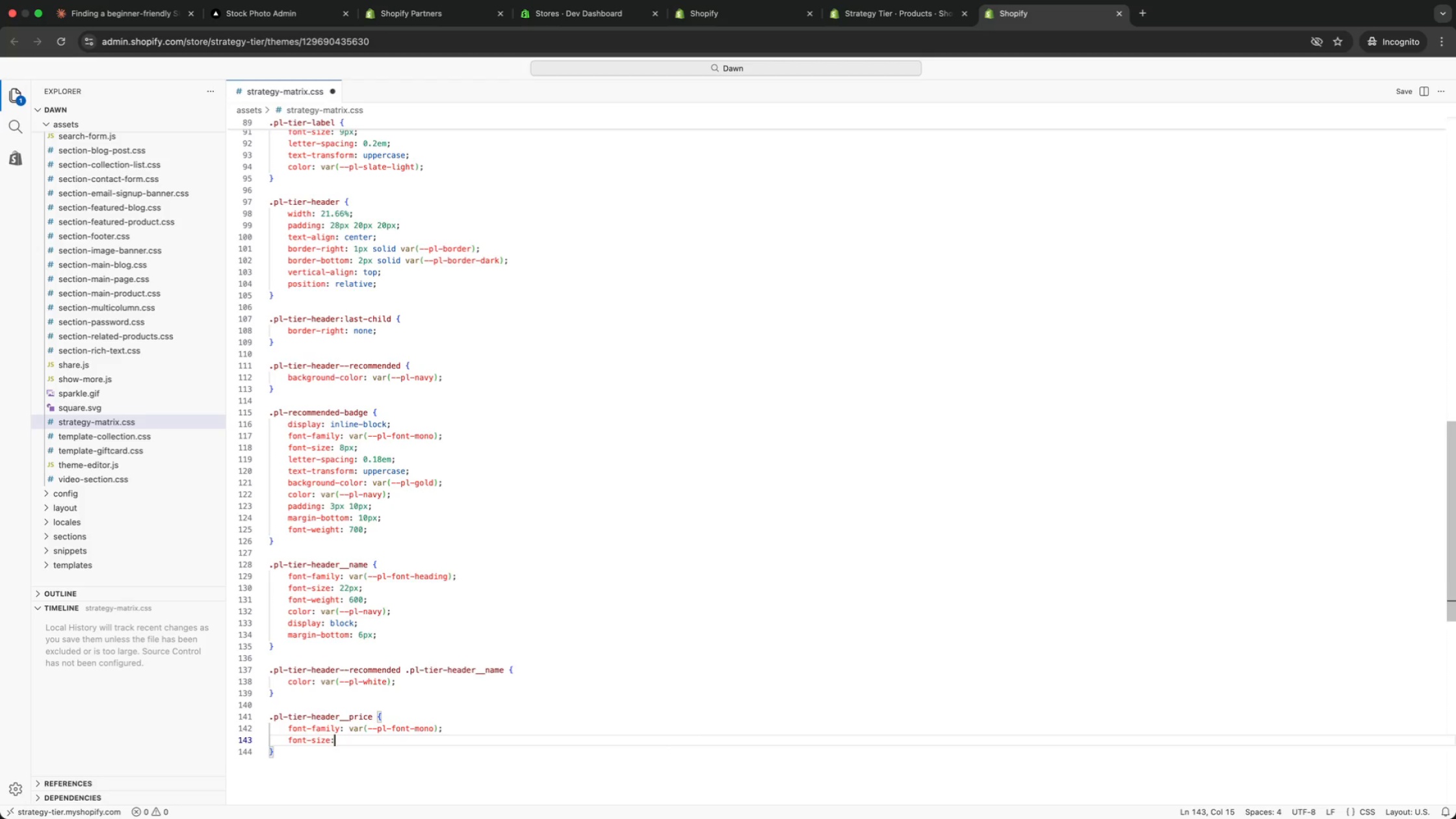 
key(Enter)
 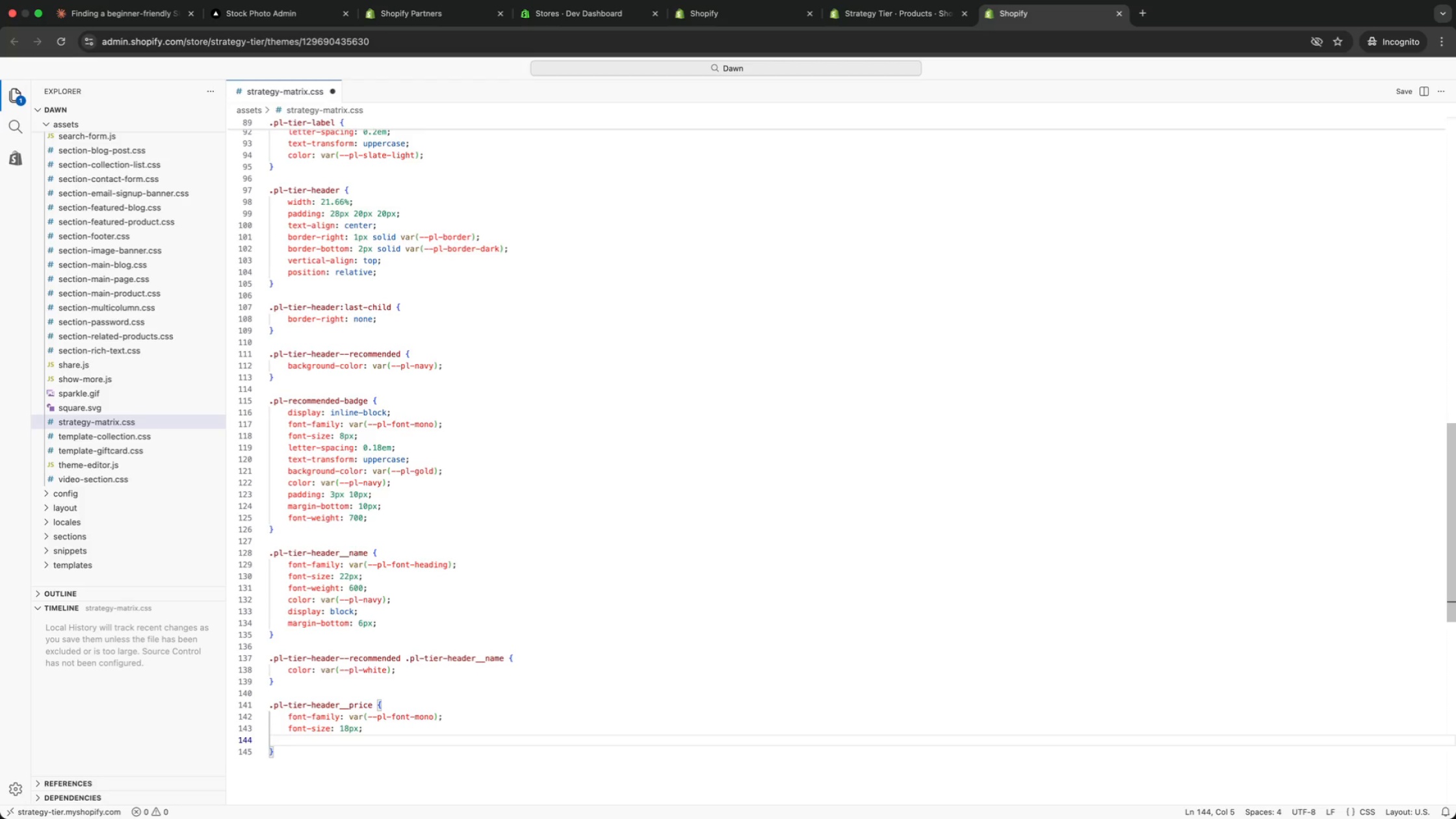 
type(weigh)
 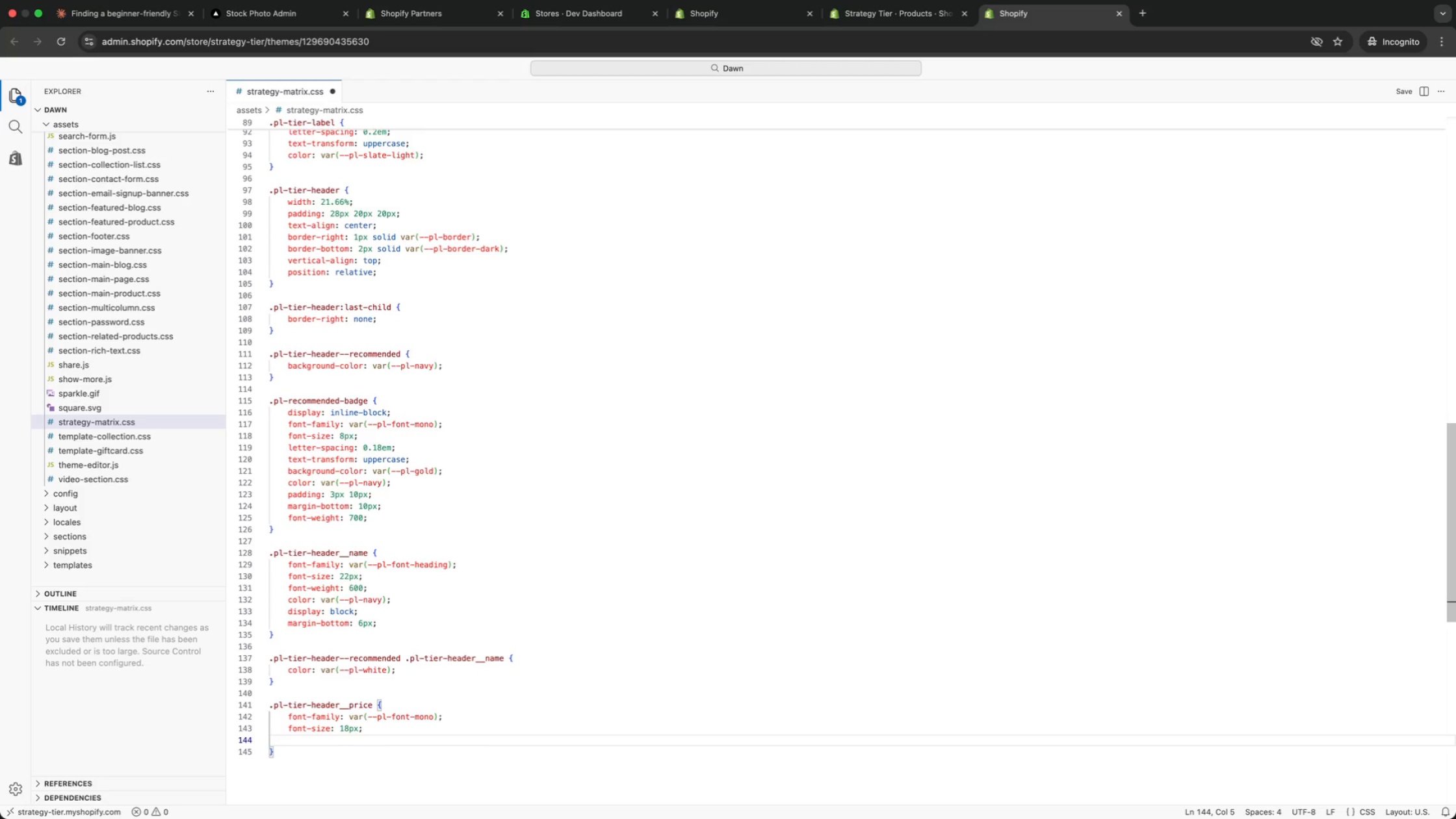 
key(Enter)
 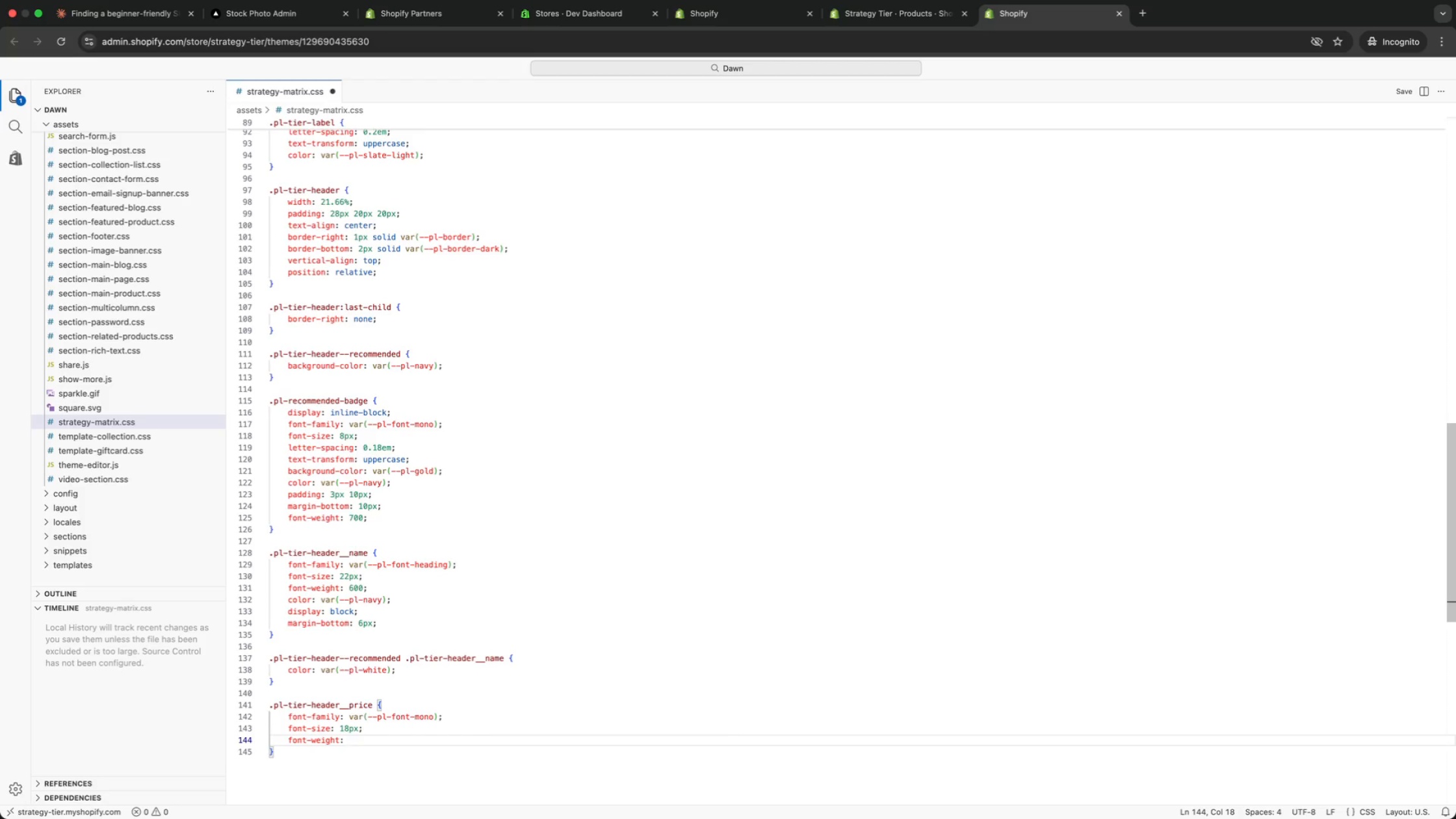 
type(: 700;)
 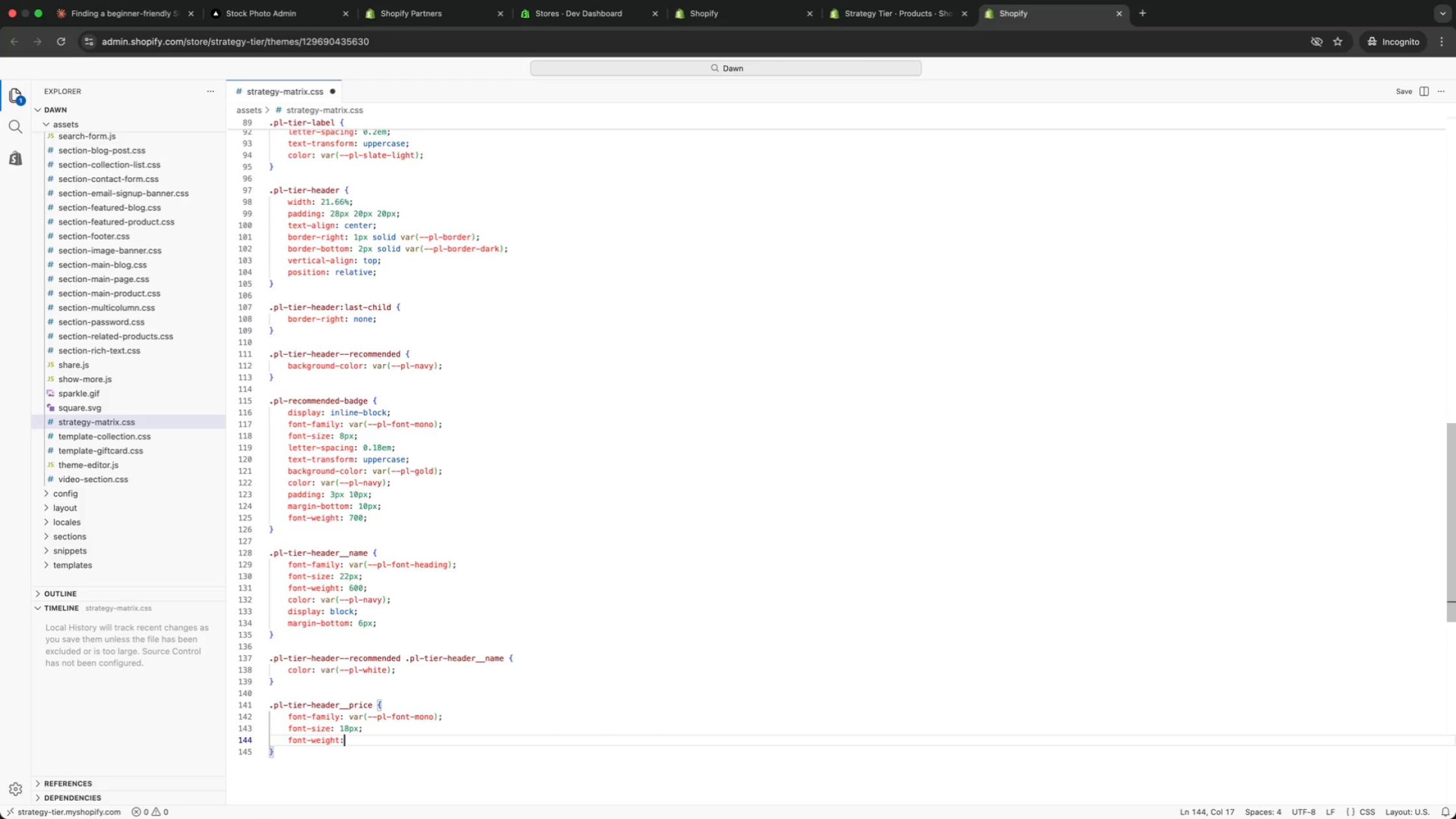 
key(Enter)
 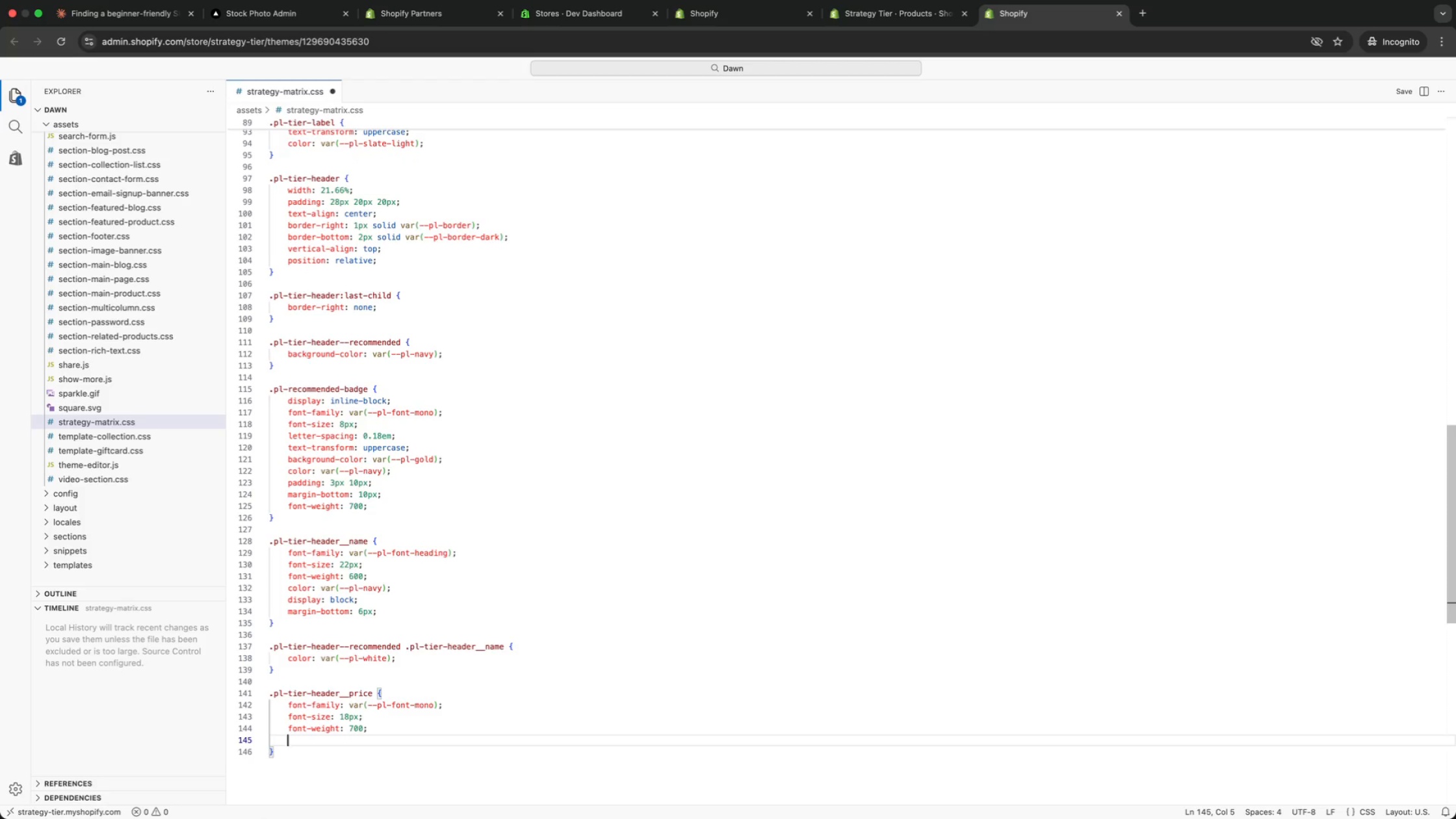 
type(colo)
 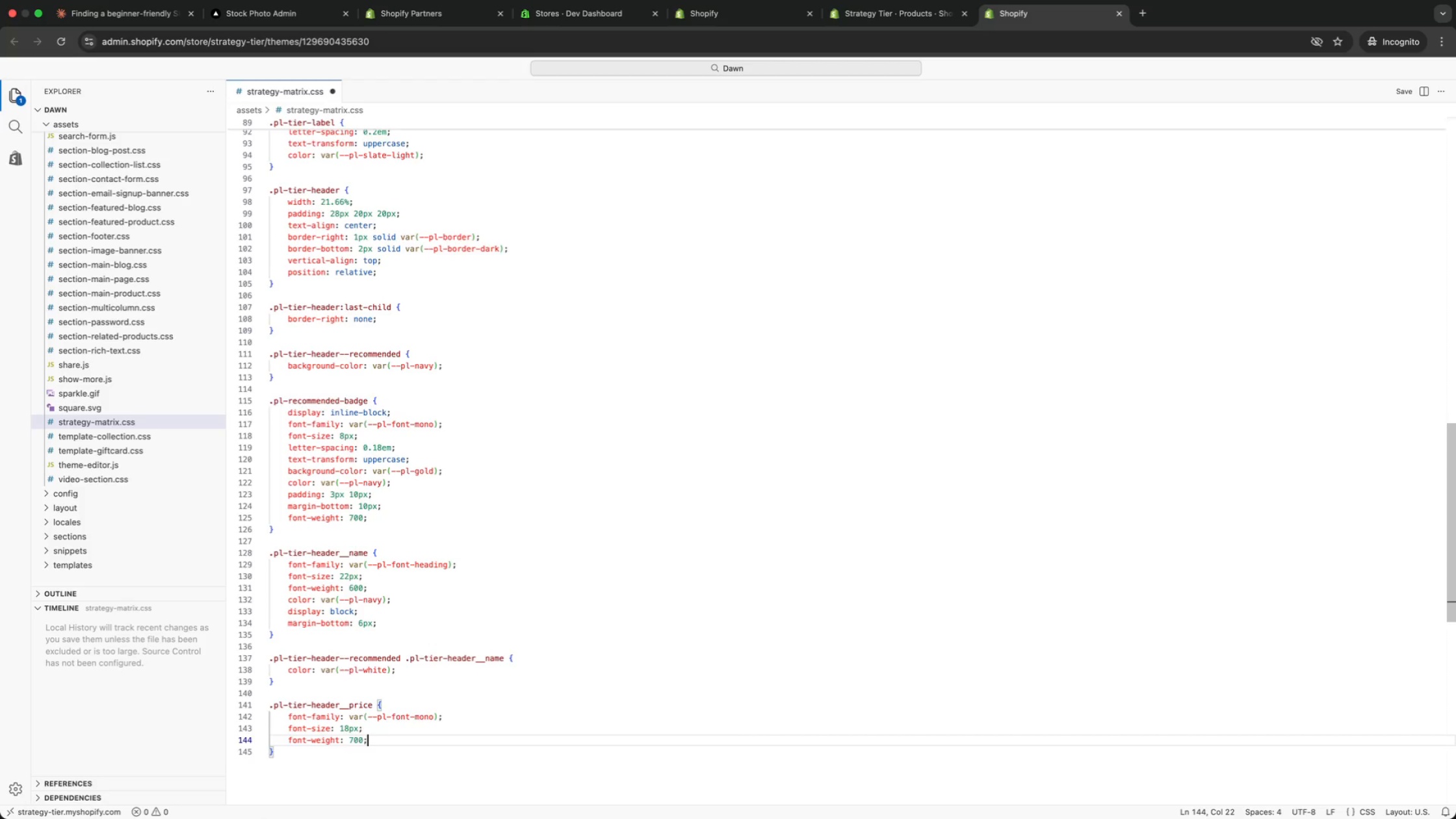 
key(Enter)
 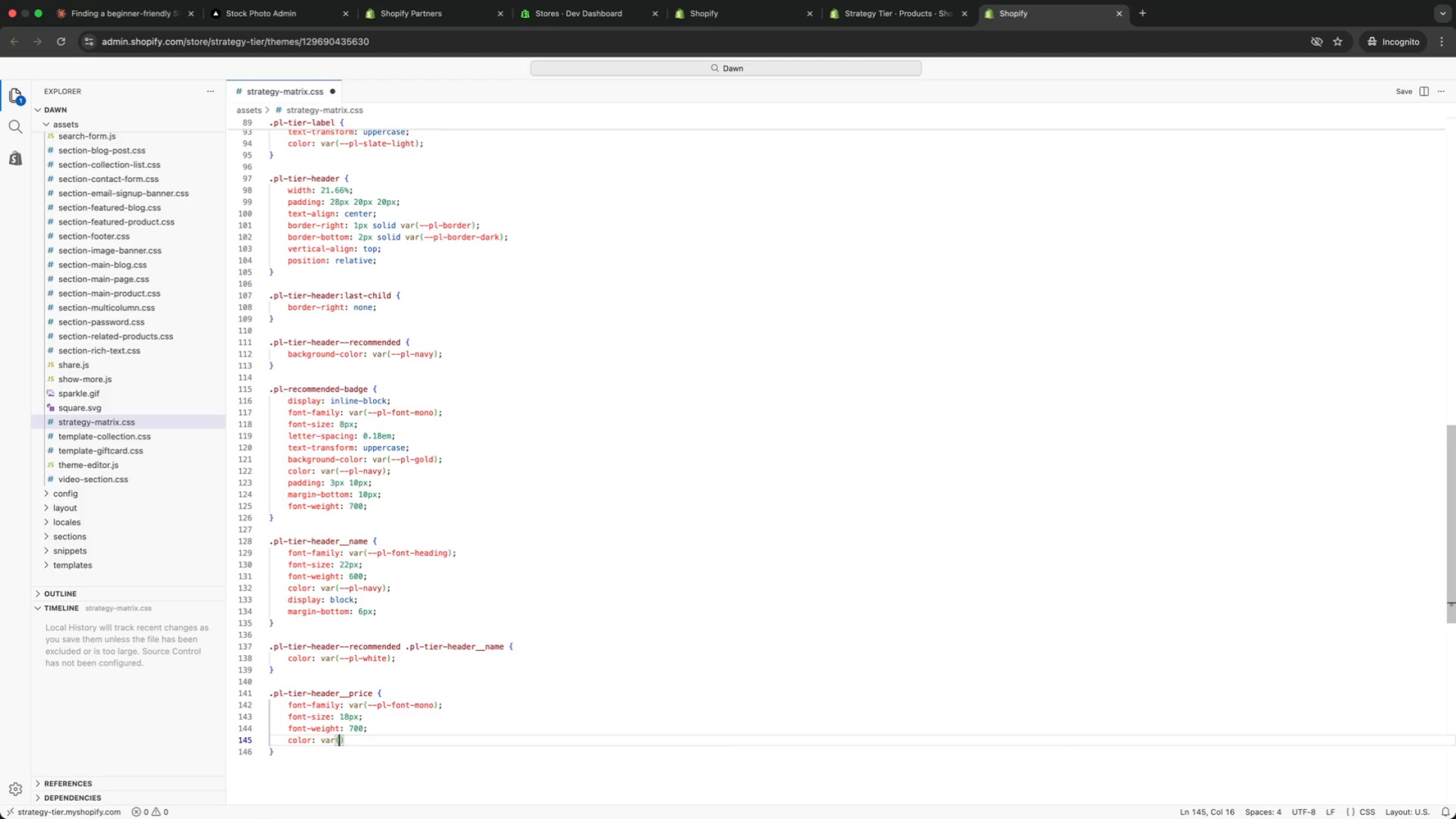 
type(: var(gol)
 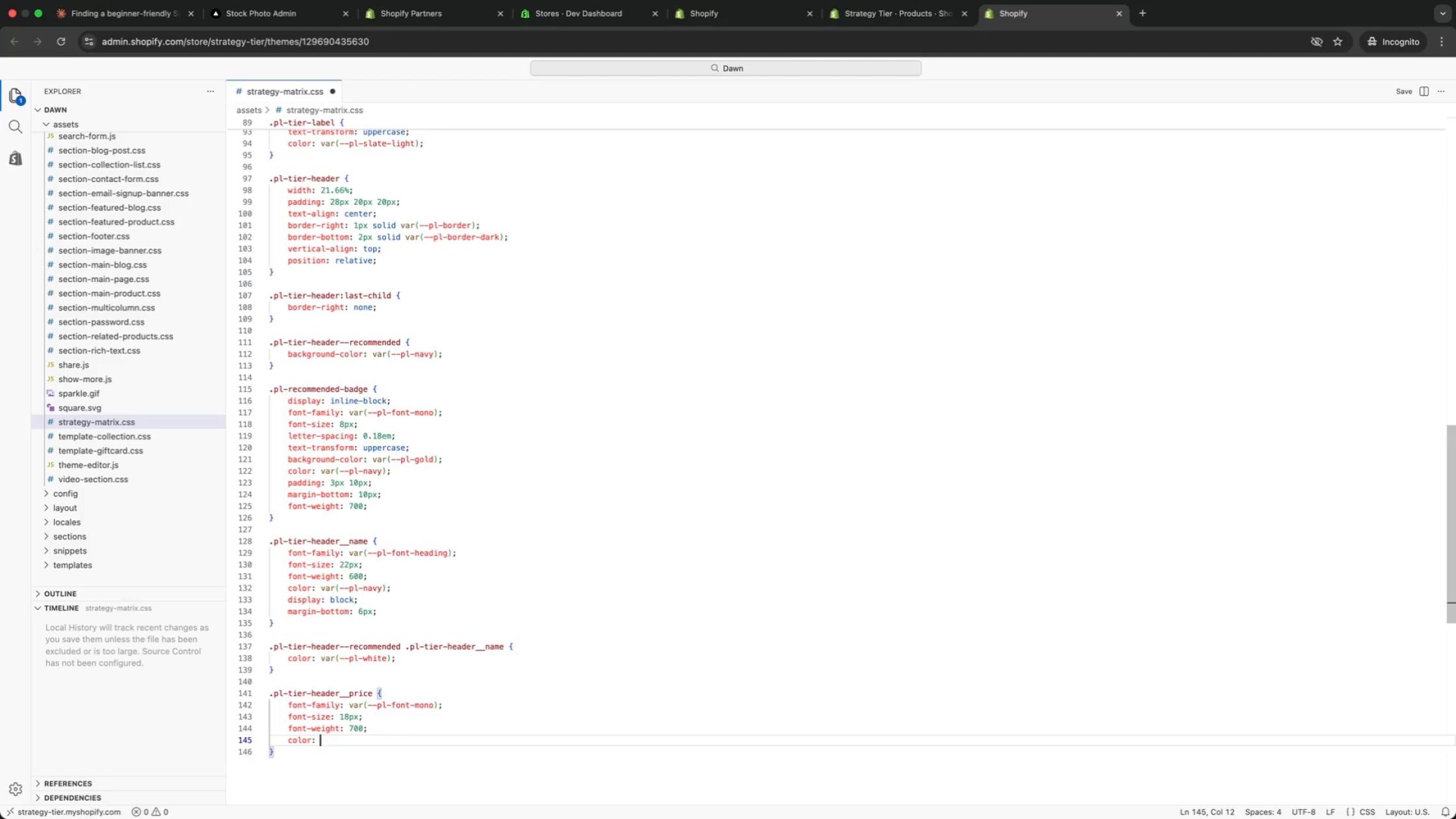 
key(Enter)
 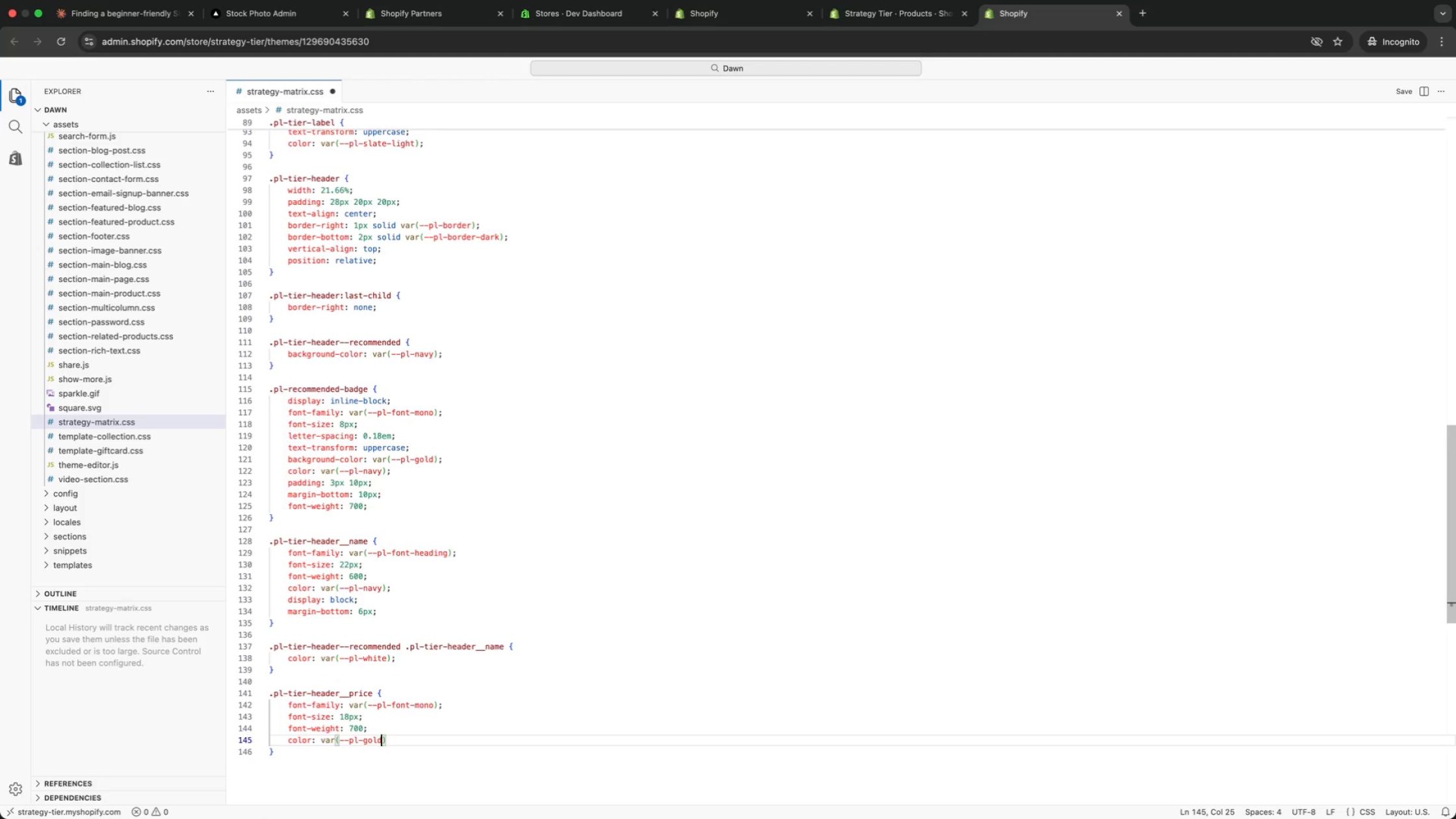 
key(ArrowRight)
 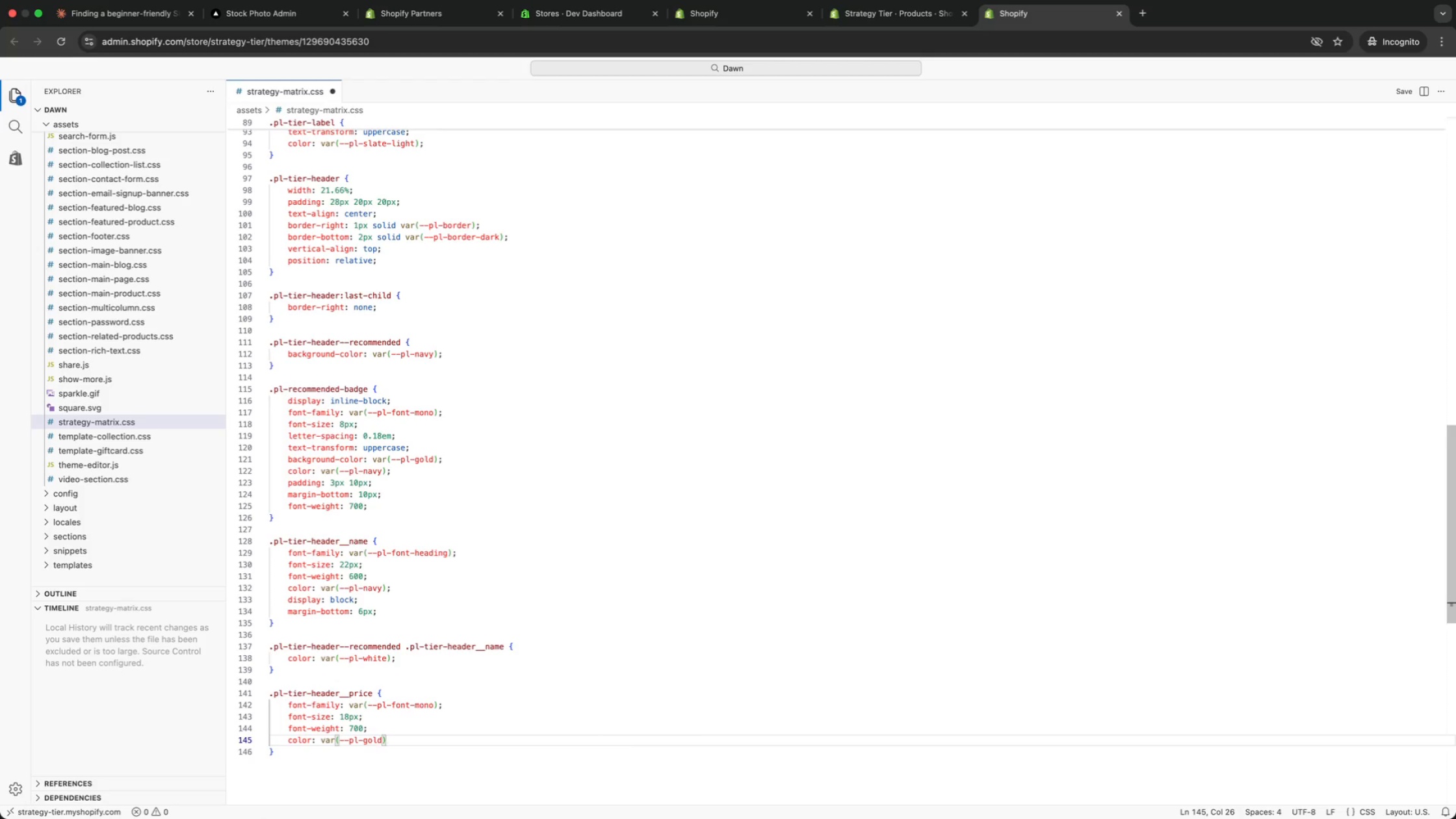 
key(Semicolon)
 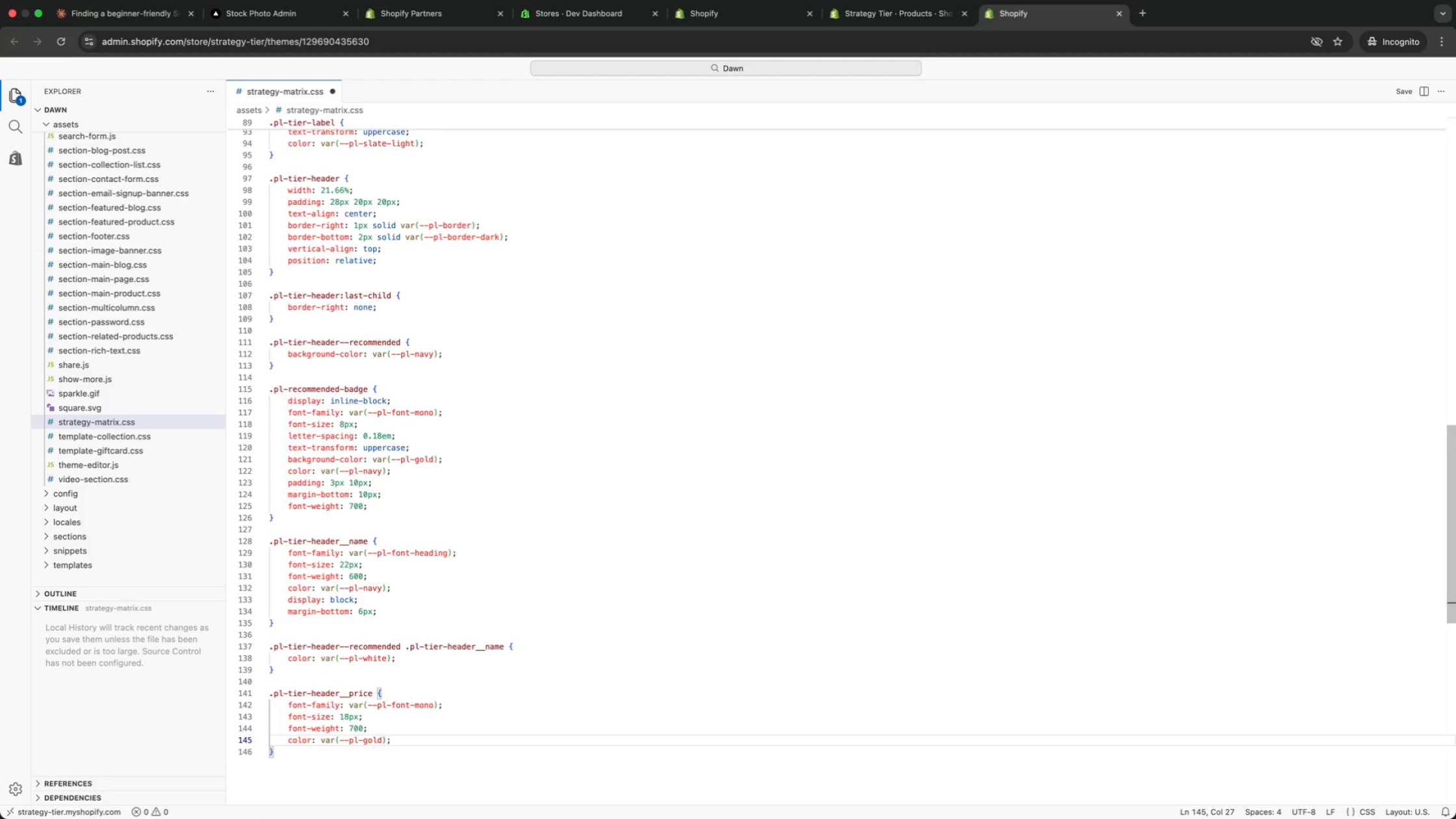 
key(Enter)
 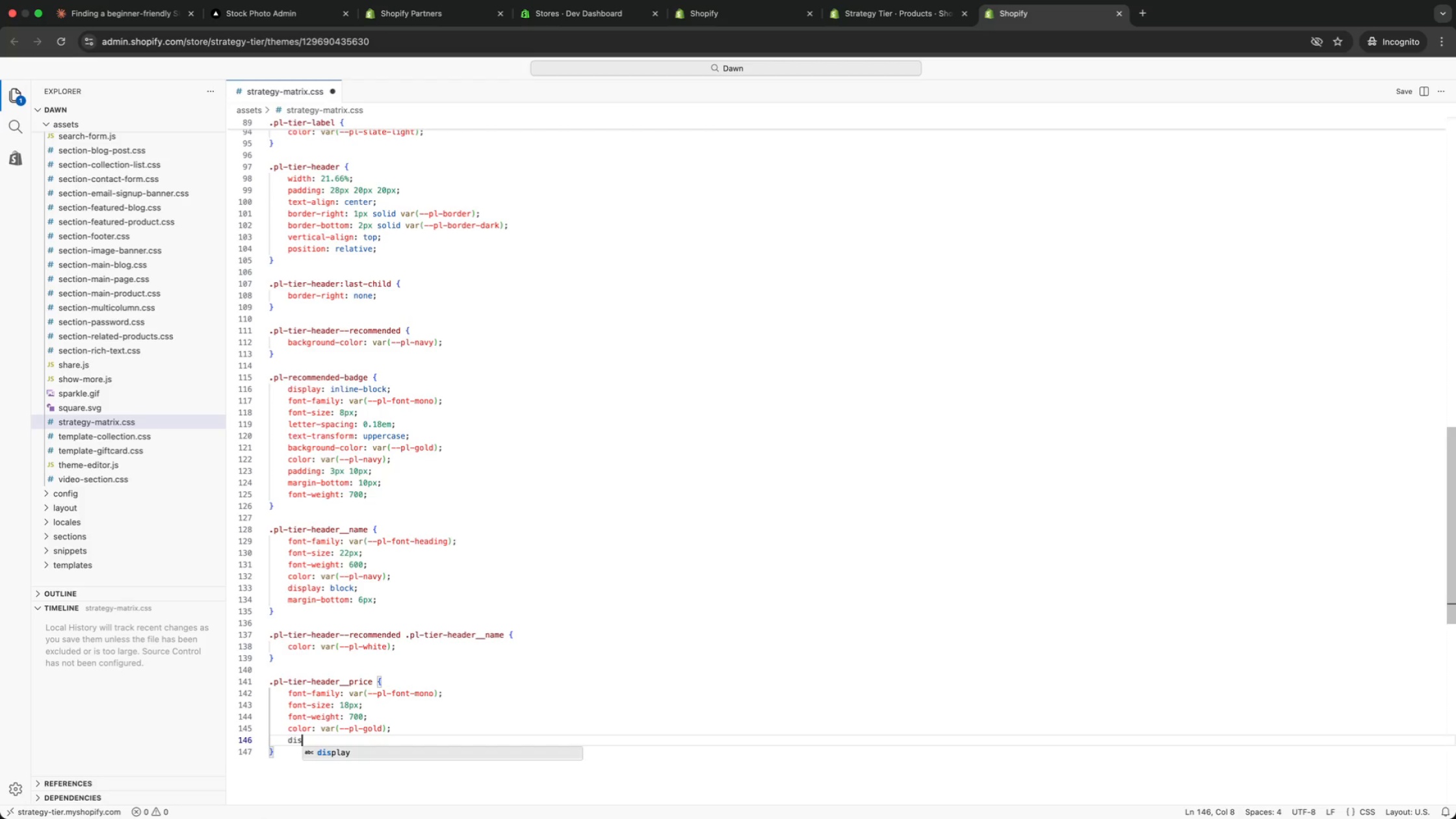 
type(dis)
 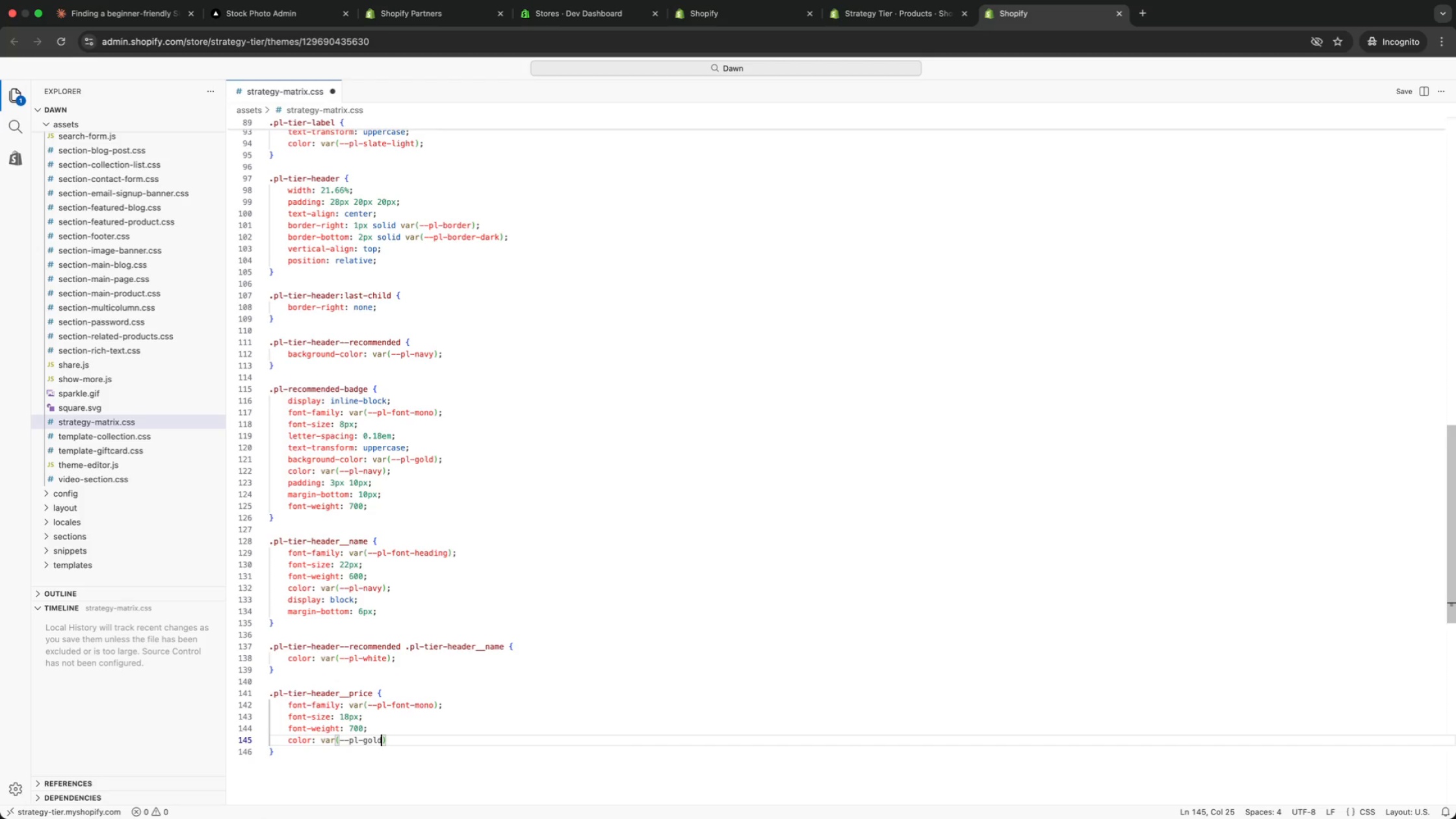 
key(Enter)
 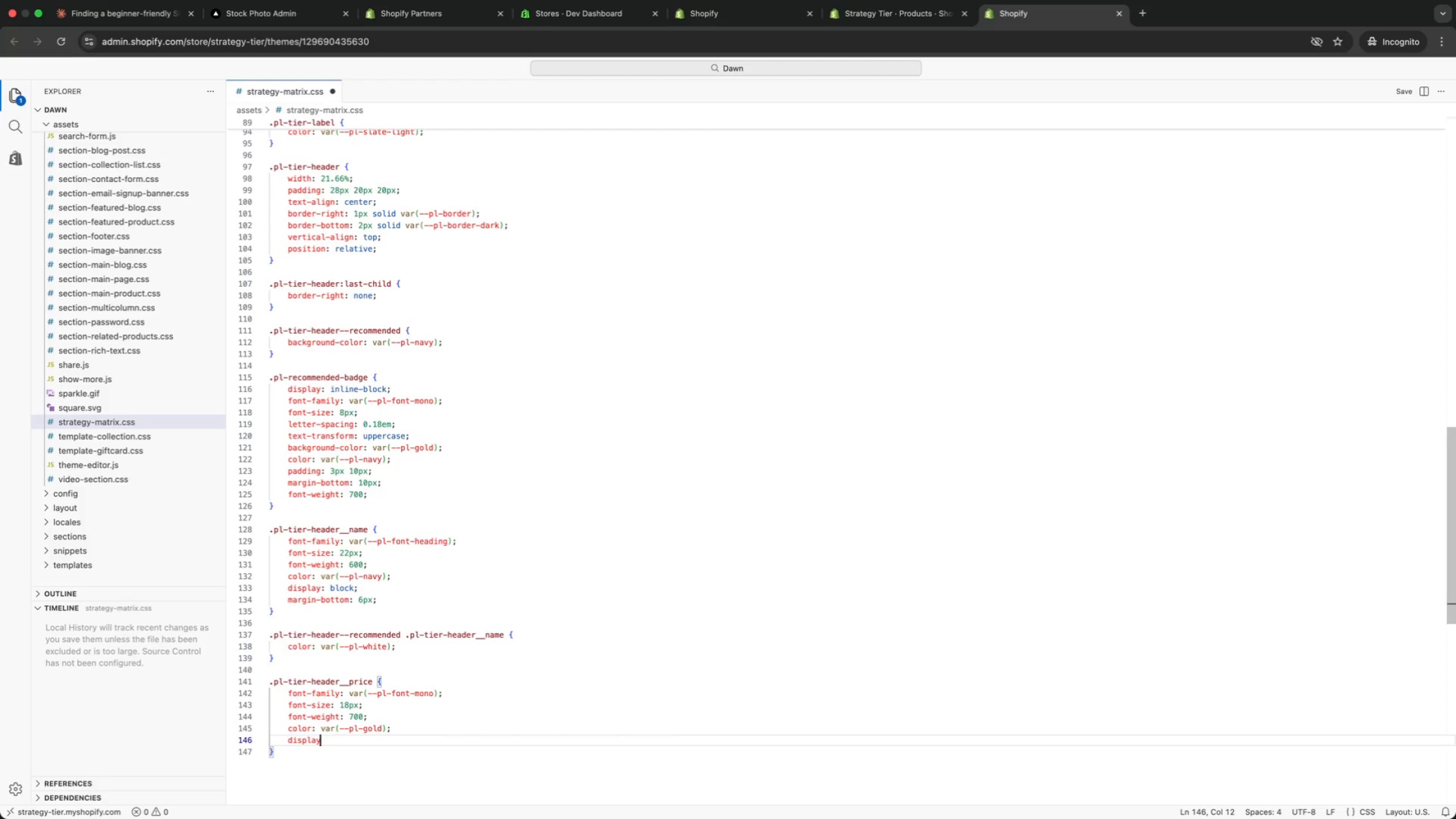 
key(Shift+ShiftRight)
 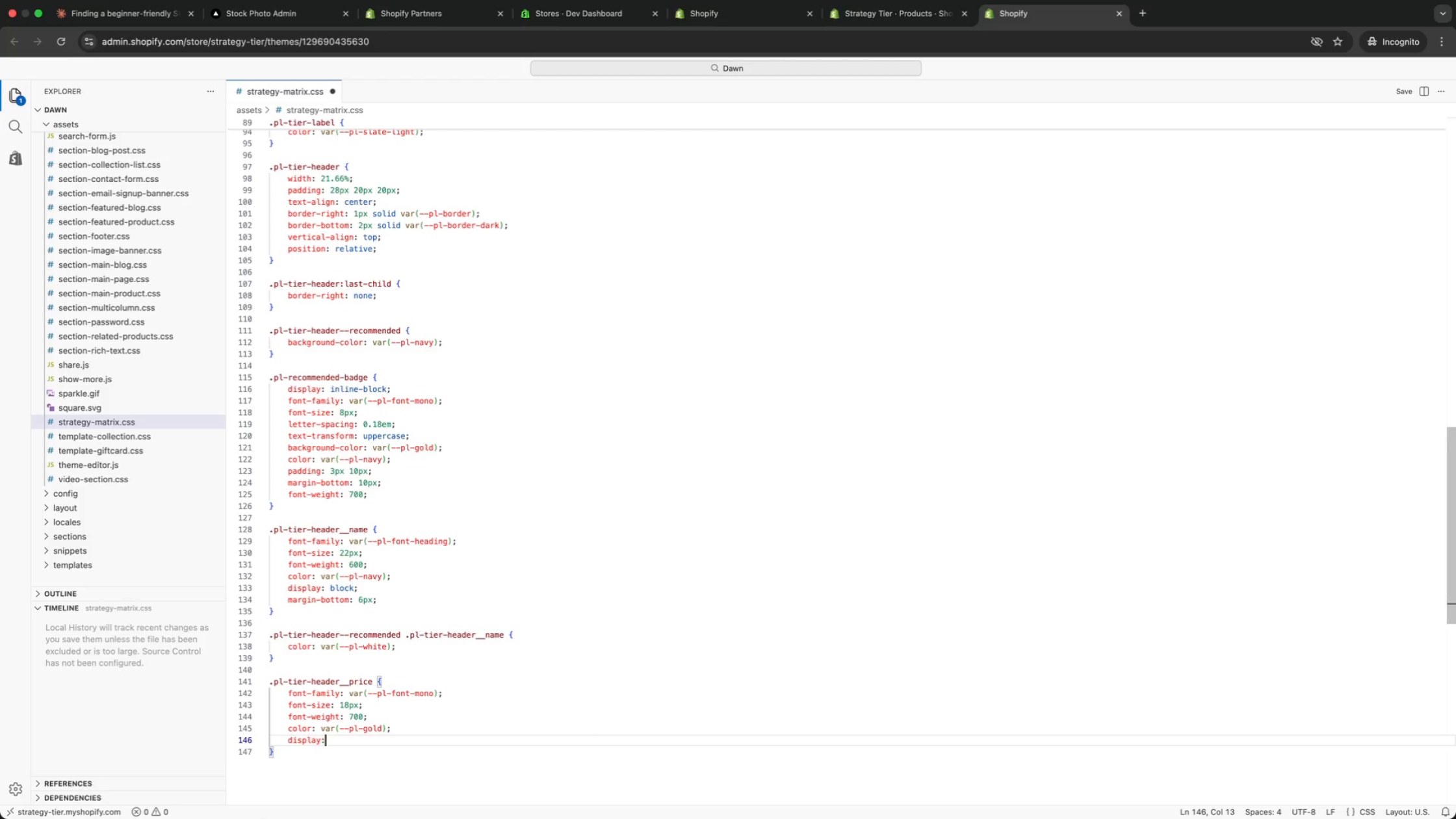 
key(Shift+Semicolon)
 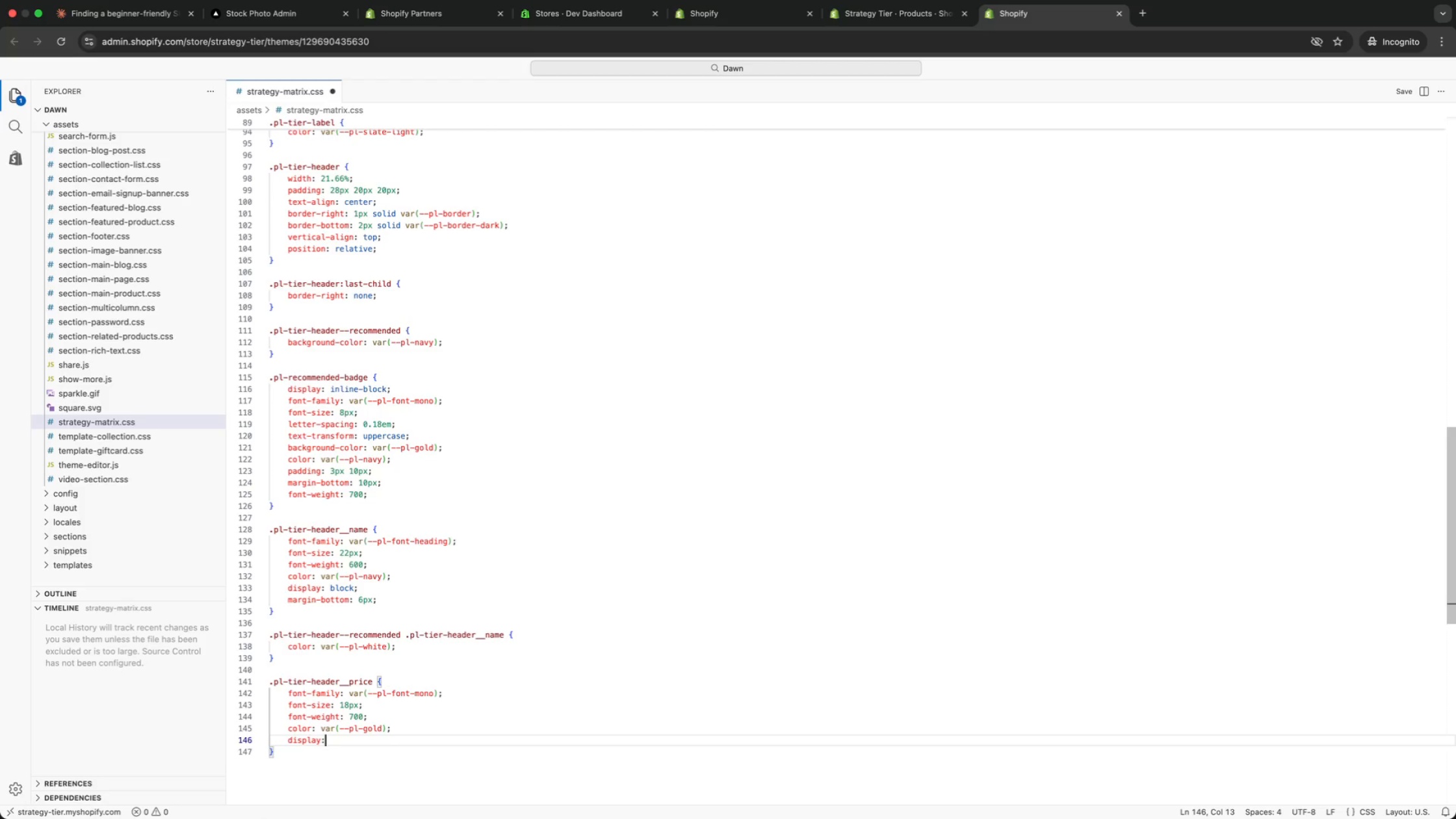 
key(Space)
 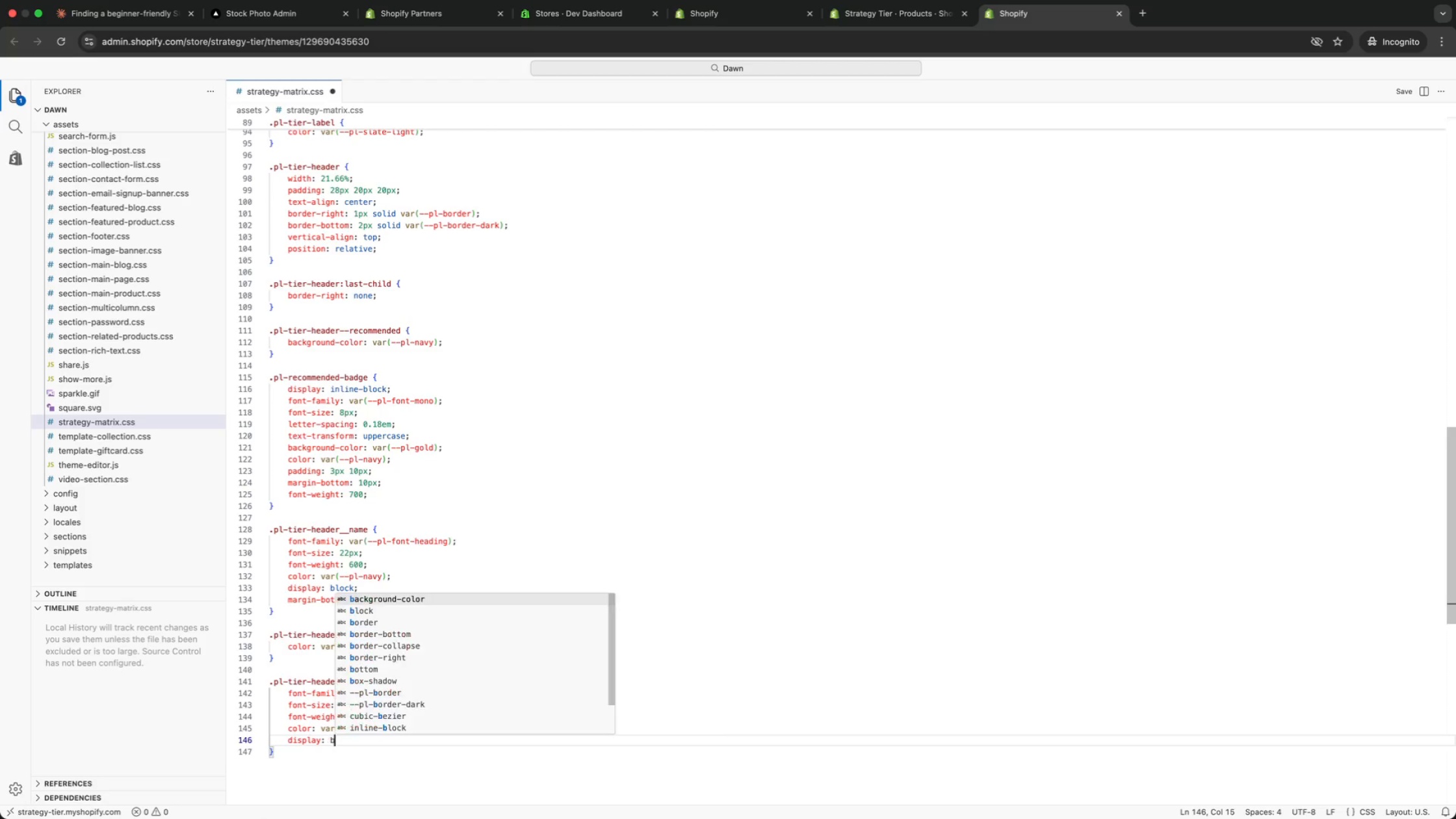 
key(B)
 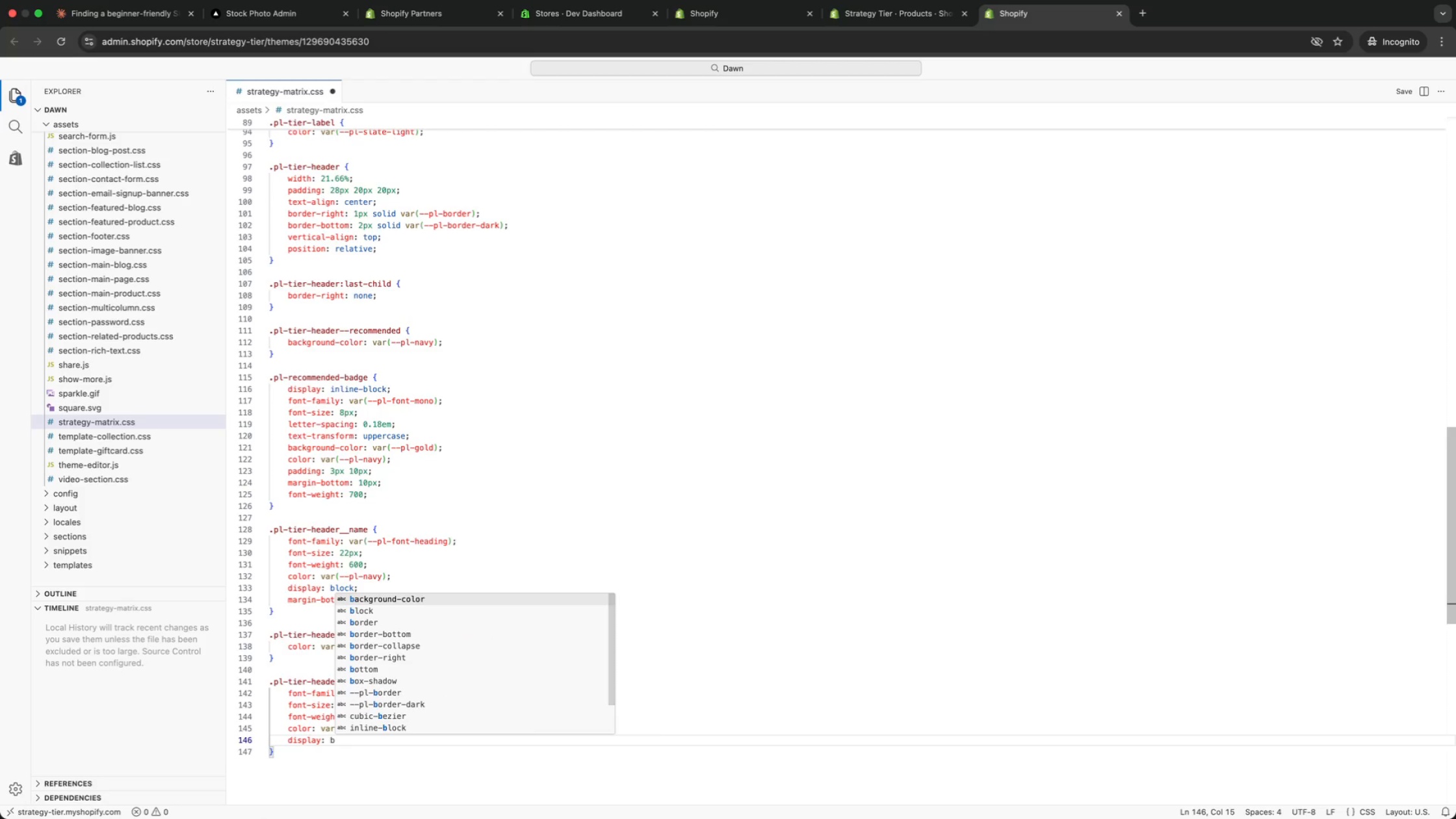 
key(ArrowDown)
 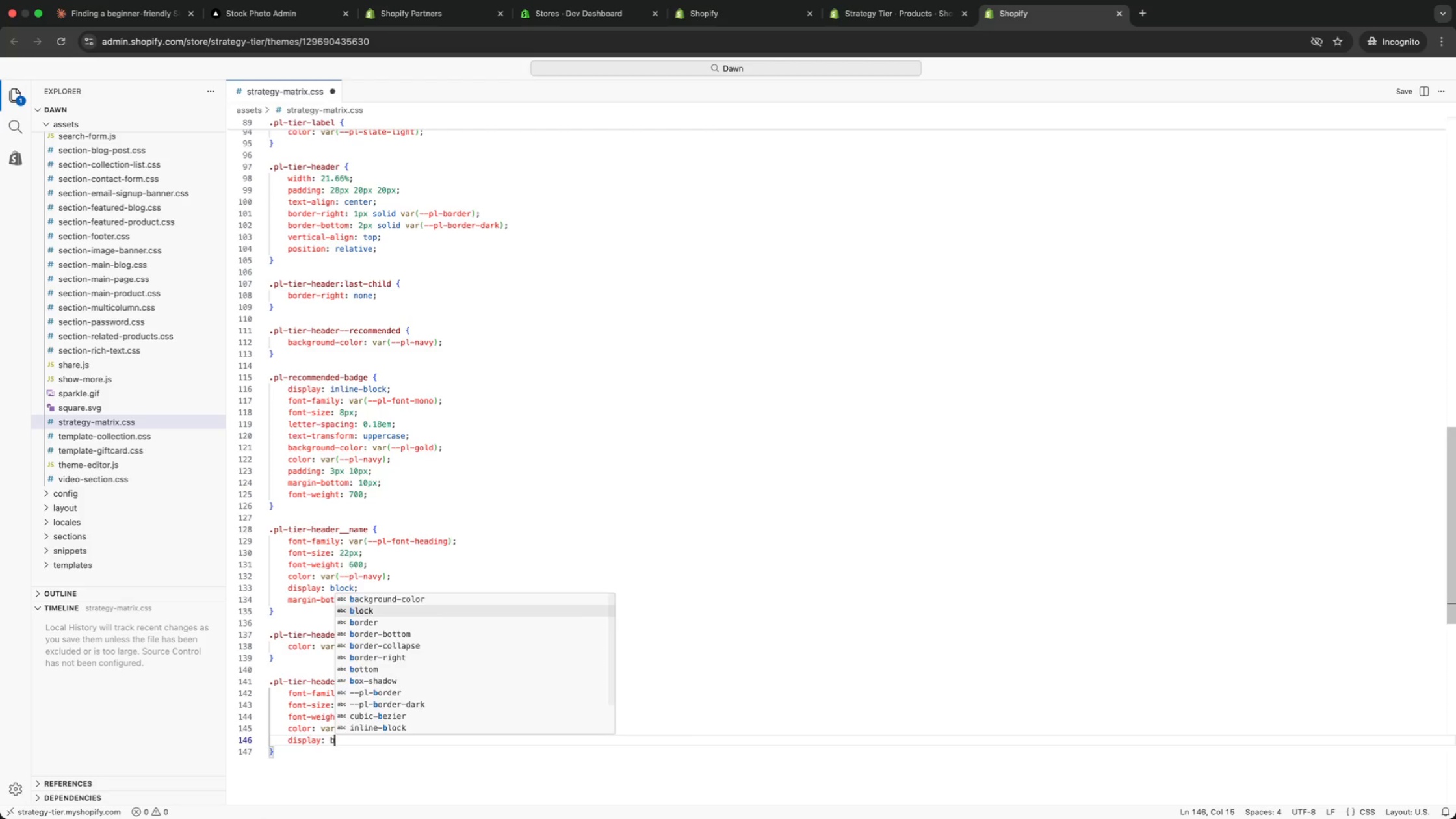 
key(Enter)
 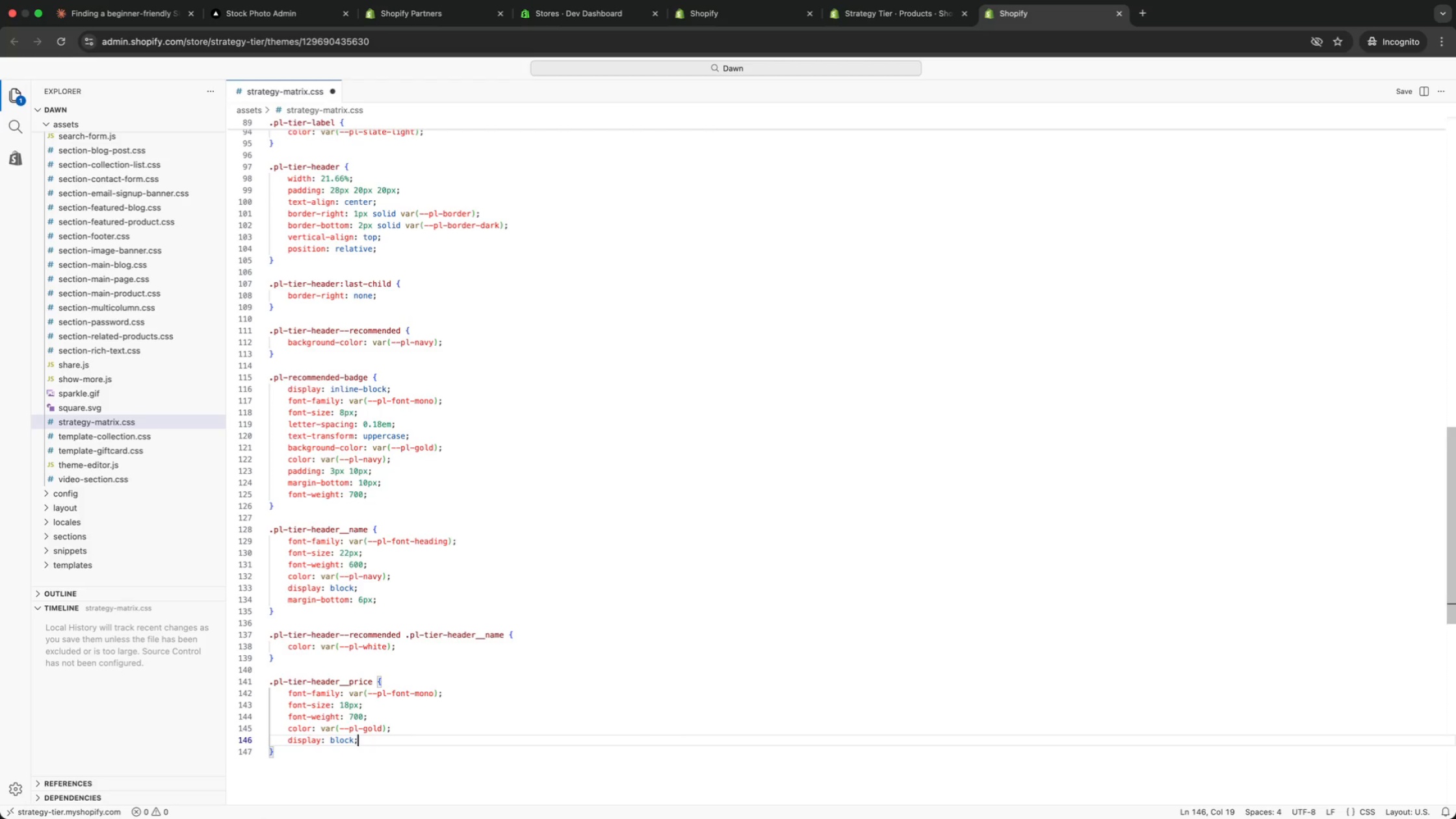 
key(Semicolon)
 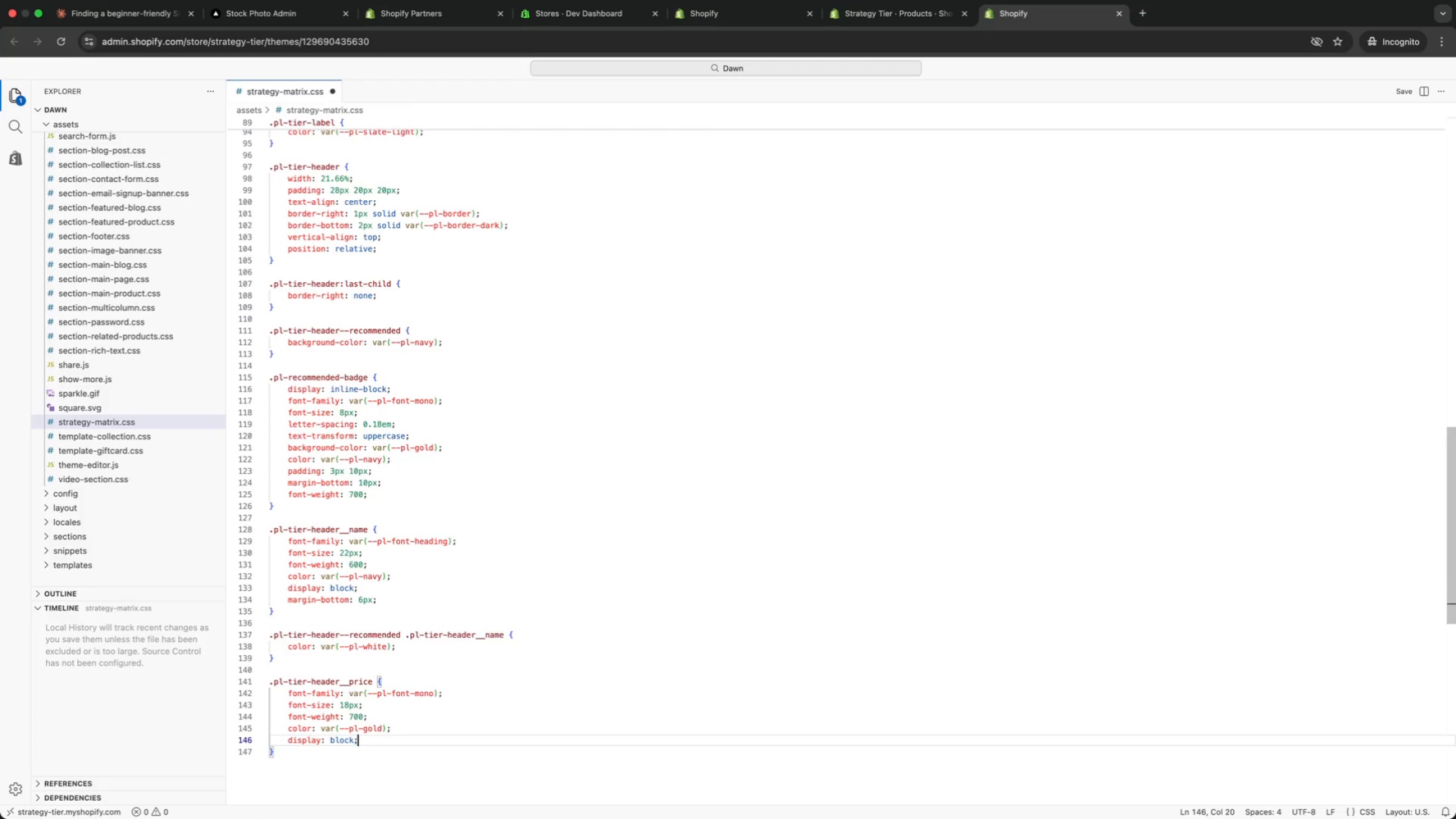 
key(Enter)
 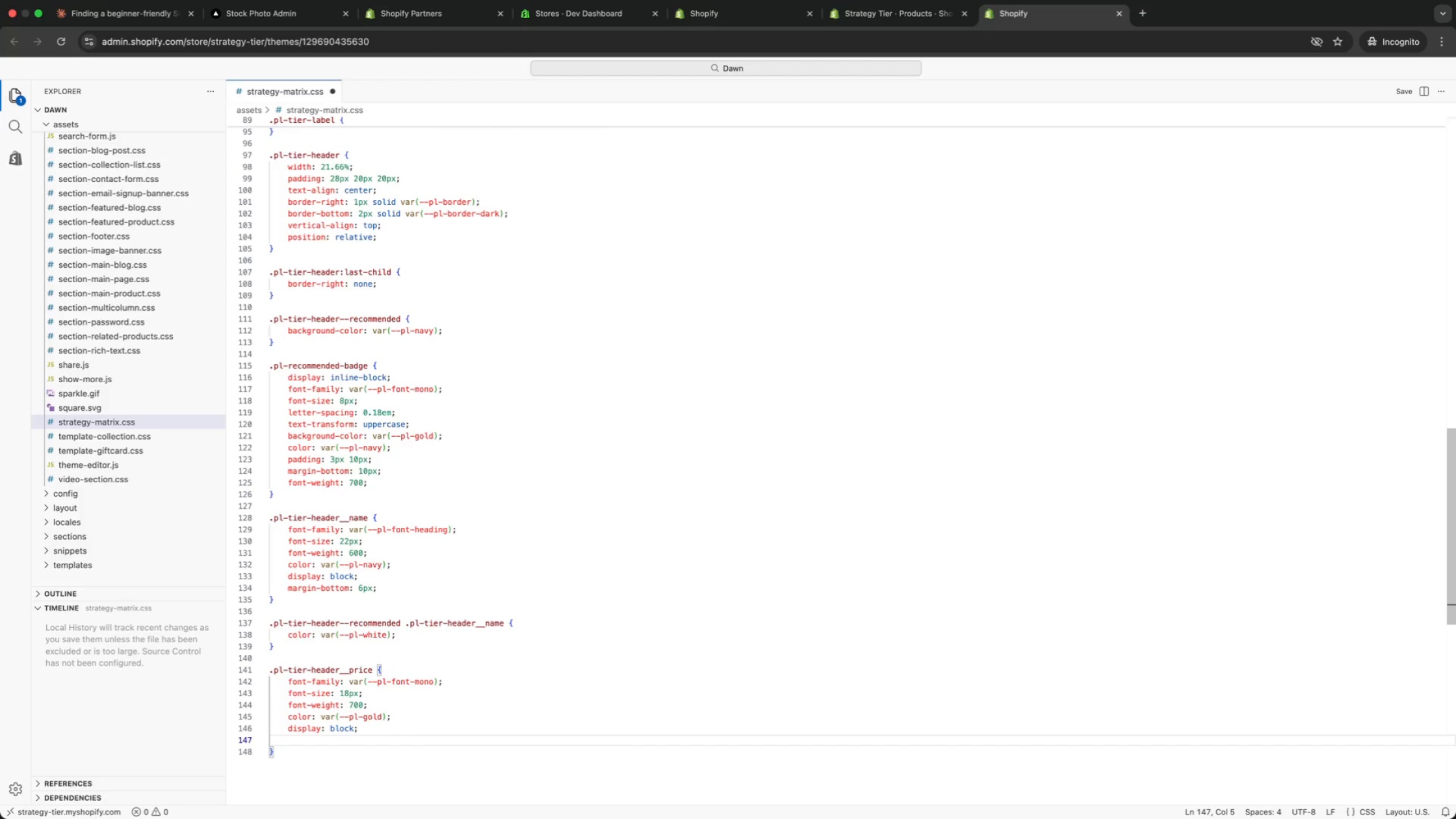 
type(mar)
 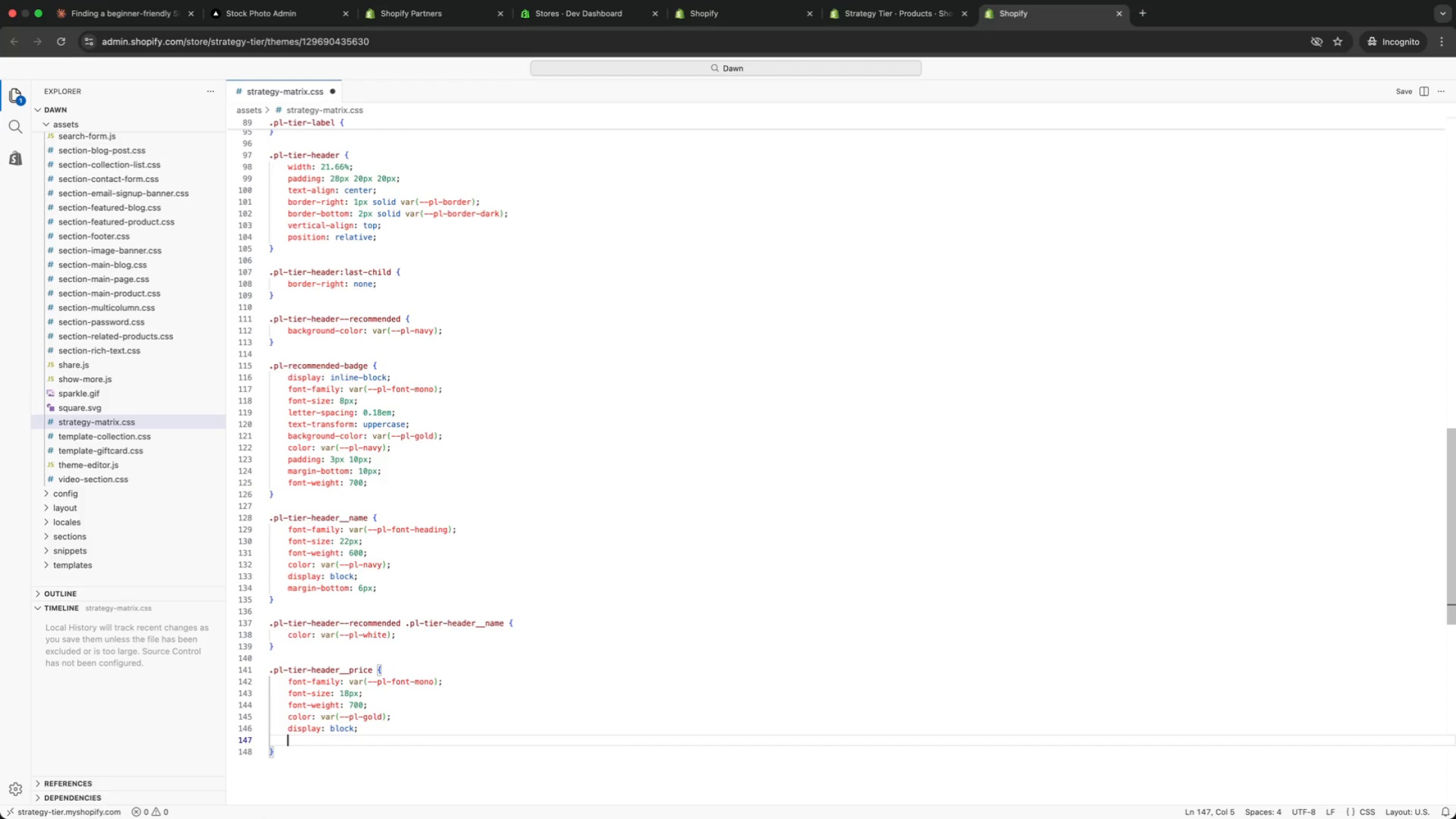 
key(ArrowDown)
 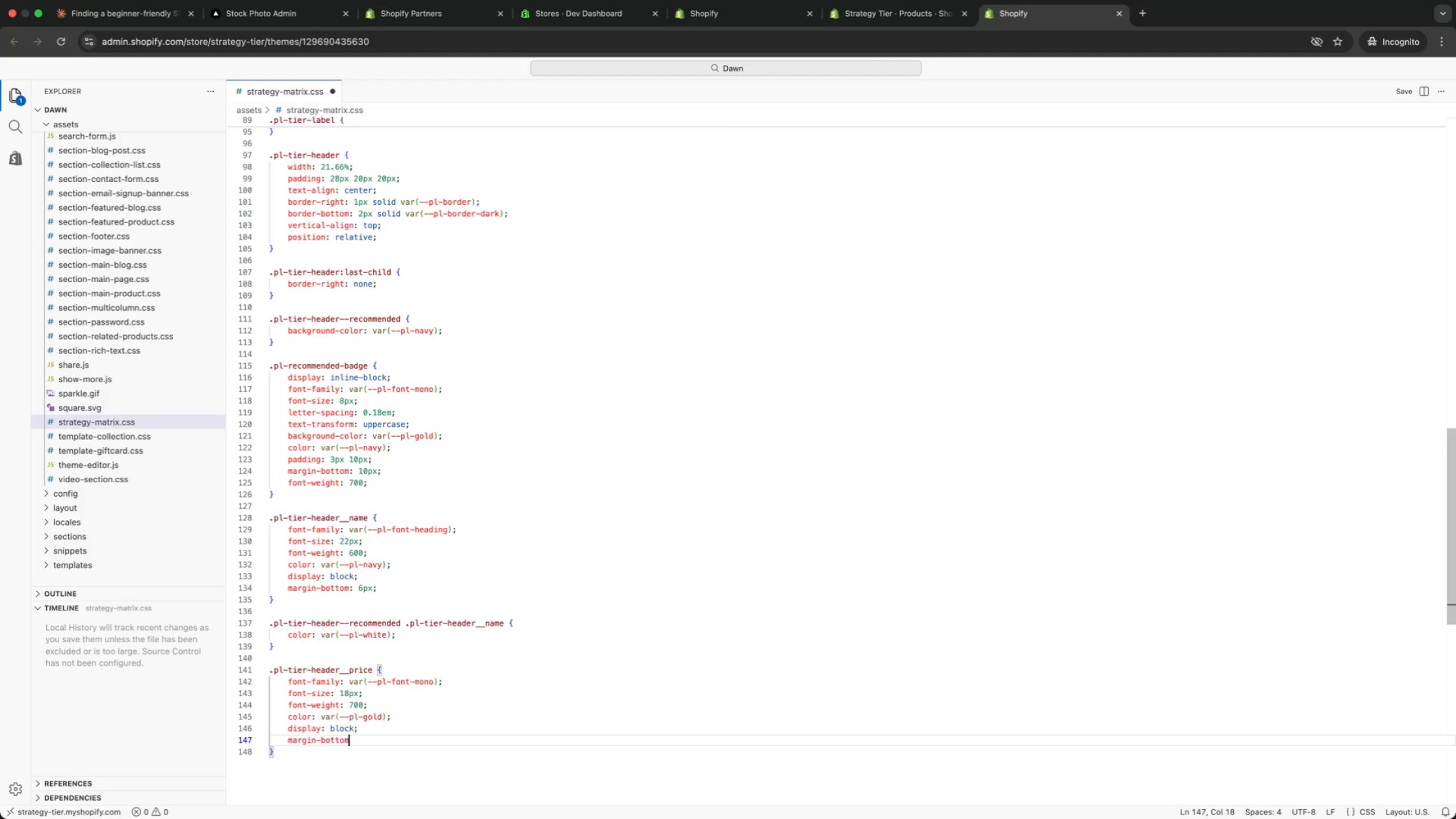 
key(Enter)
 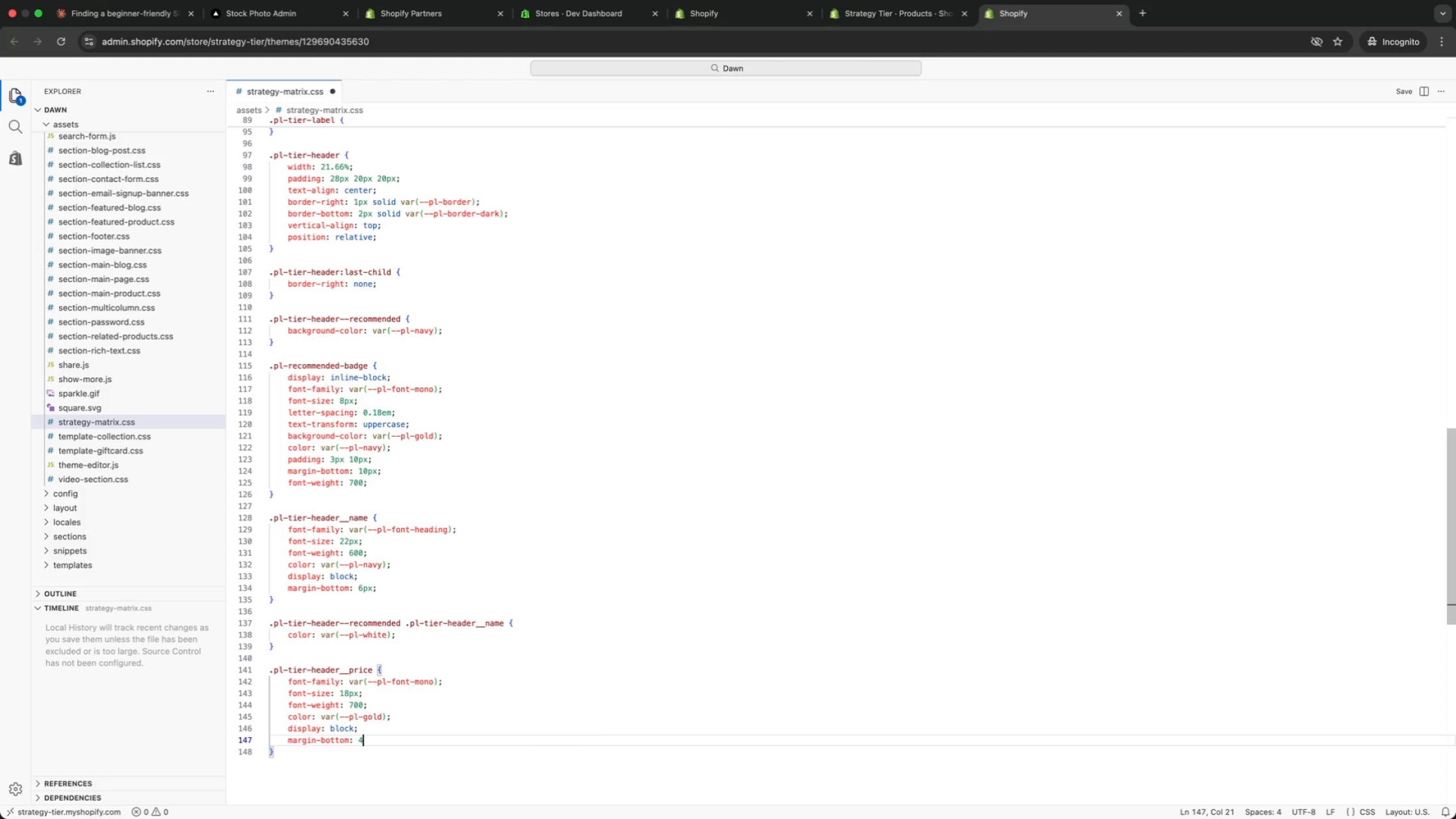 
type(: 4px;)
 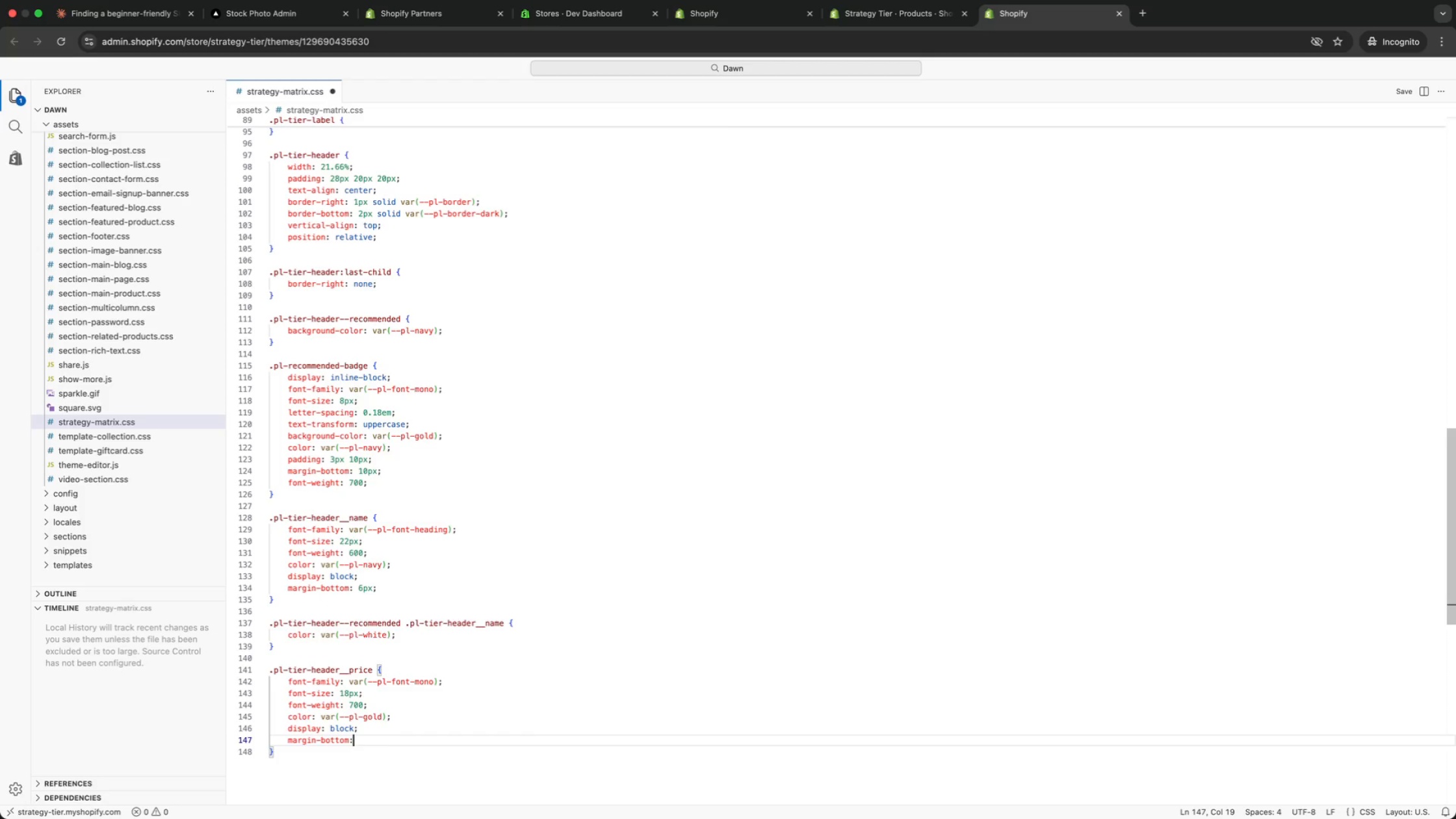 
key(Enter)
 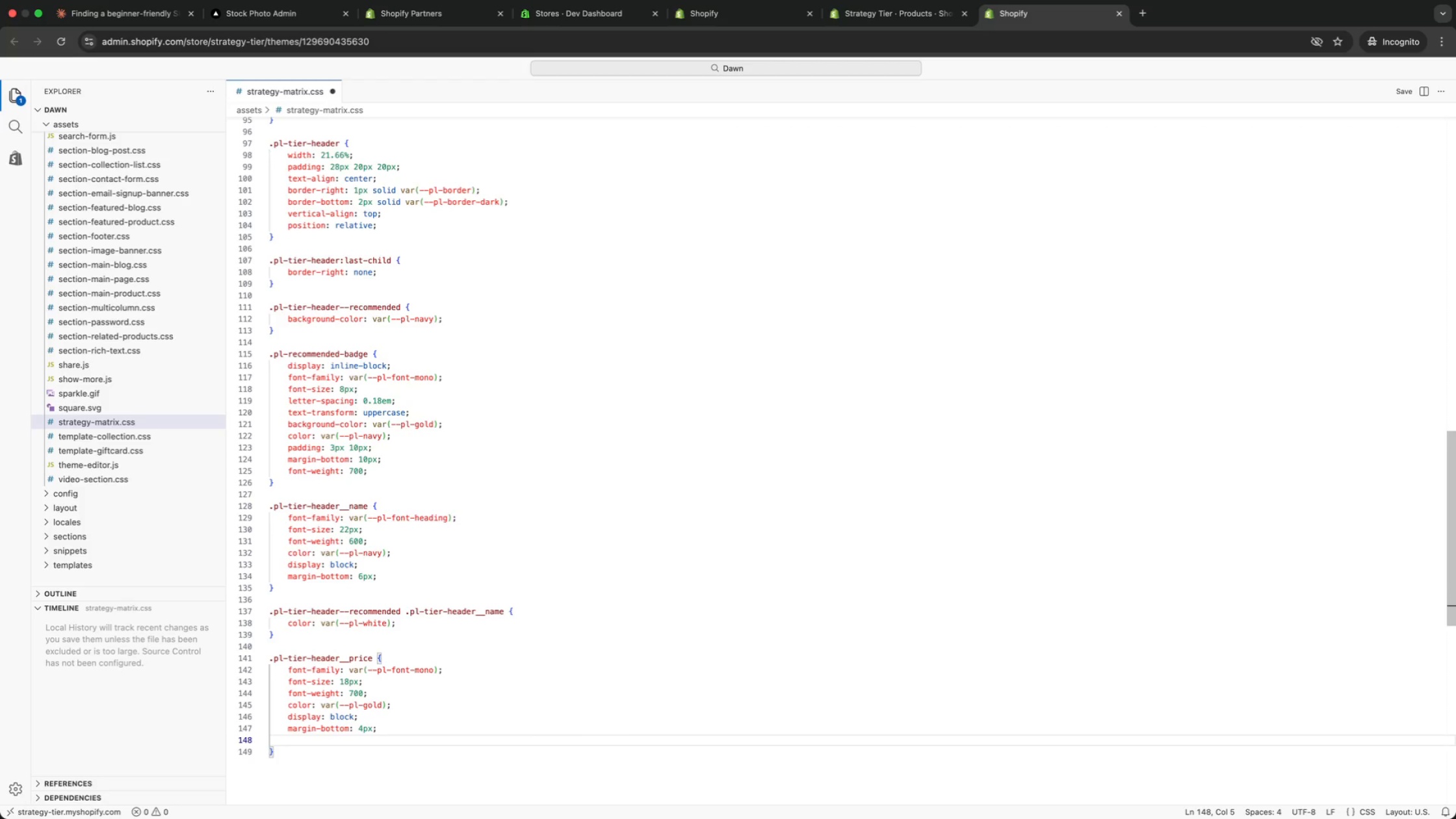 
key(Backspace)
 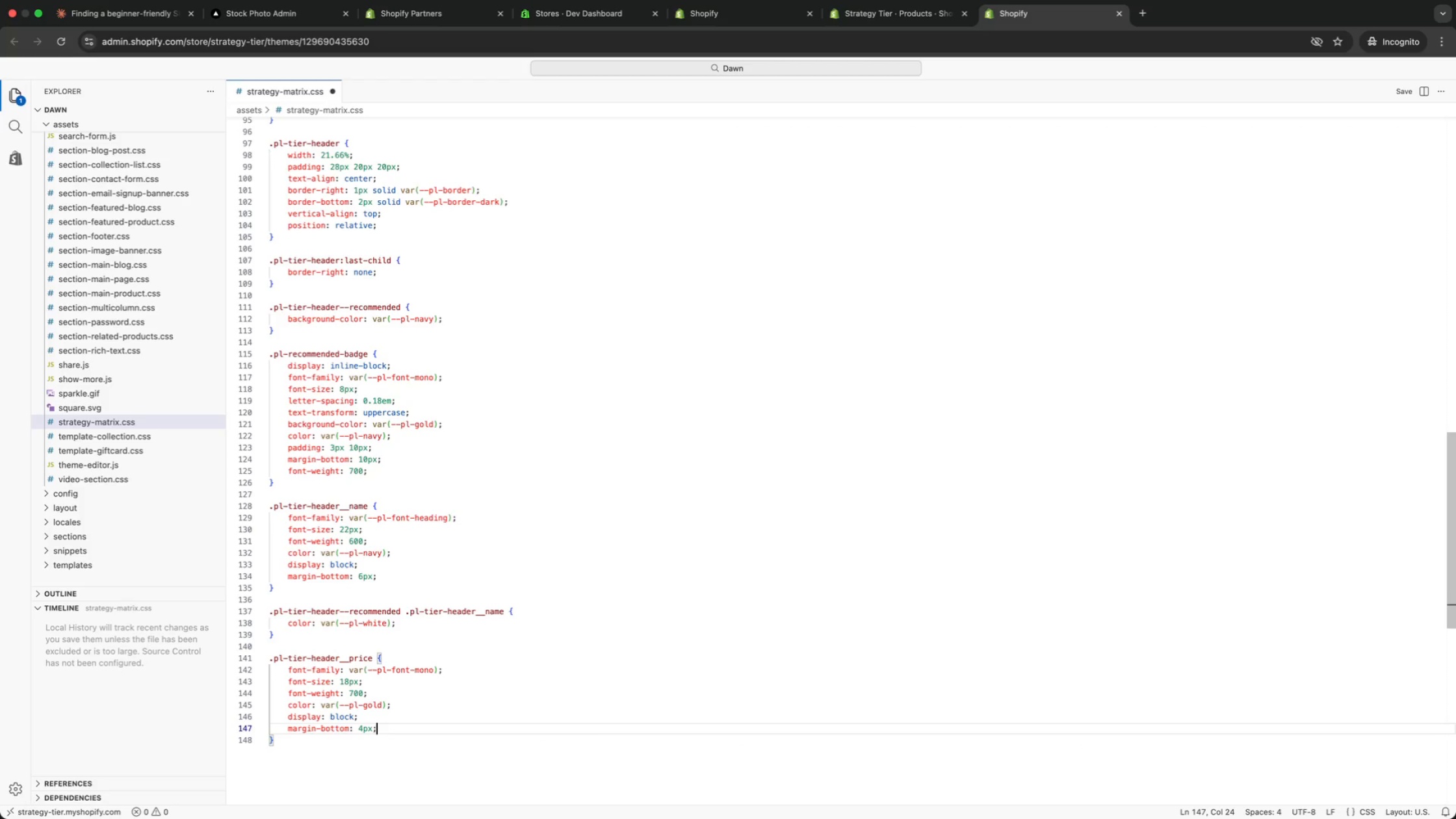 
key(Backspace)
 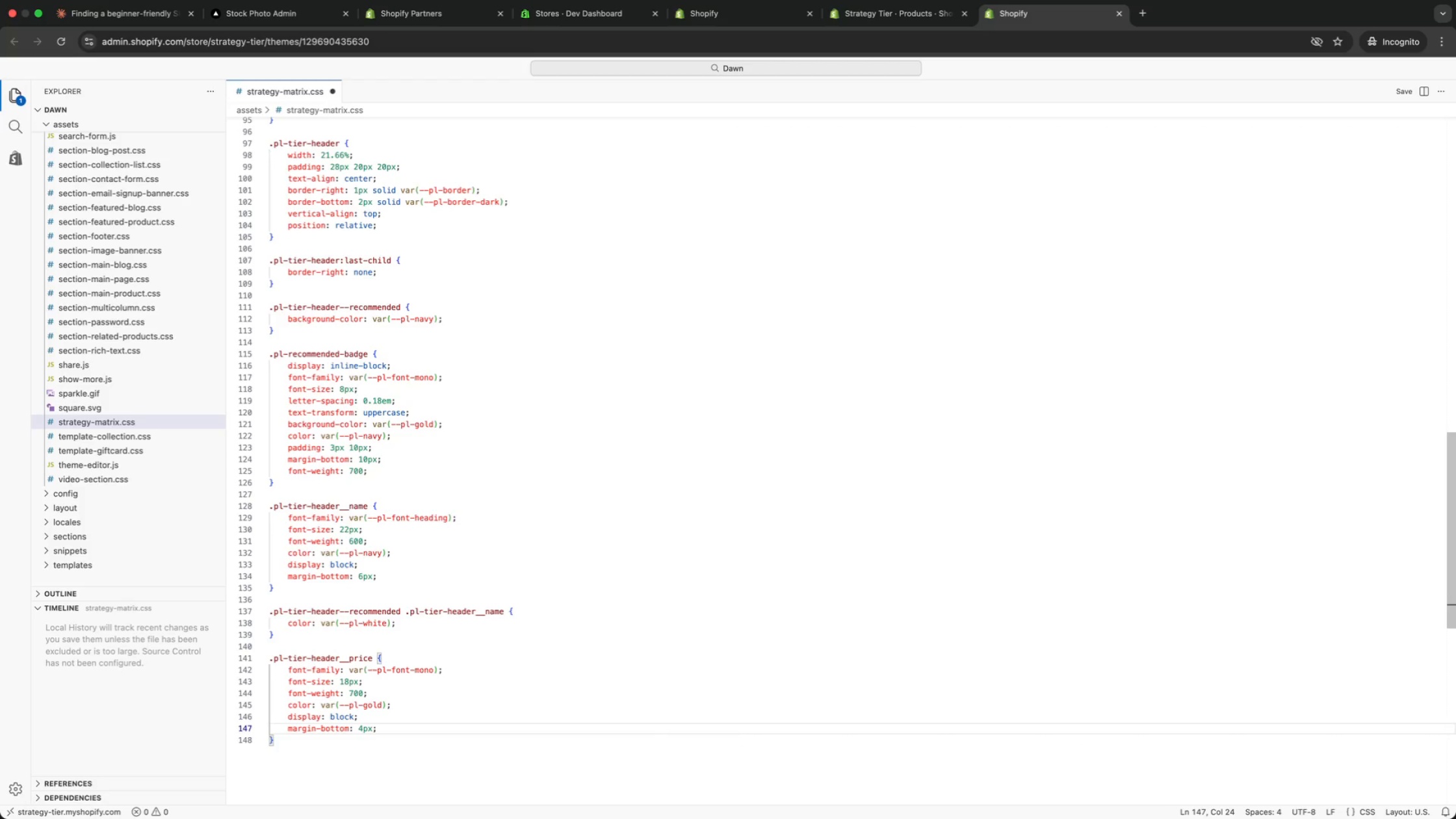 
key(ArrowDown)
 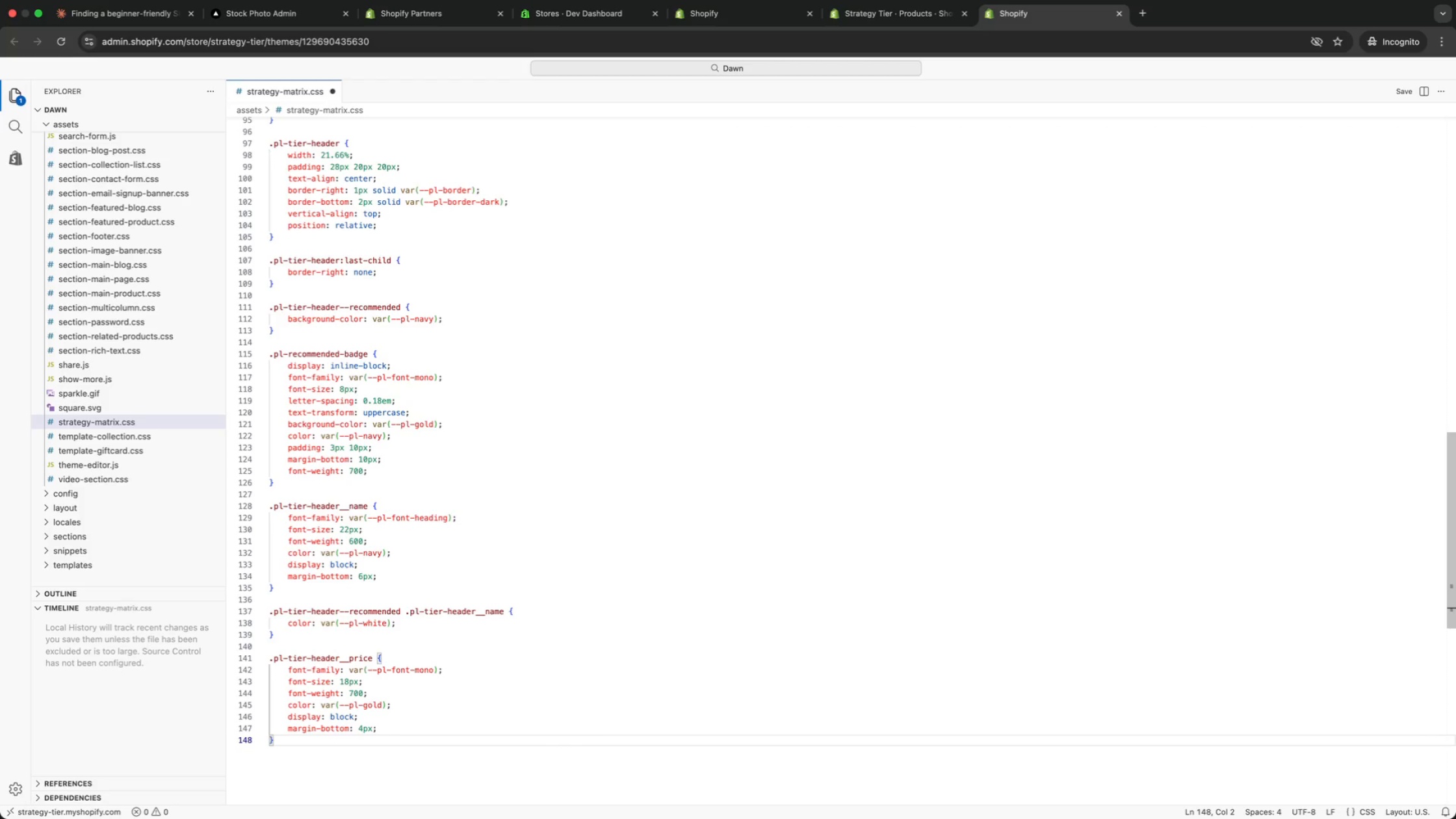 
key(Enter)
 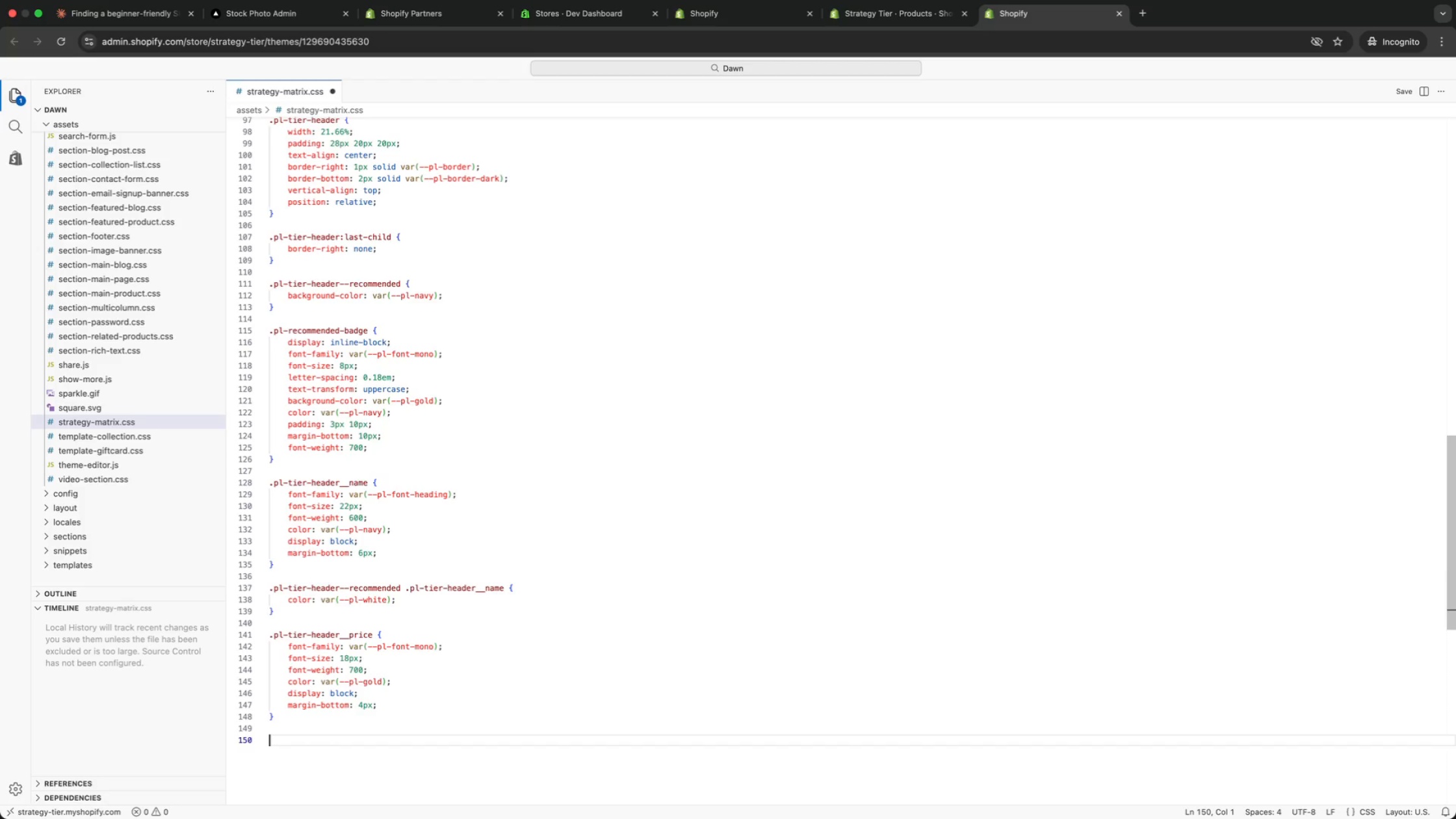 
key(Enter)
 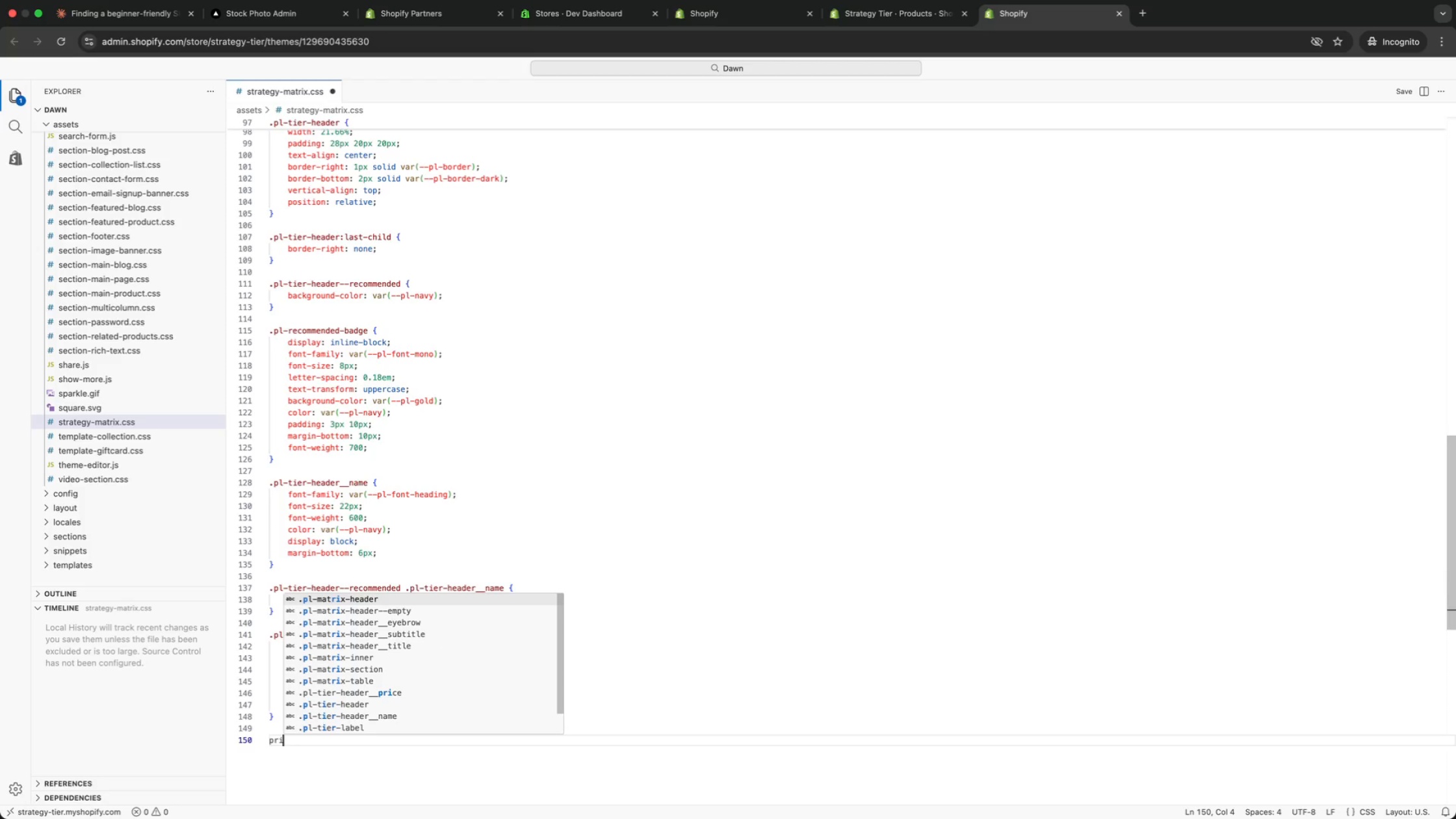 
type(price)
 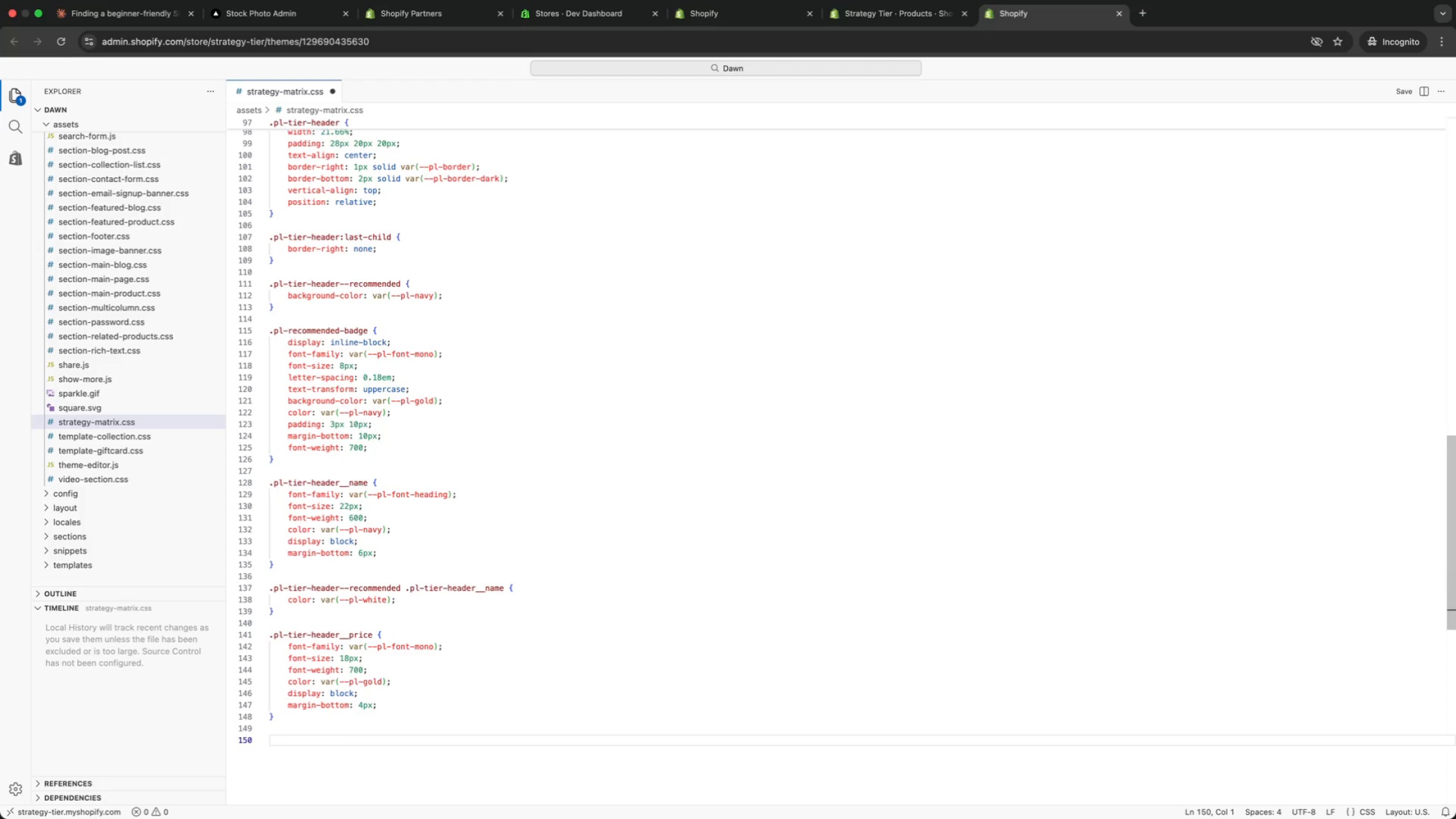 
key(Enter)
 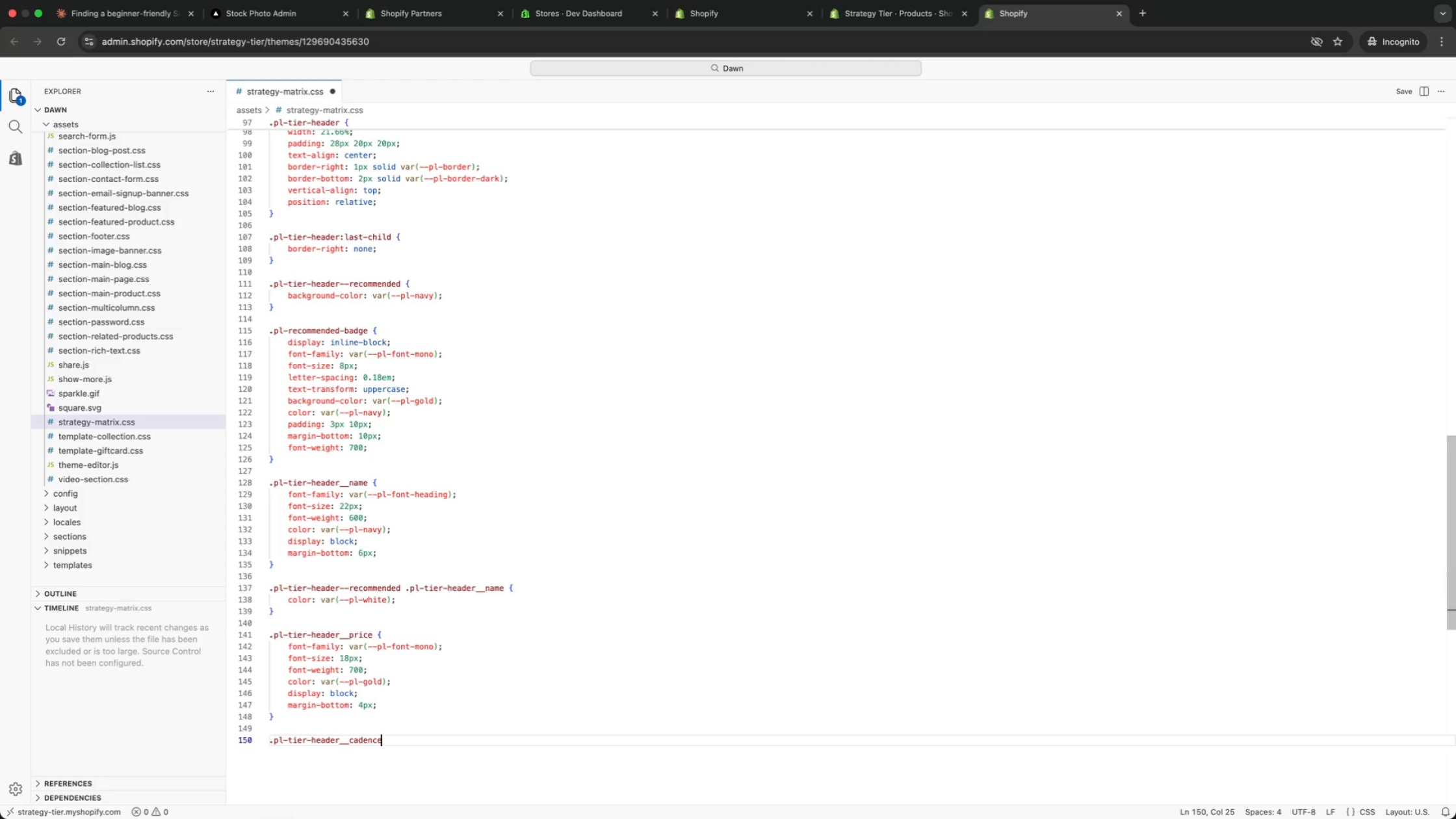 
key(Backspace)
key(Backspace)
key(Backspace)
key(Backspace)
key(Backspace)
type(cadence {)
 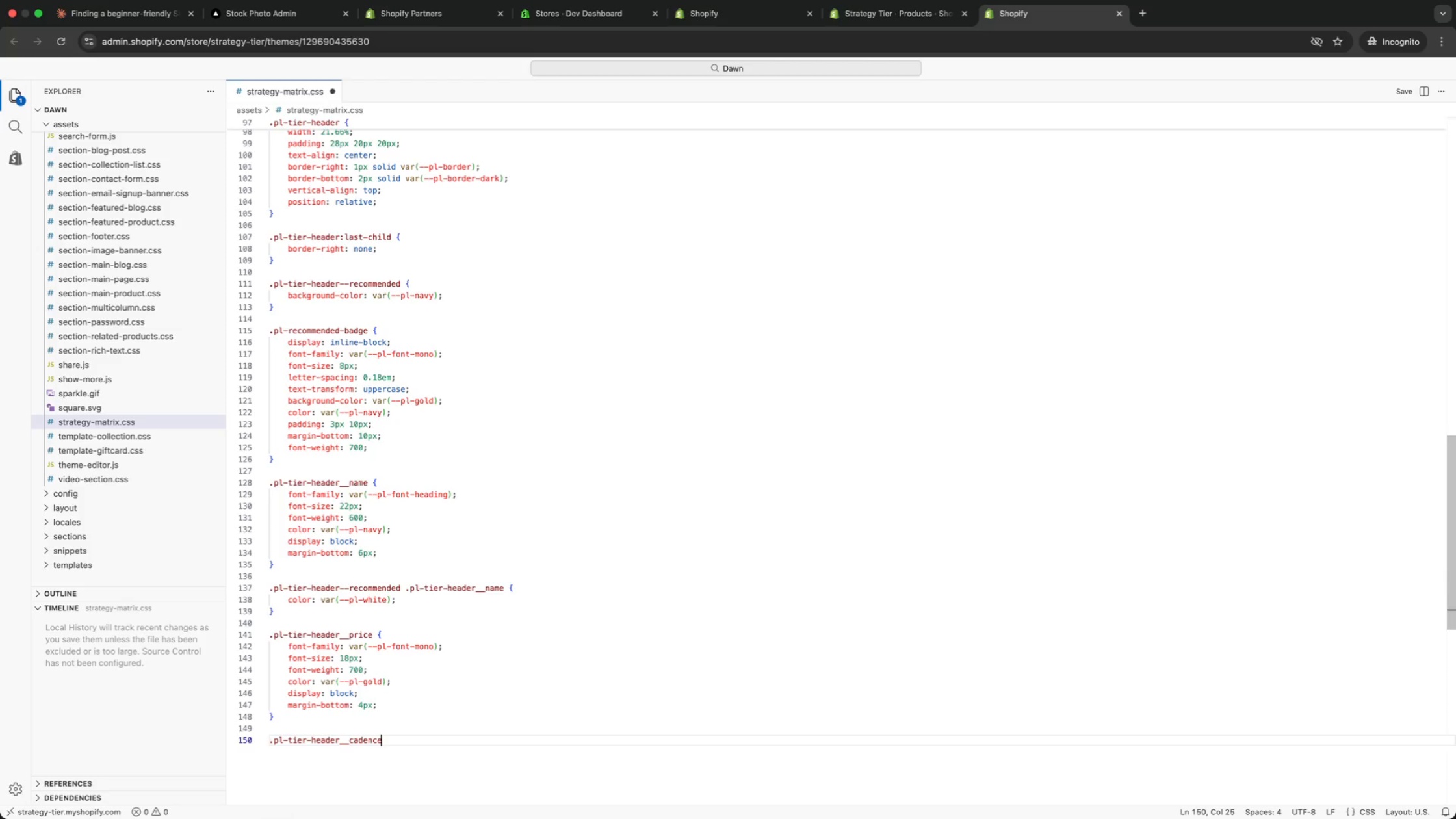 
key(Enter)
 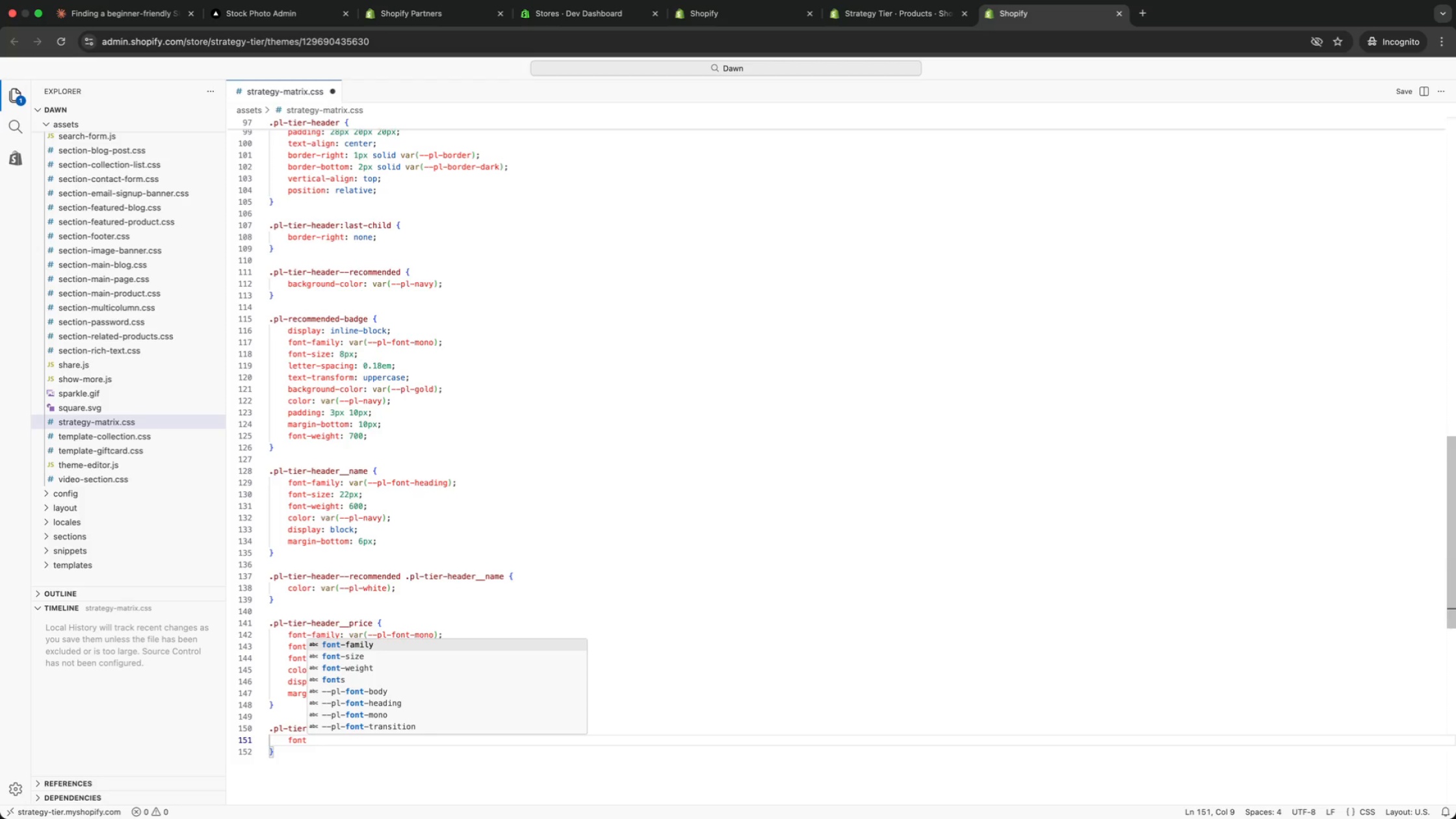 
type(font)
 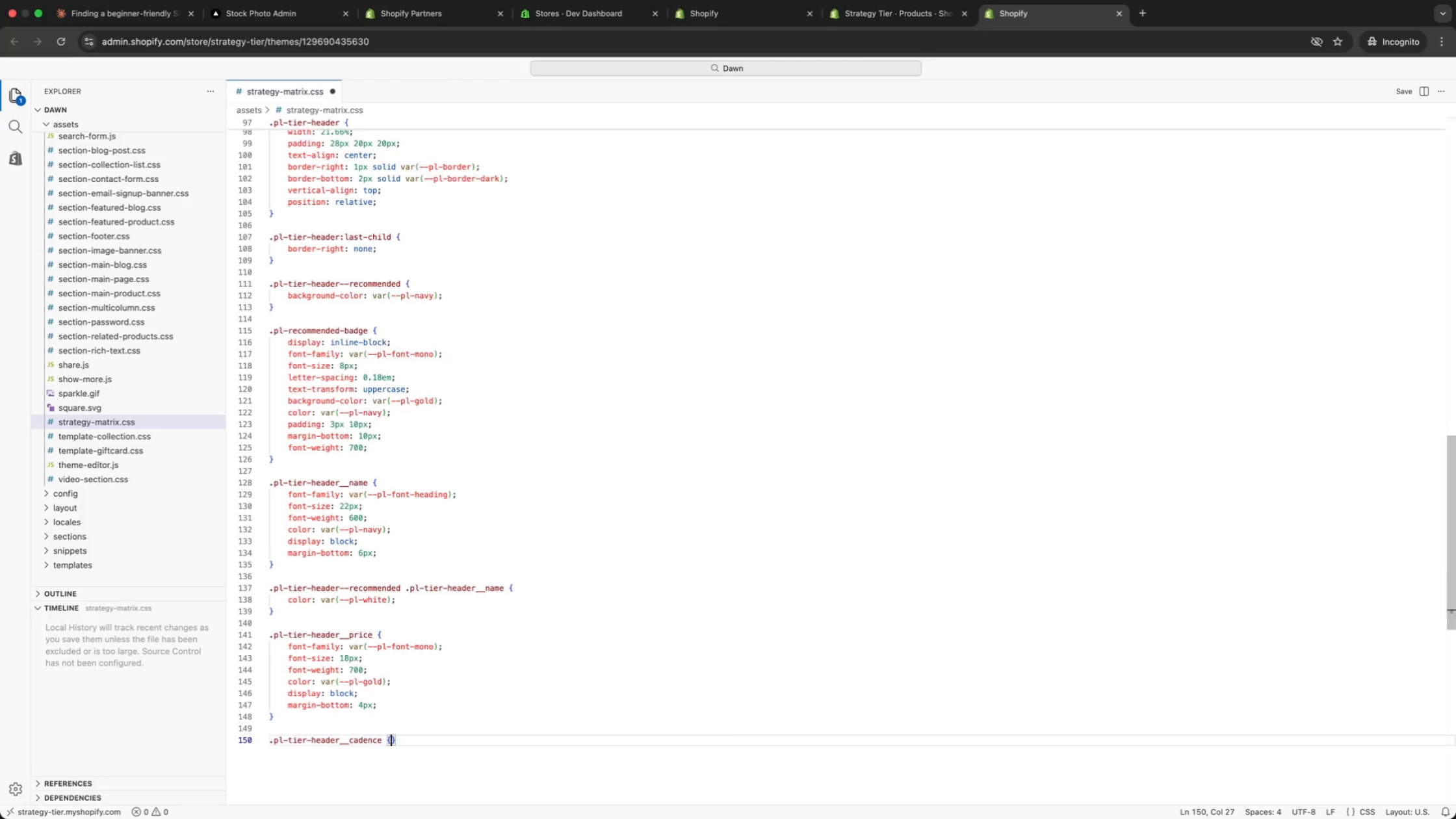 
wait(5.04)
 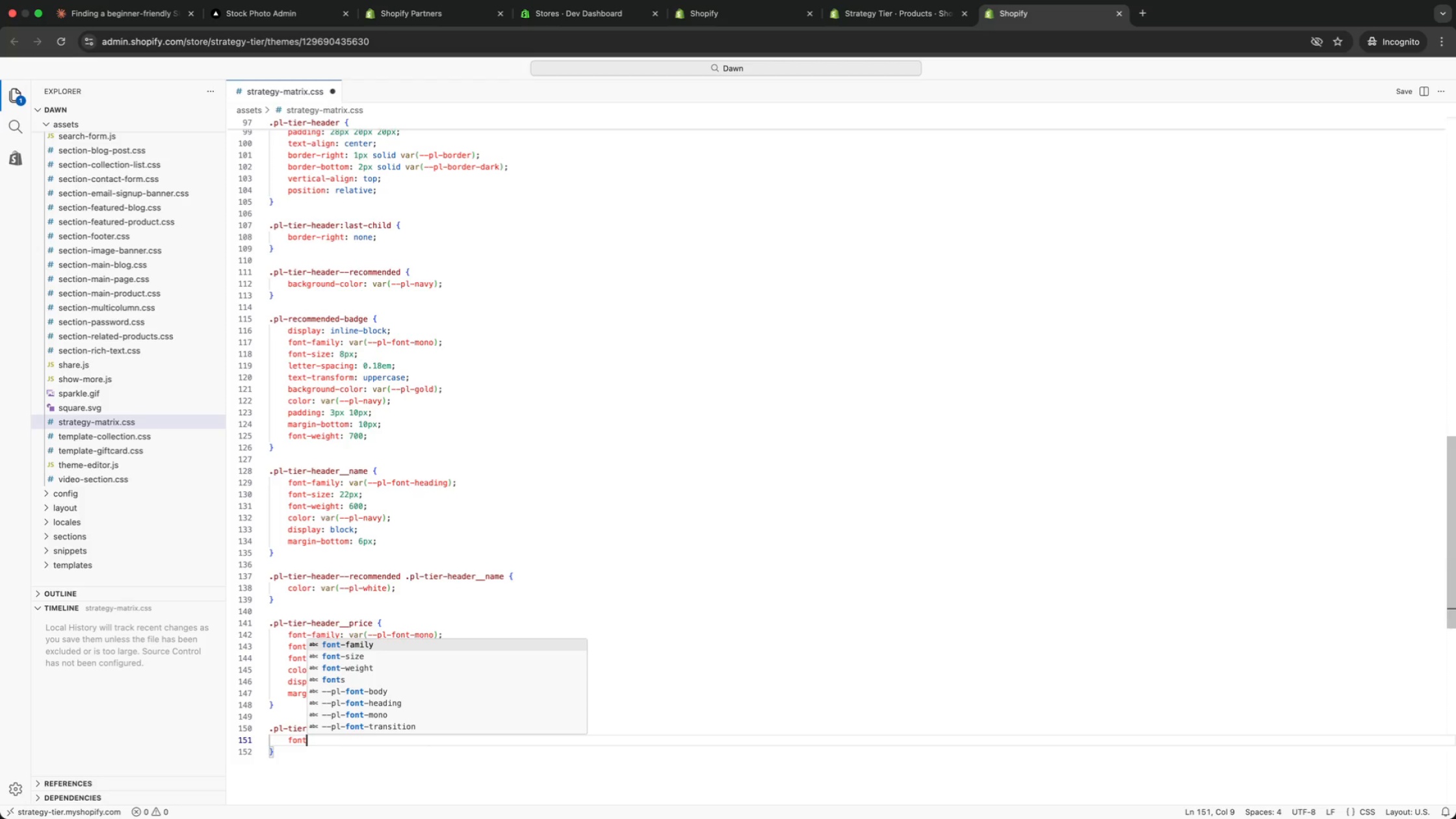 
key(Enter)
 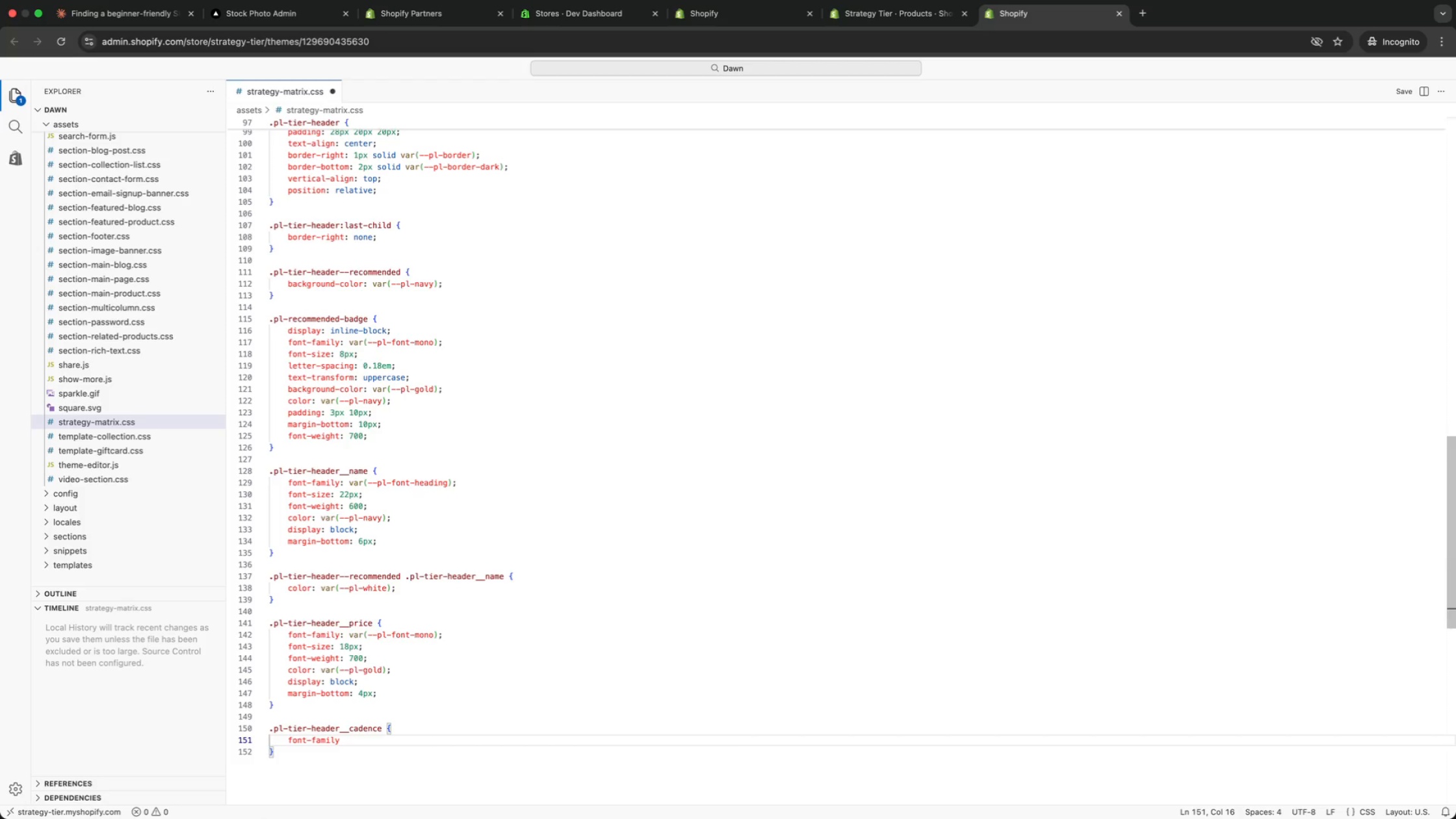 
type(: var(body)
 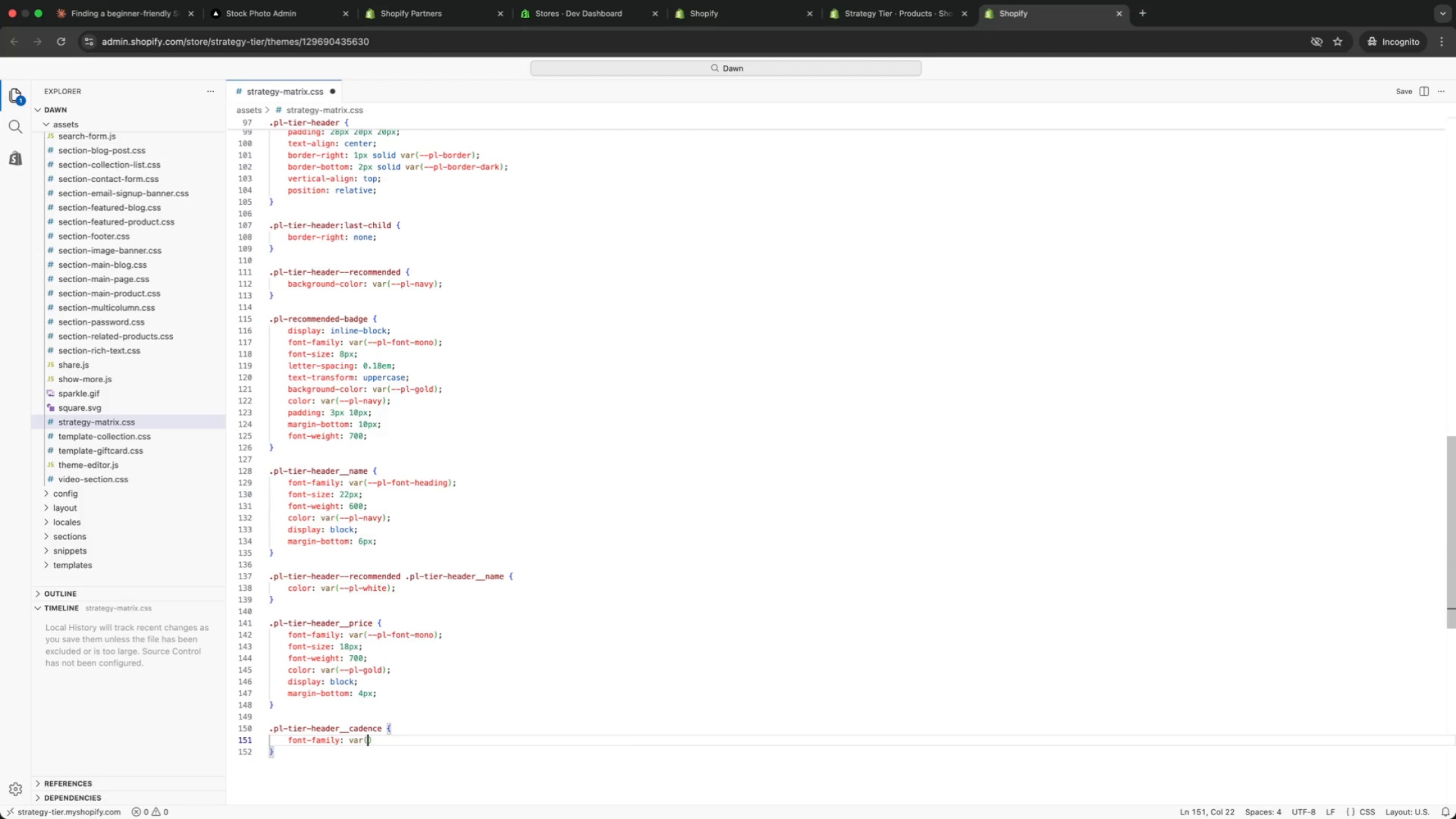 
 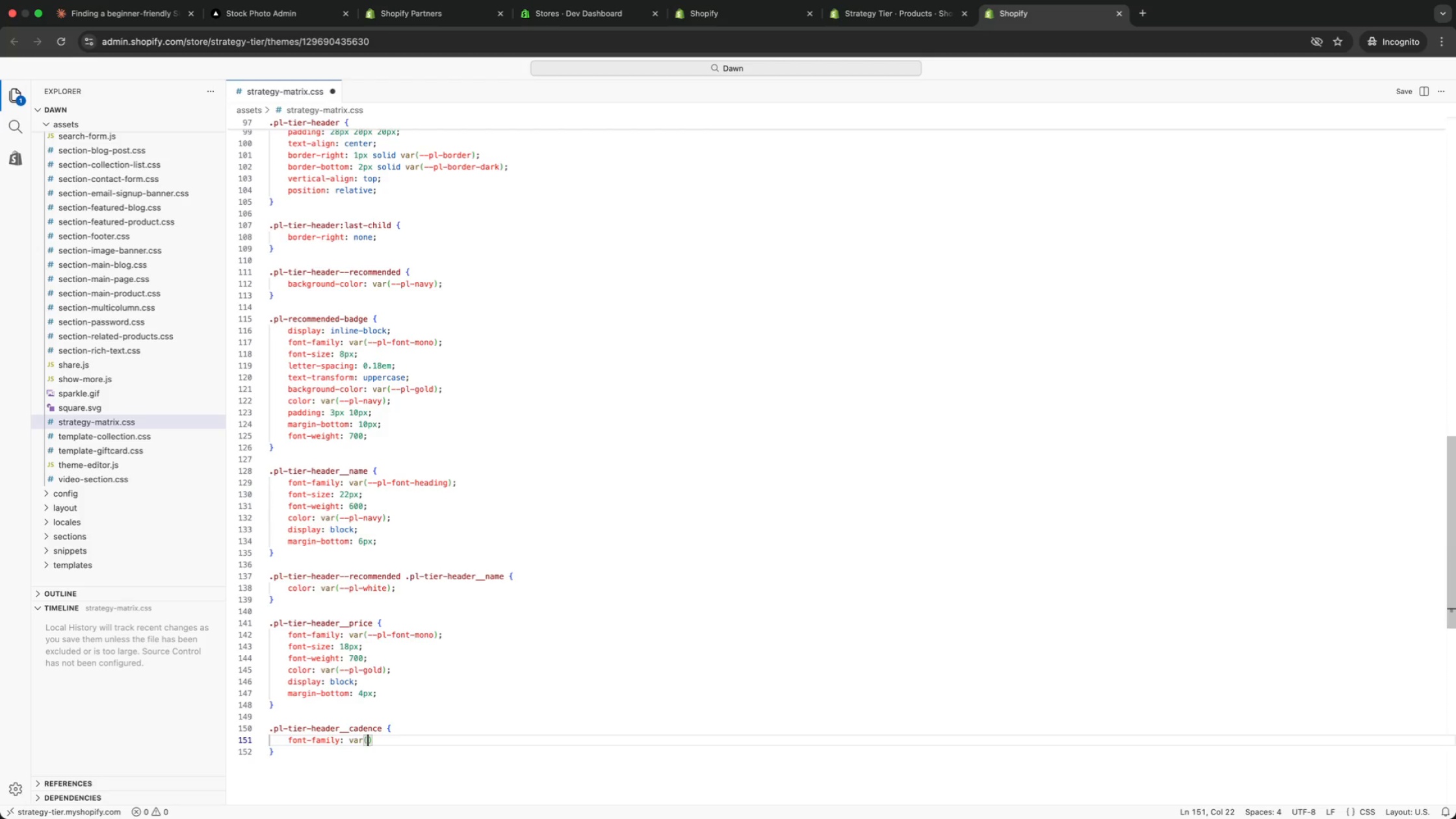 
key(Enter)
 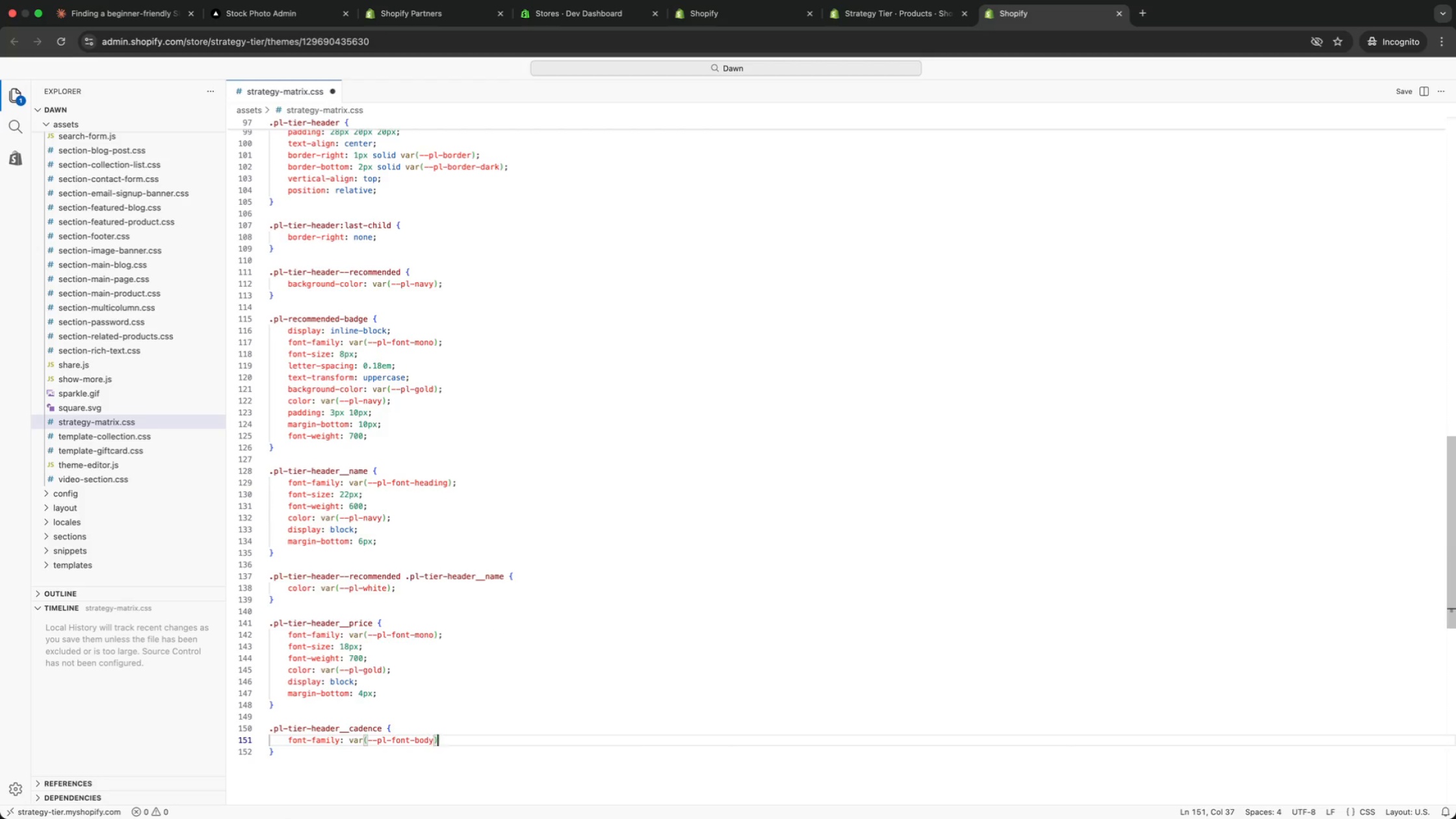 
key(ArrowRight)
 